 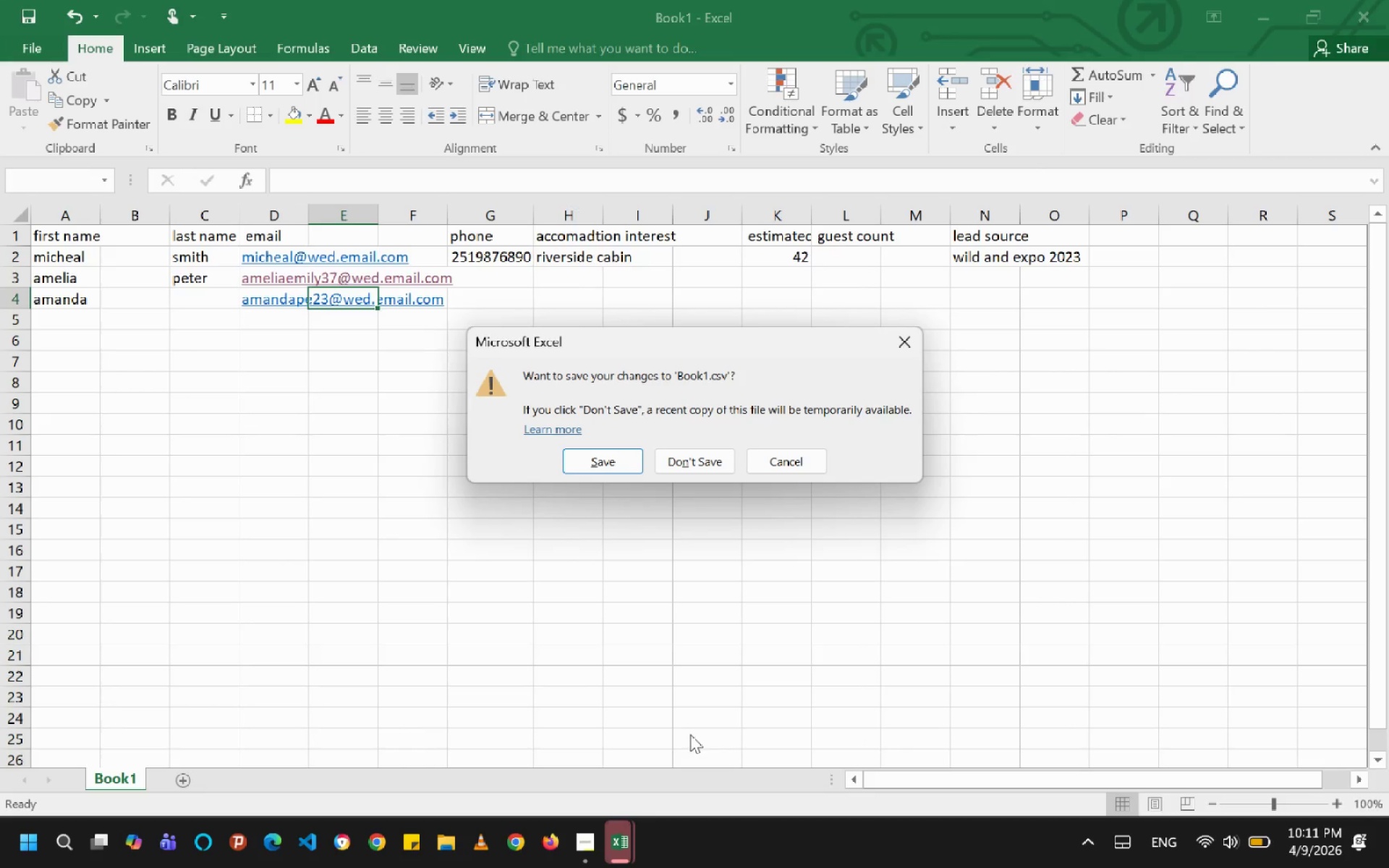 
left_click([680, 454])
 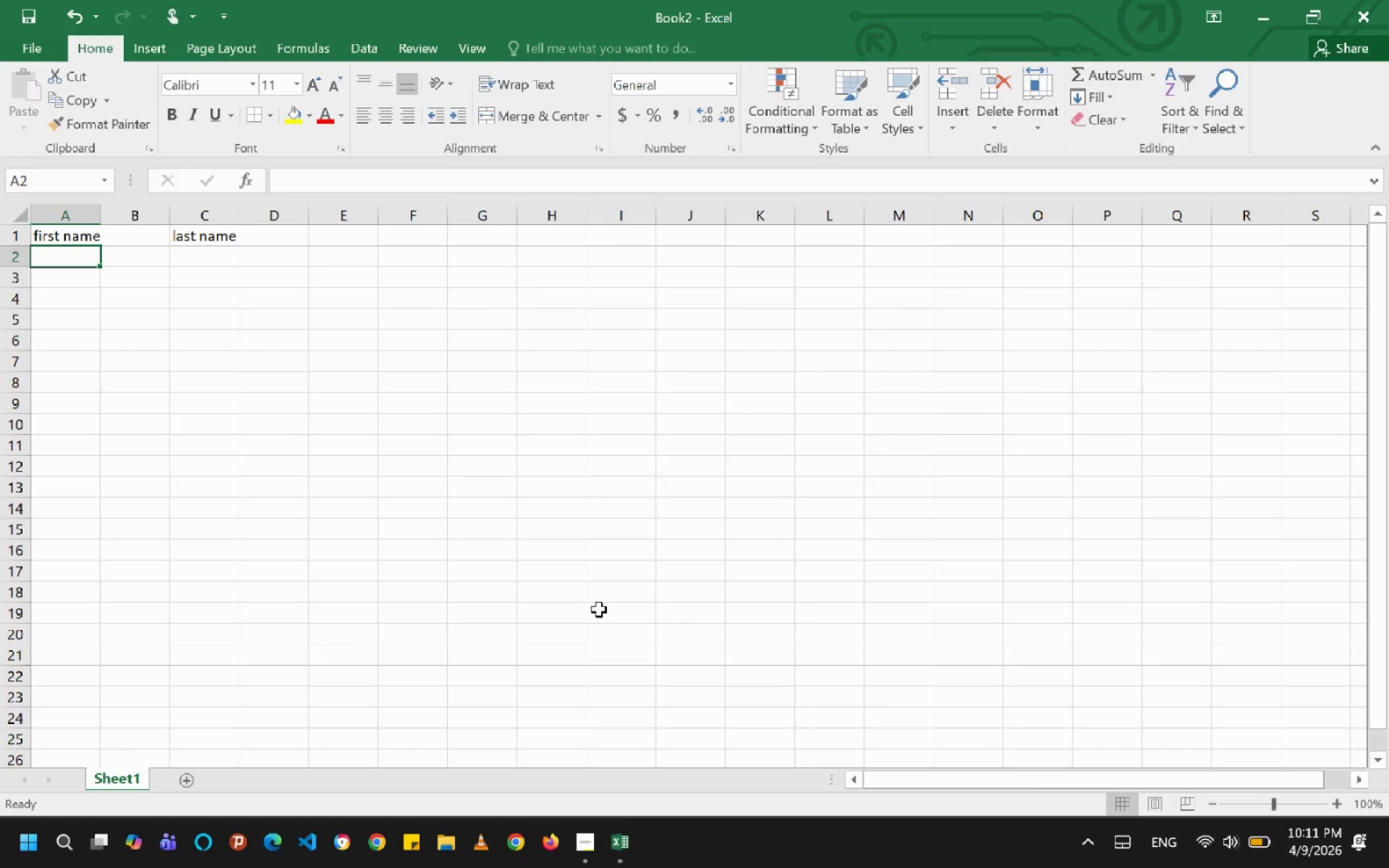 
wait(6.55)
 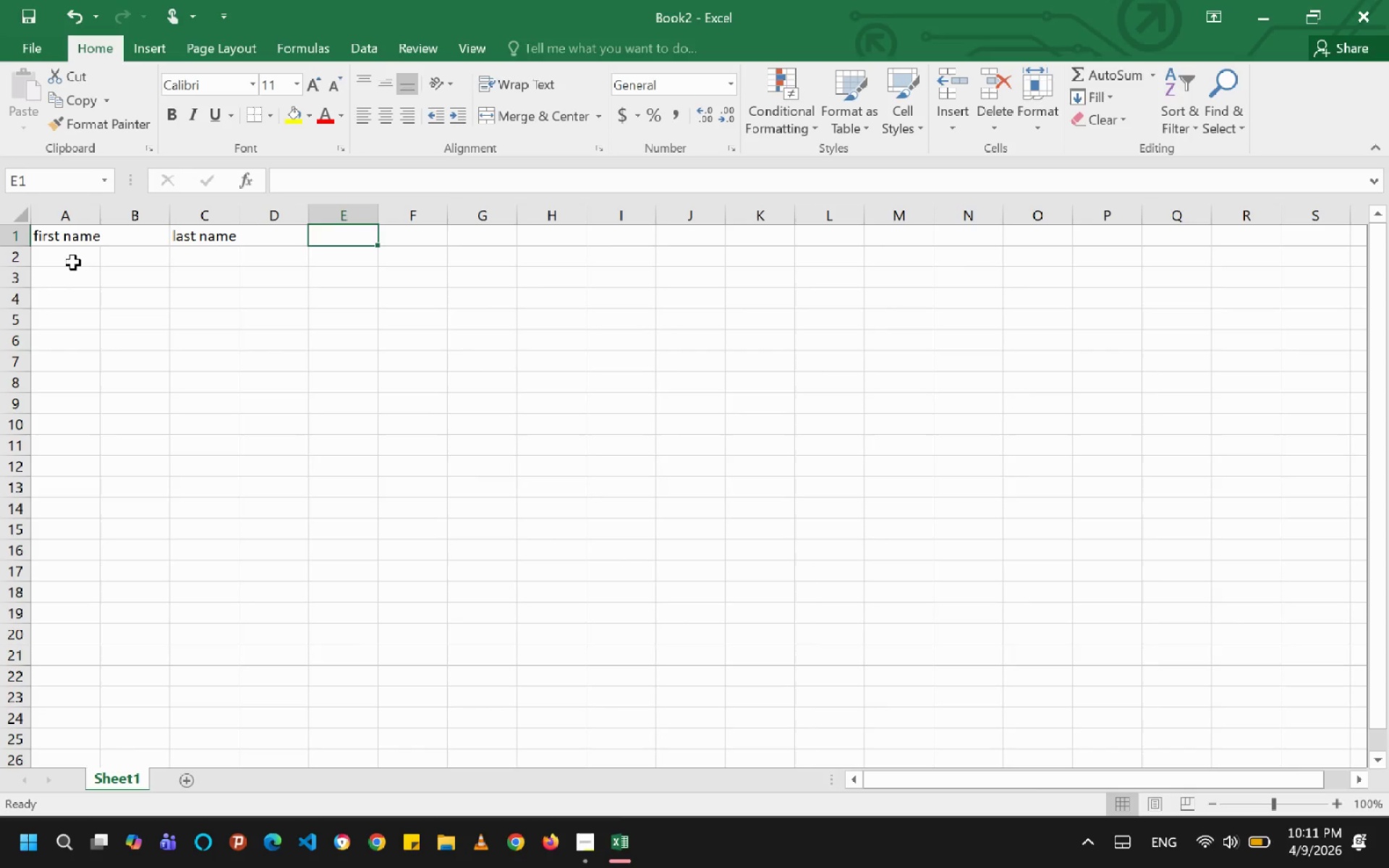 
hold_key(key=M, duration=0.34)
 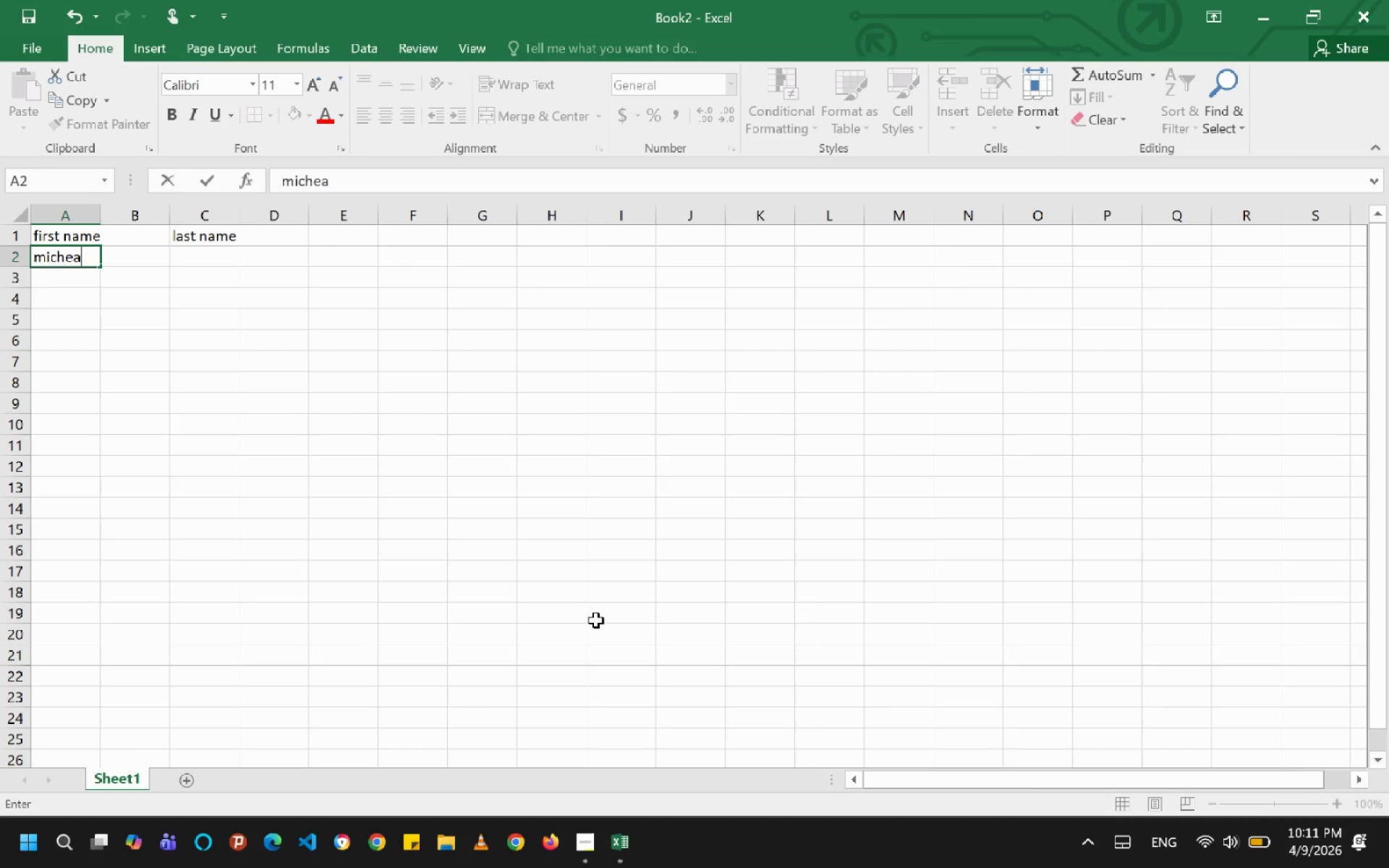 
type(icheal)
 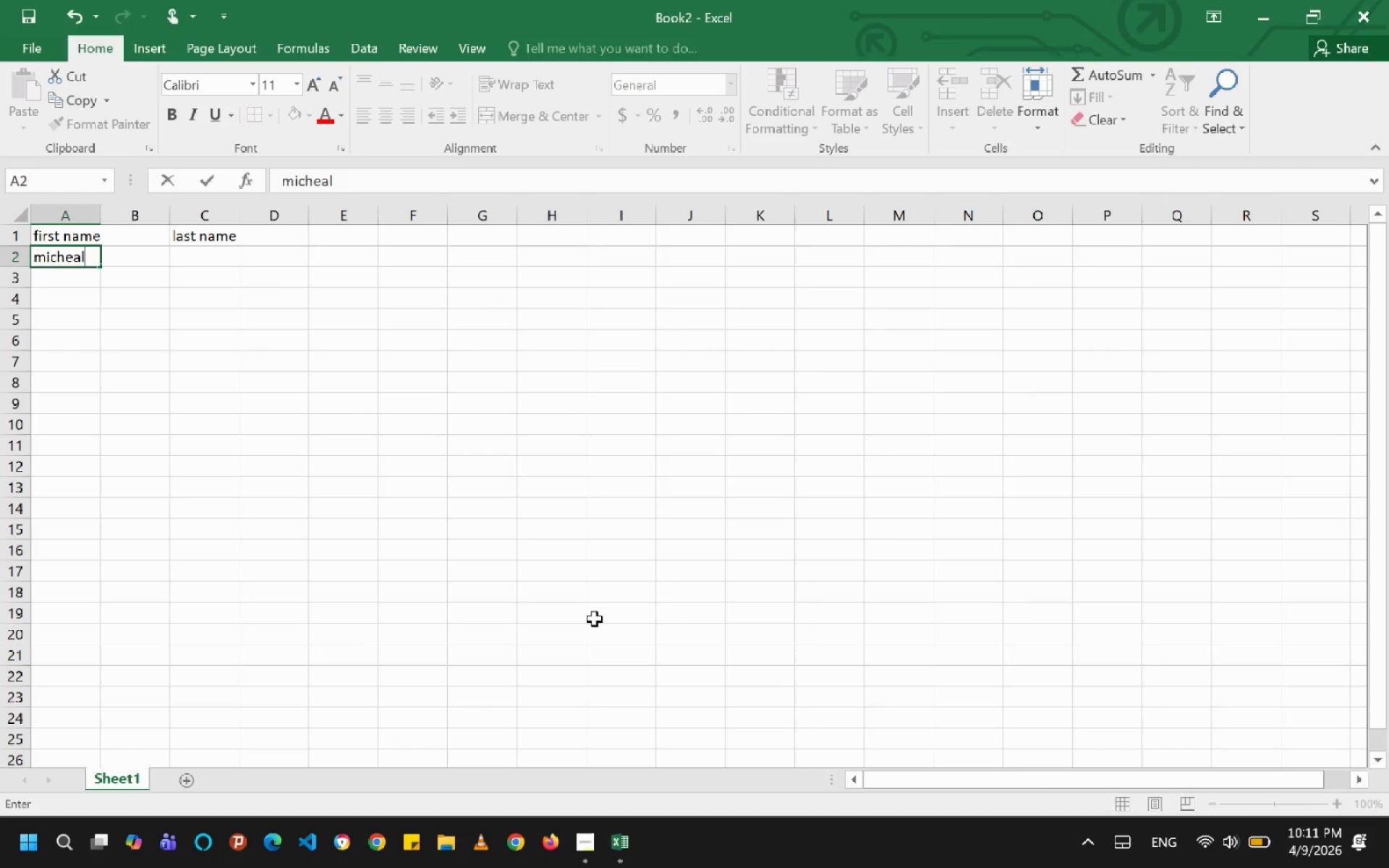 
key(ArrowRight)
 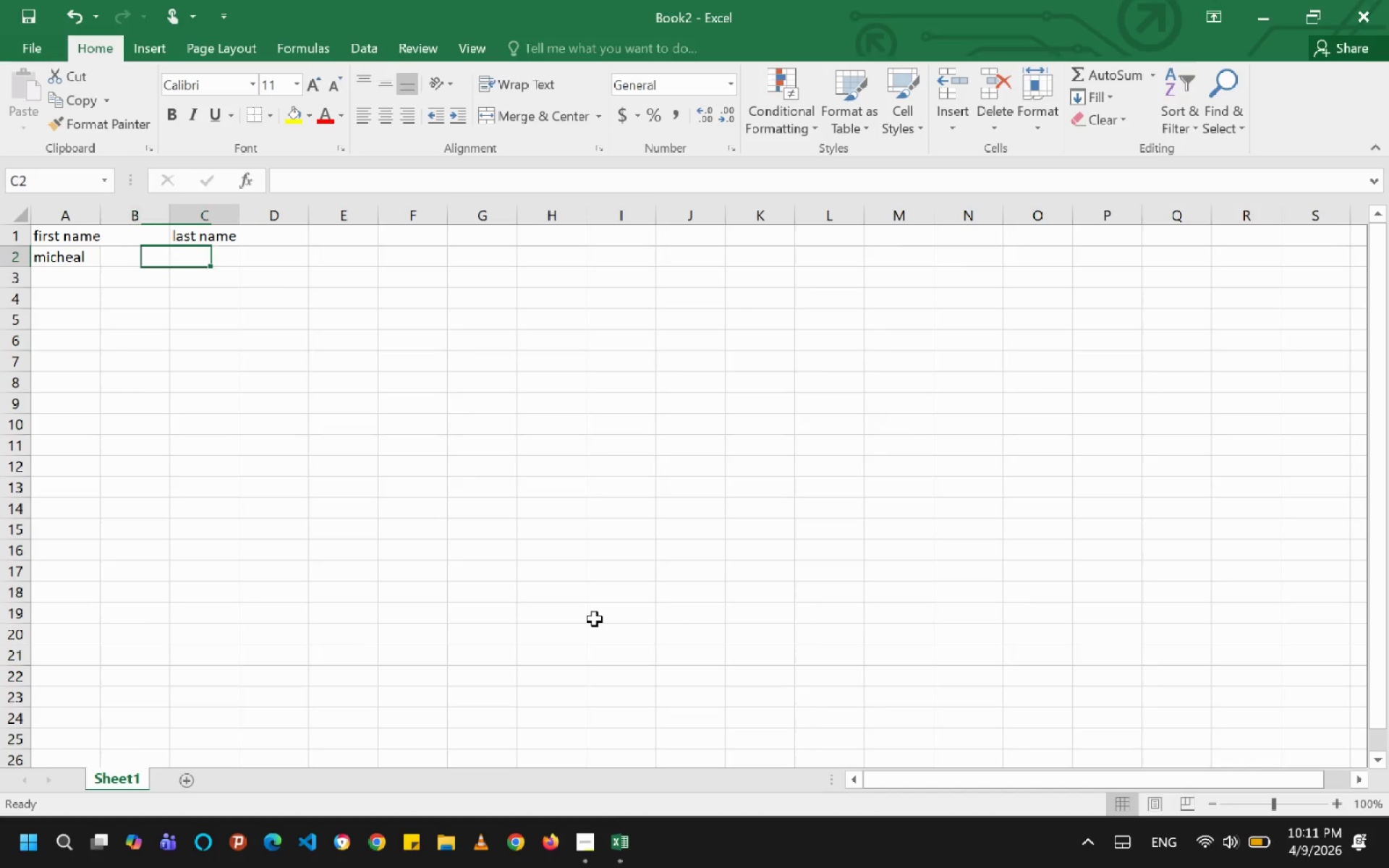 
key(ArrowRight)
 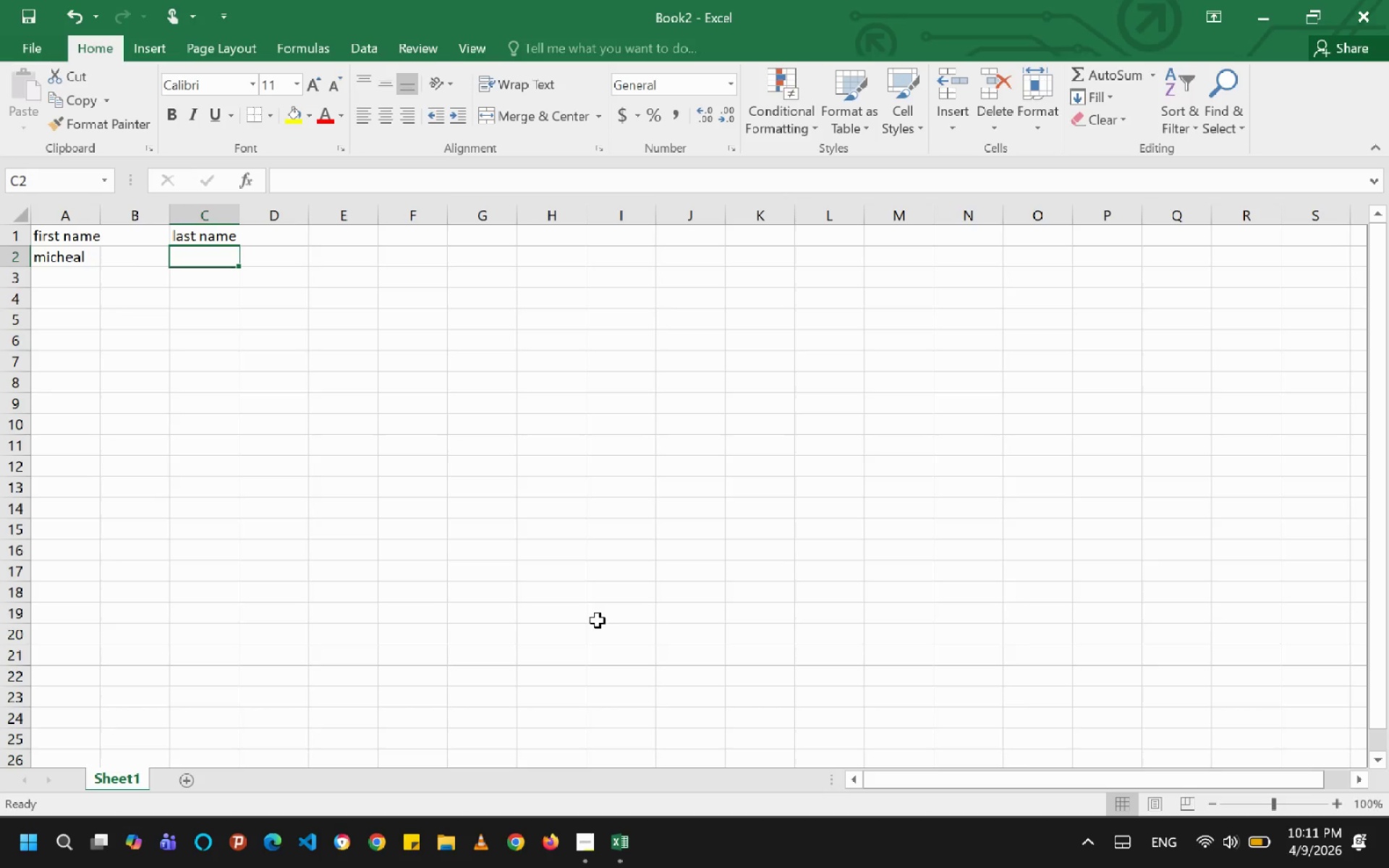 
type(smith)
 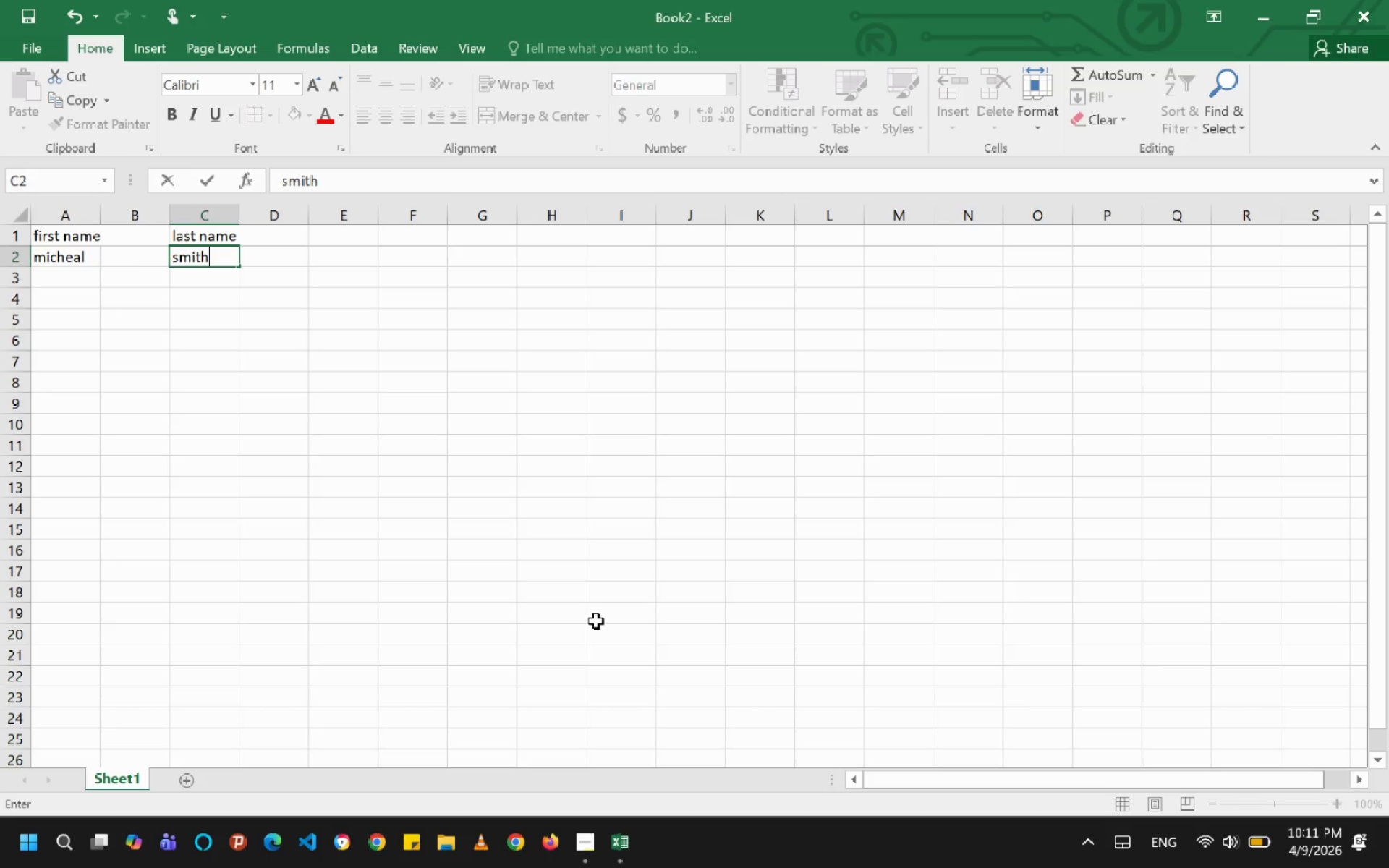 
key(ArrowRight)
 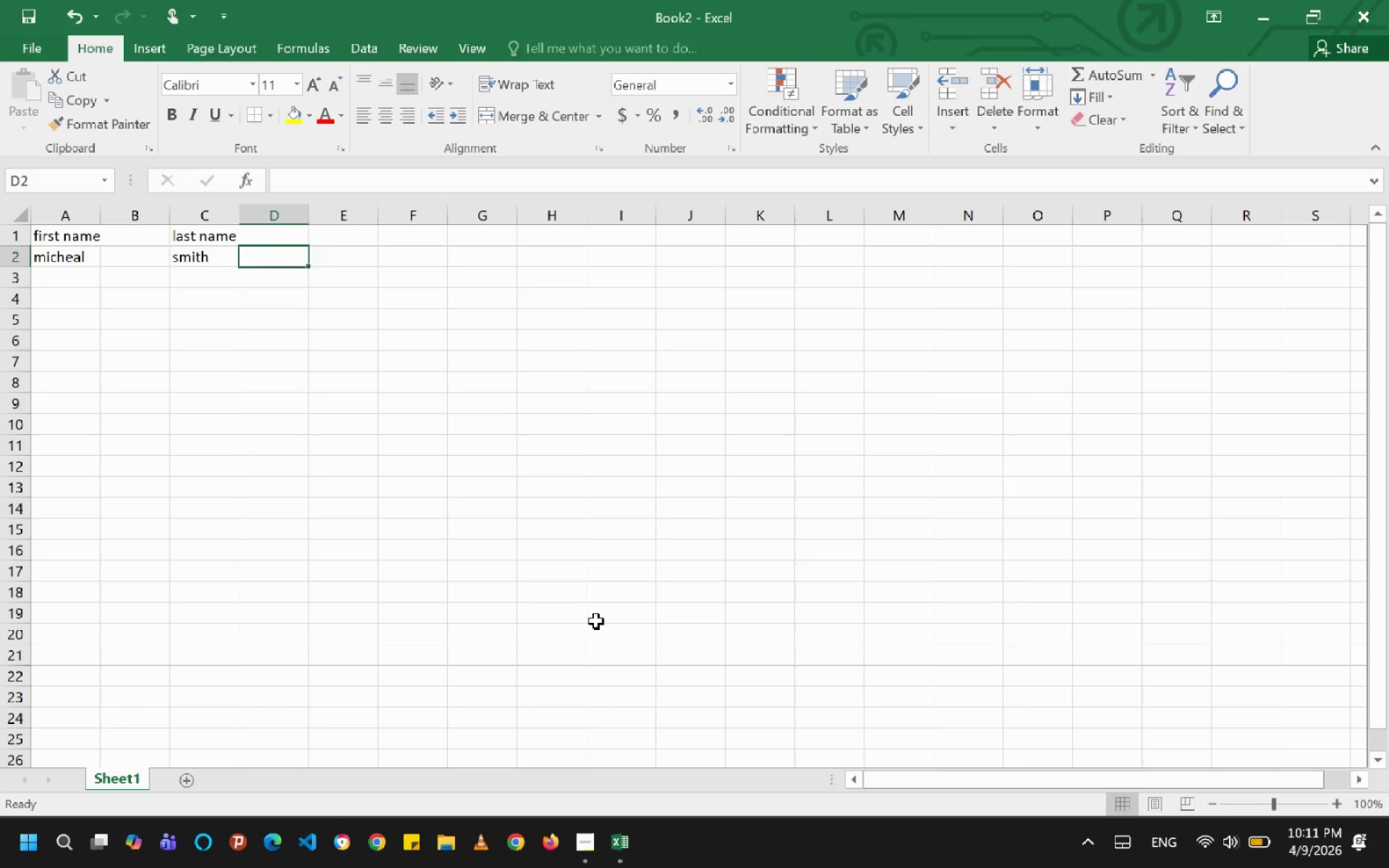 
key(ArrowRight)
 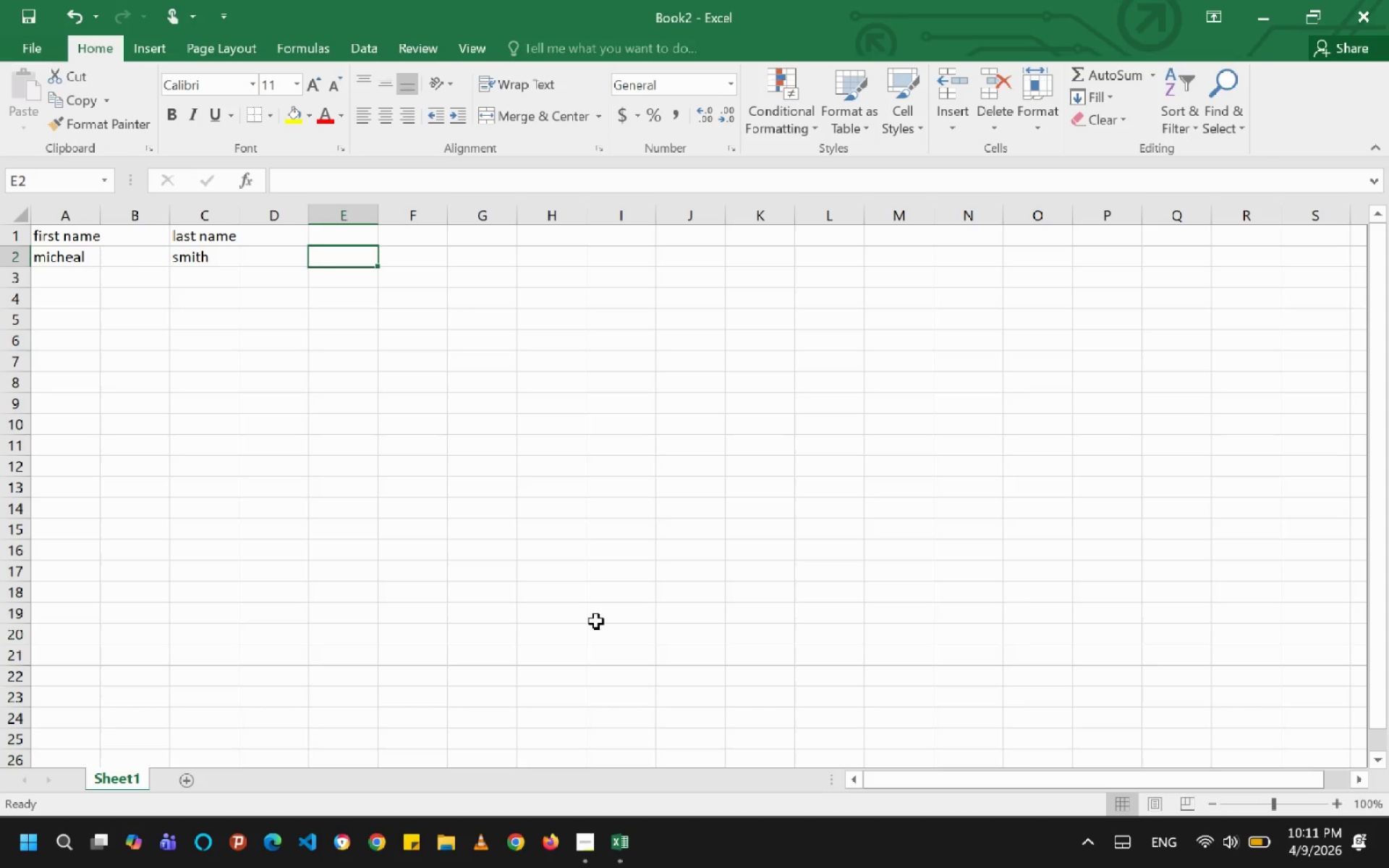 
key(ArrowUp)
 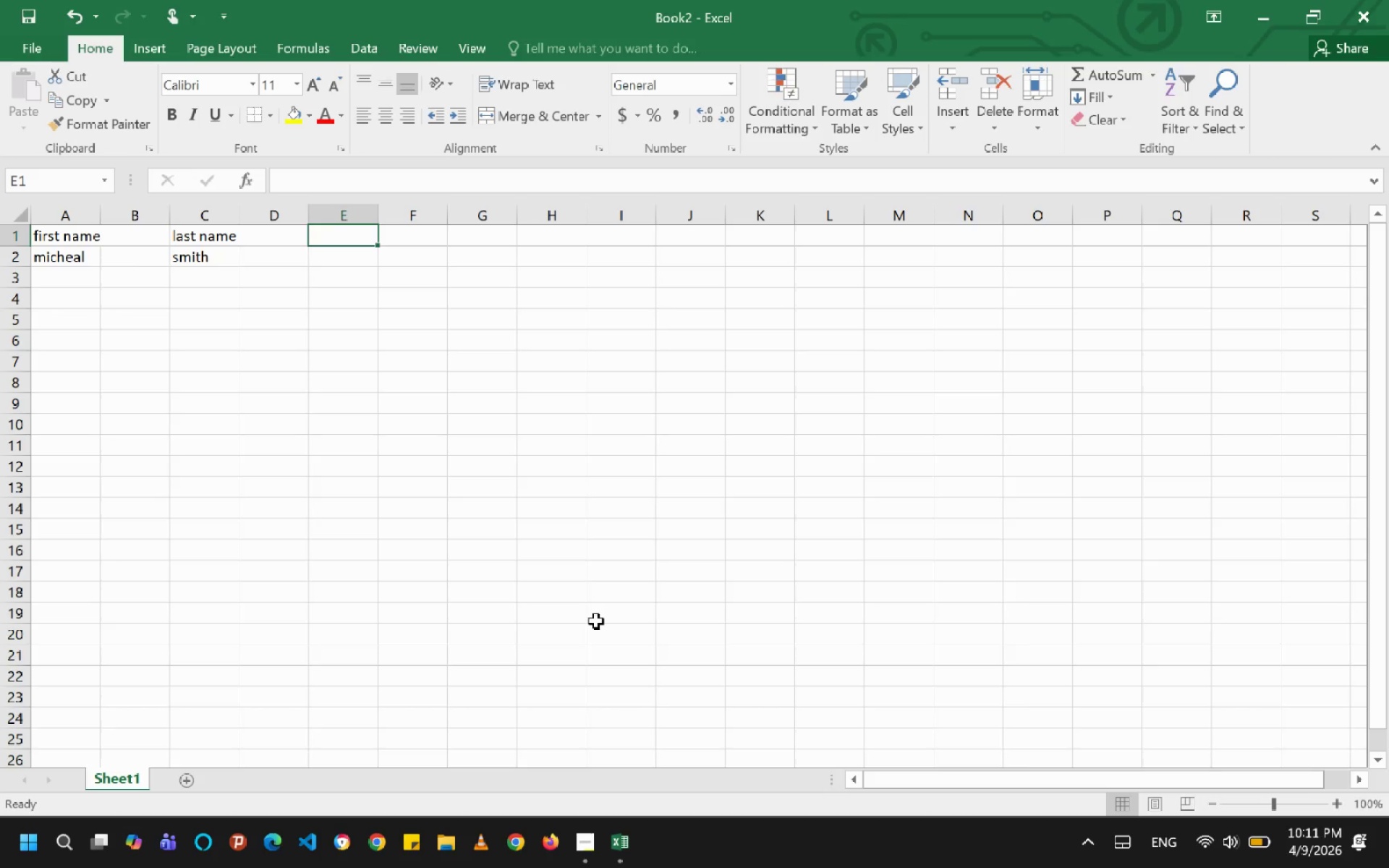 
type(email                 )
 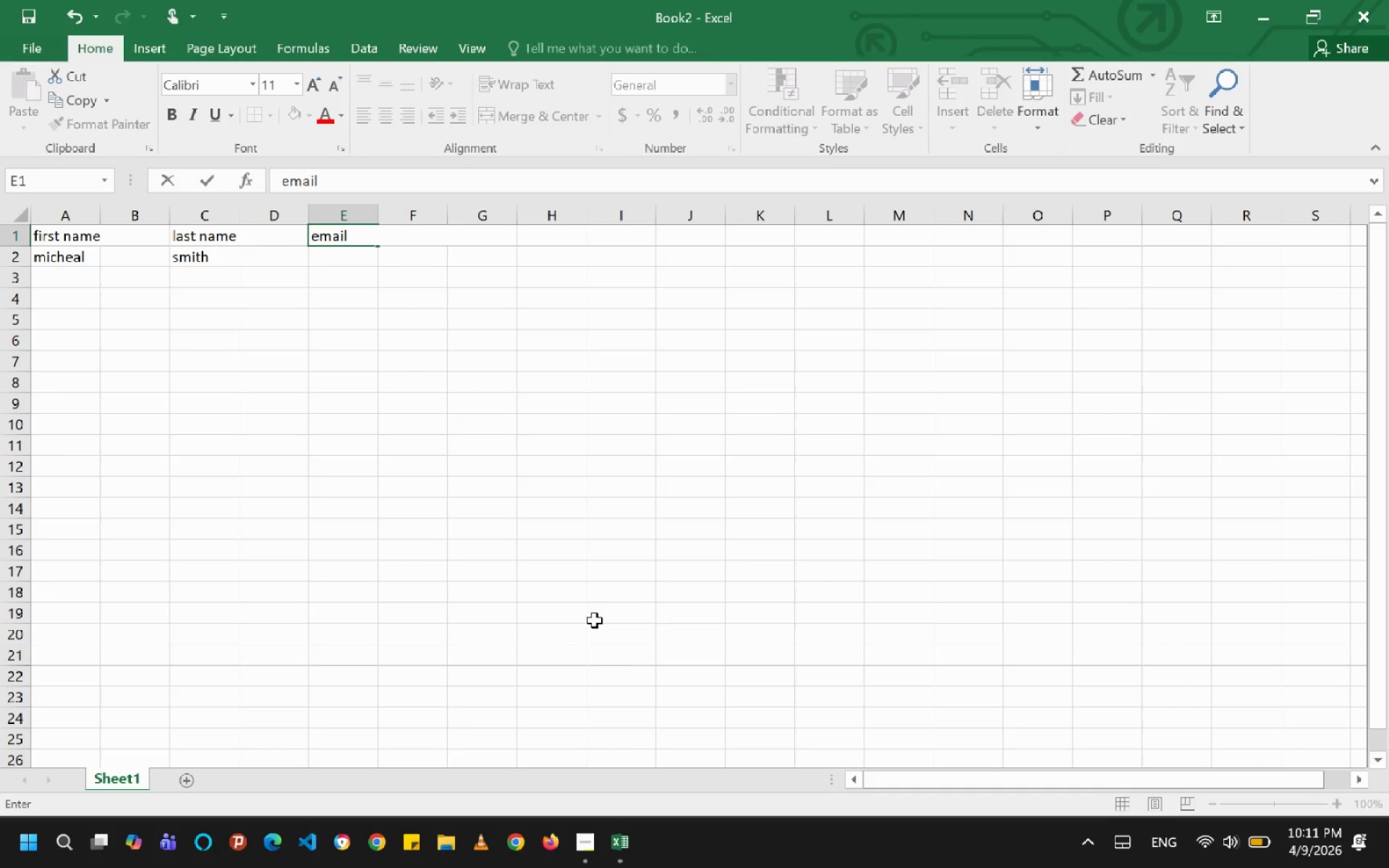 
left_click([551, 239])
 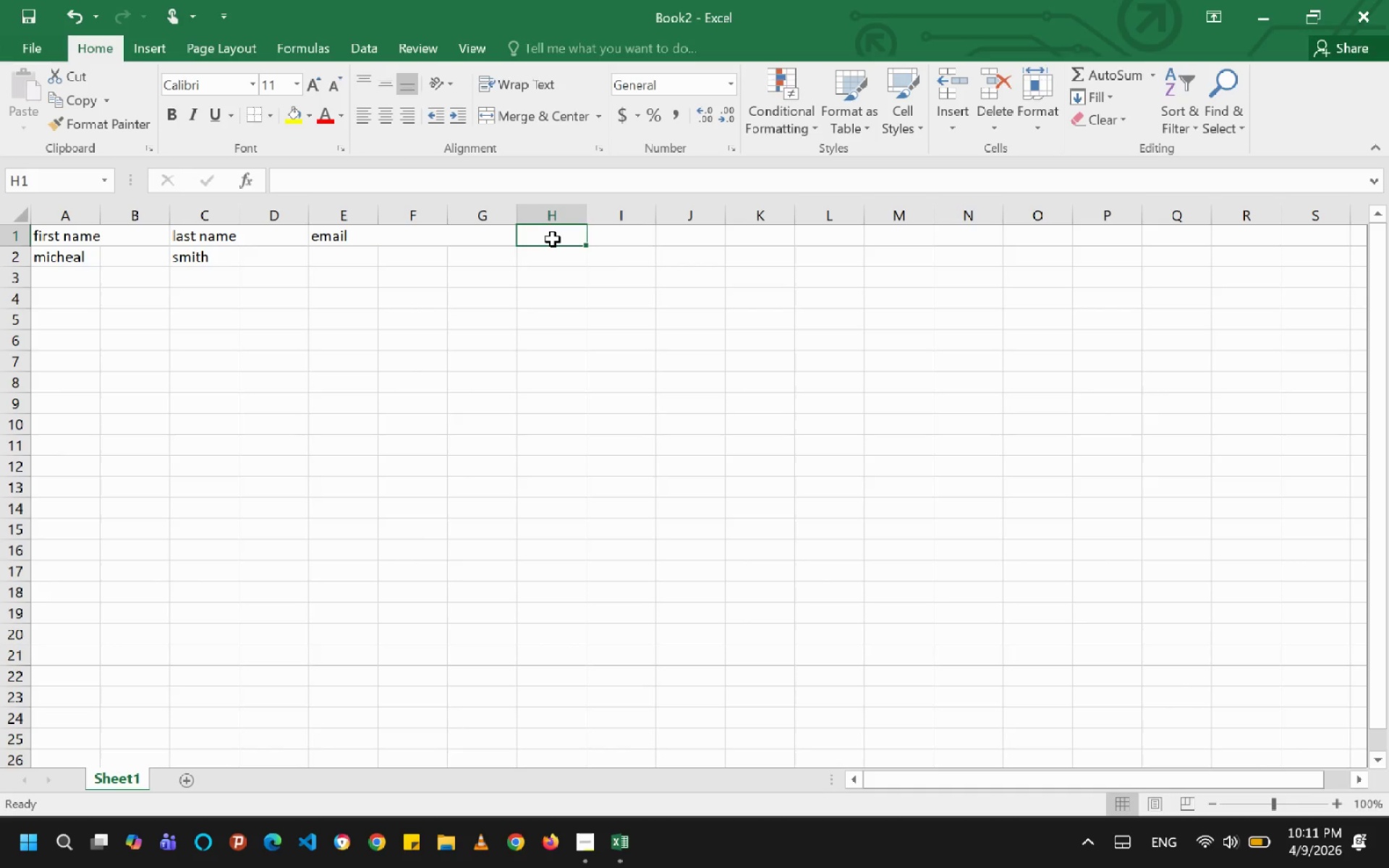 
type(phne)
 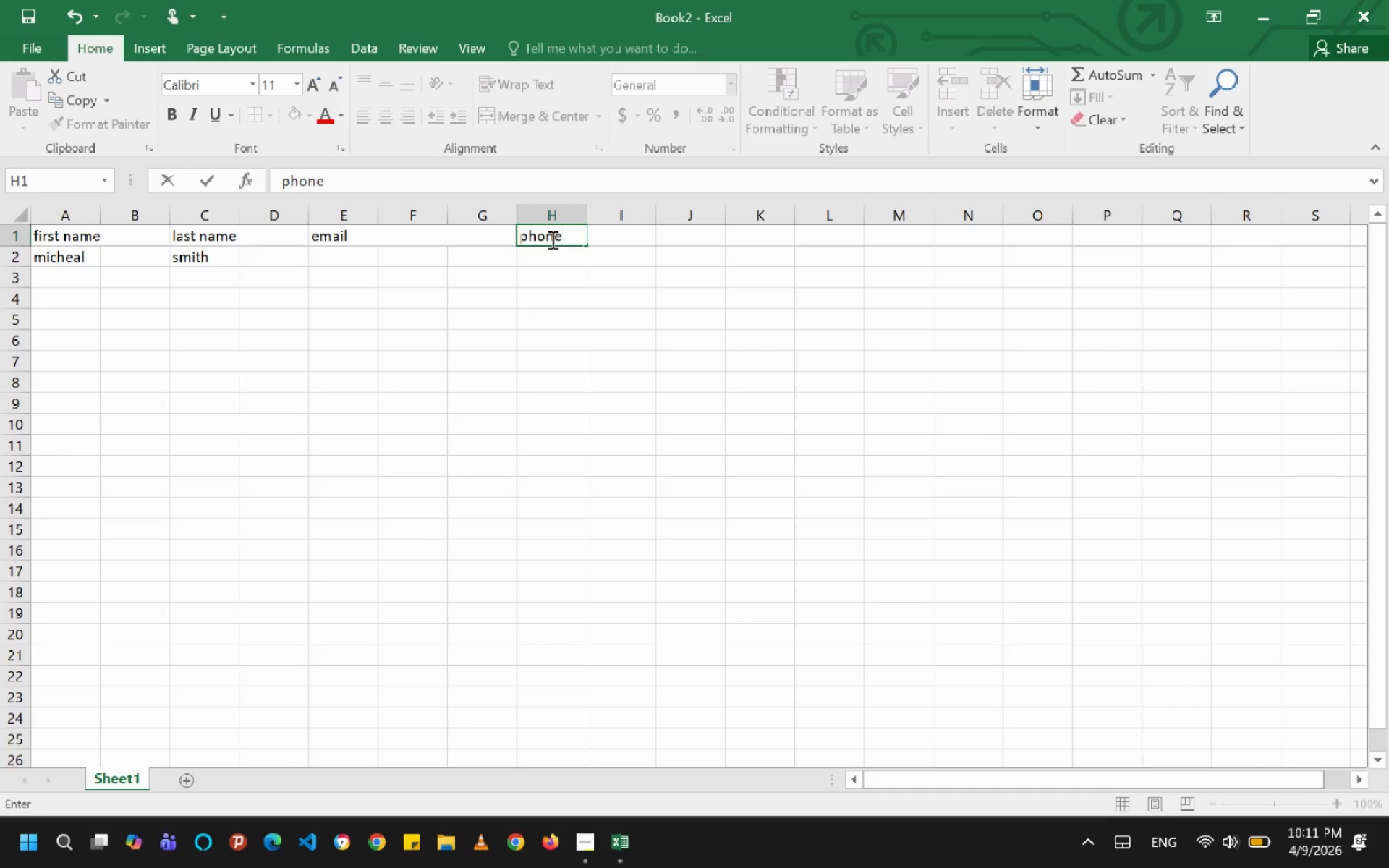 
hold_key(key=O, duration=0.34)
 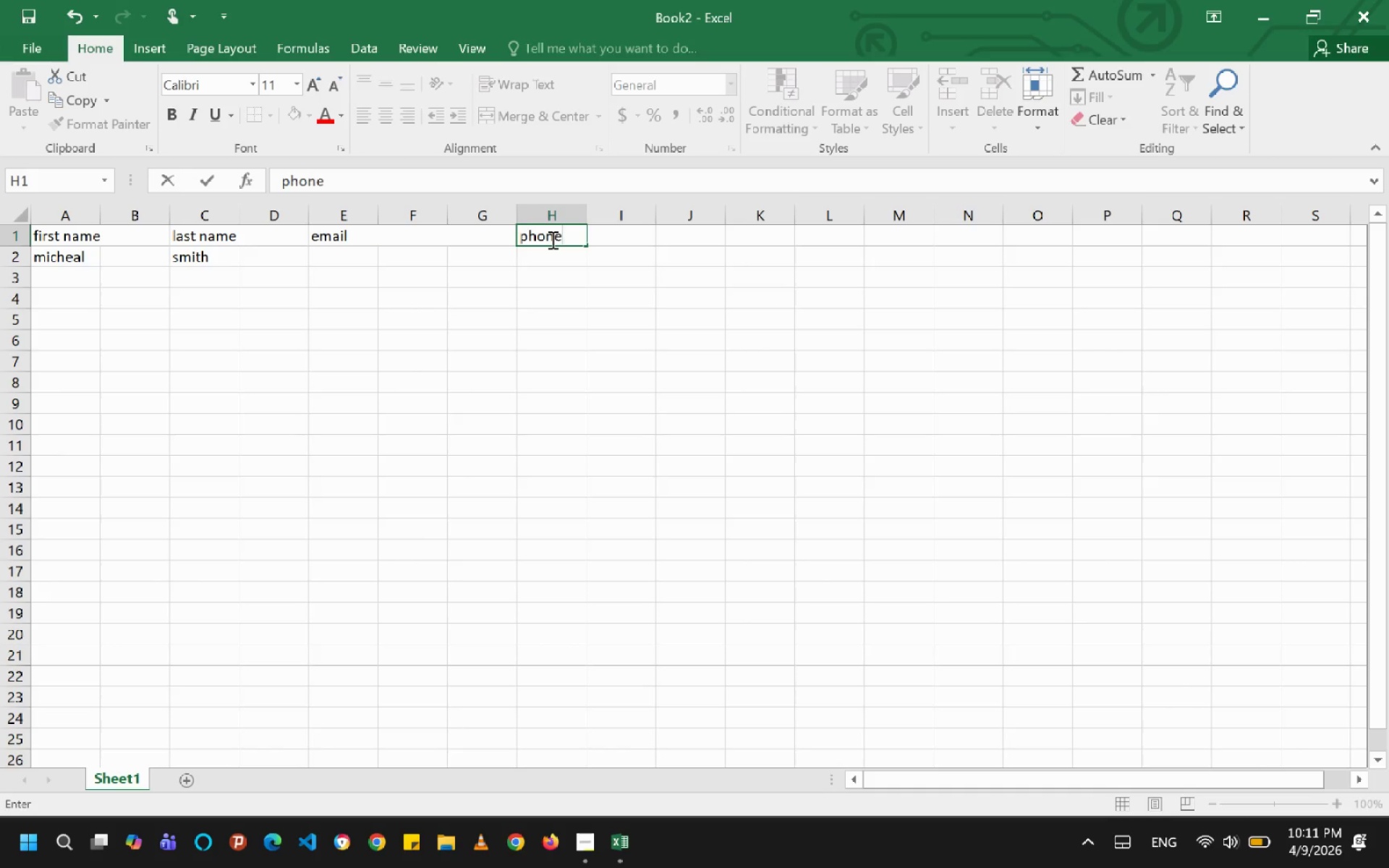 
key(ArrowRight)
 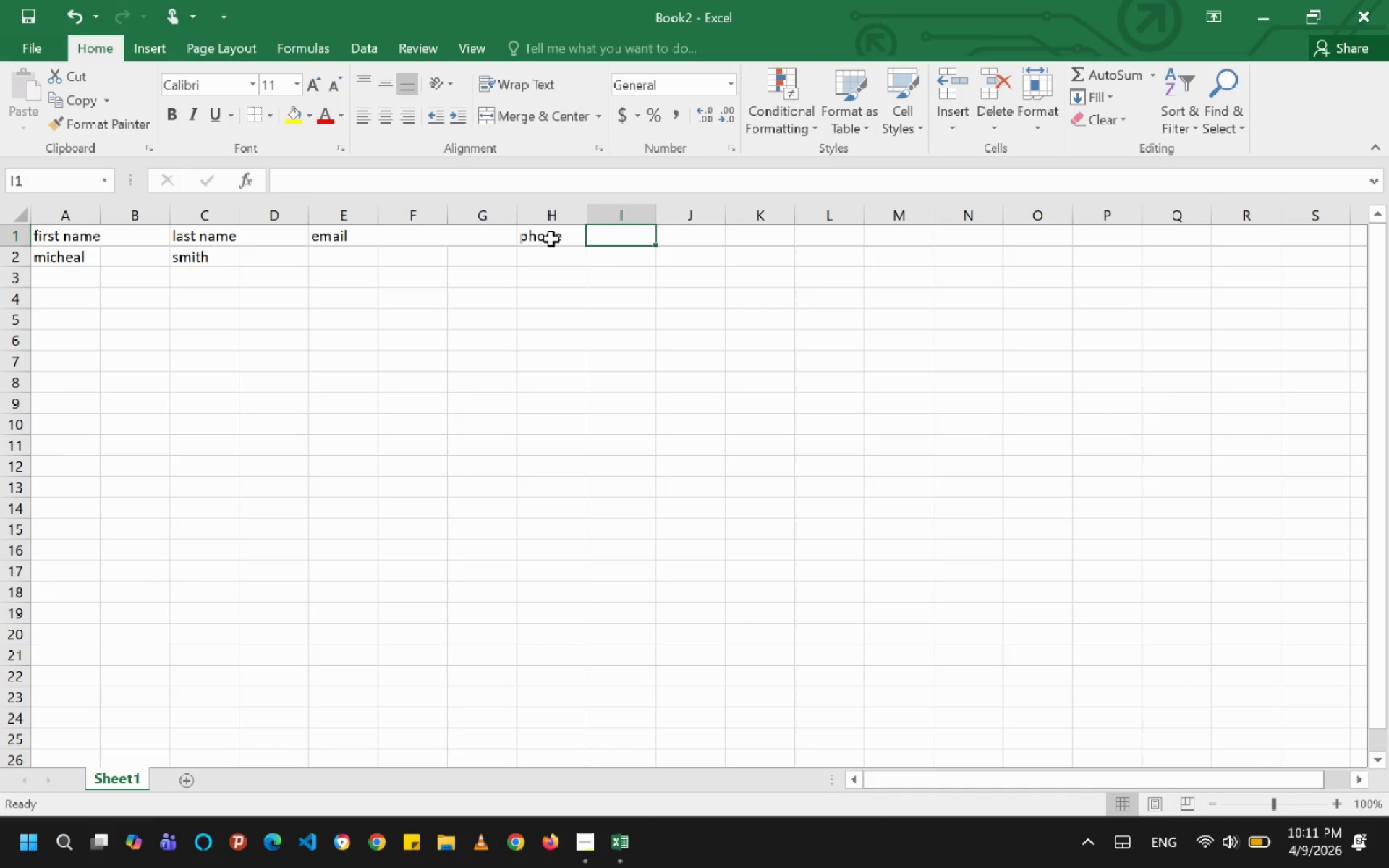 
key(ArrowLeft)
 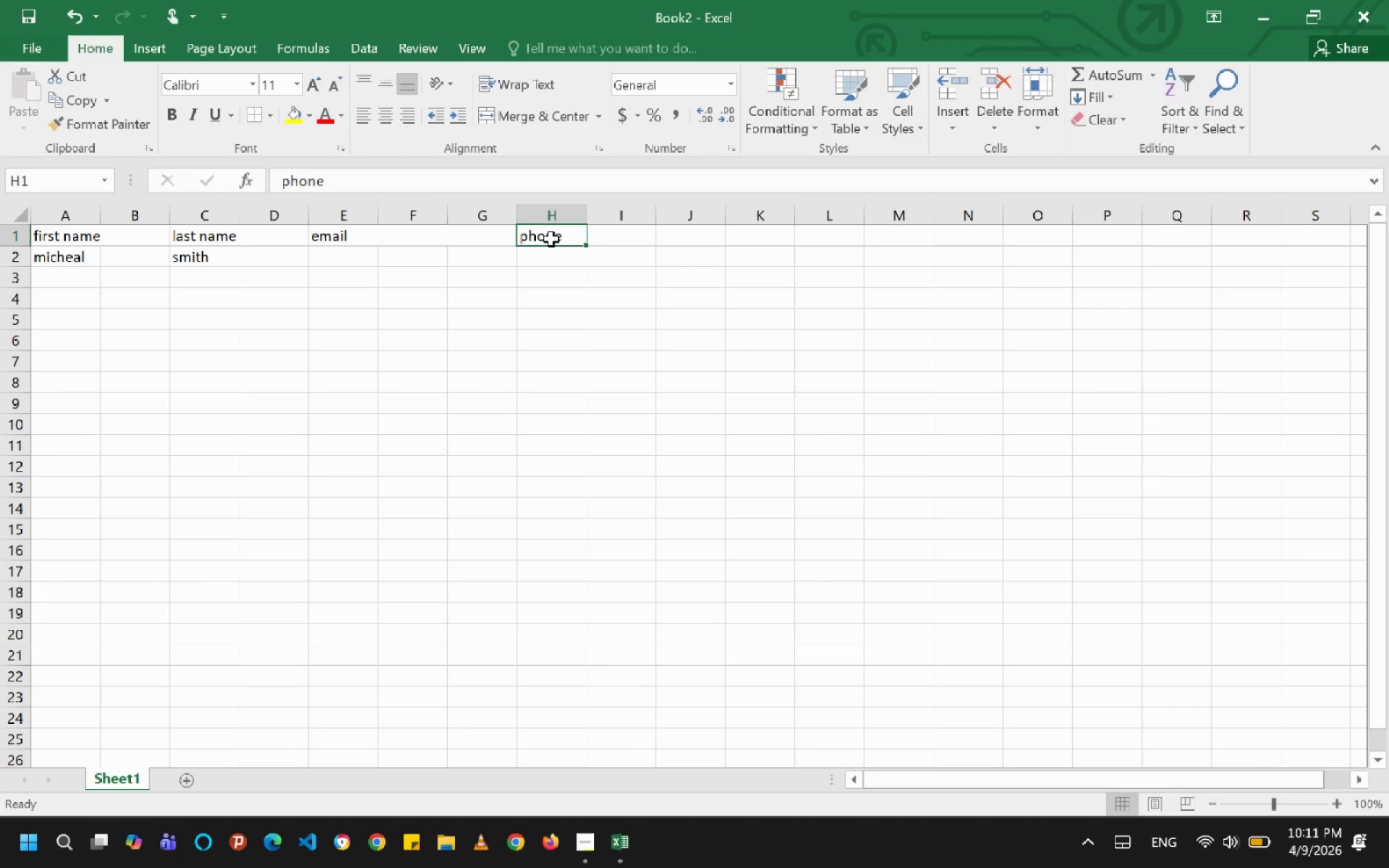 
double_click([551, 239])
 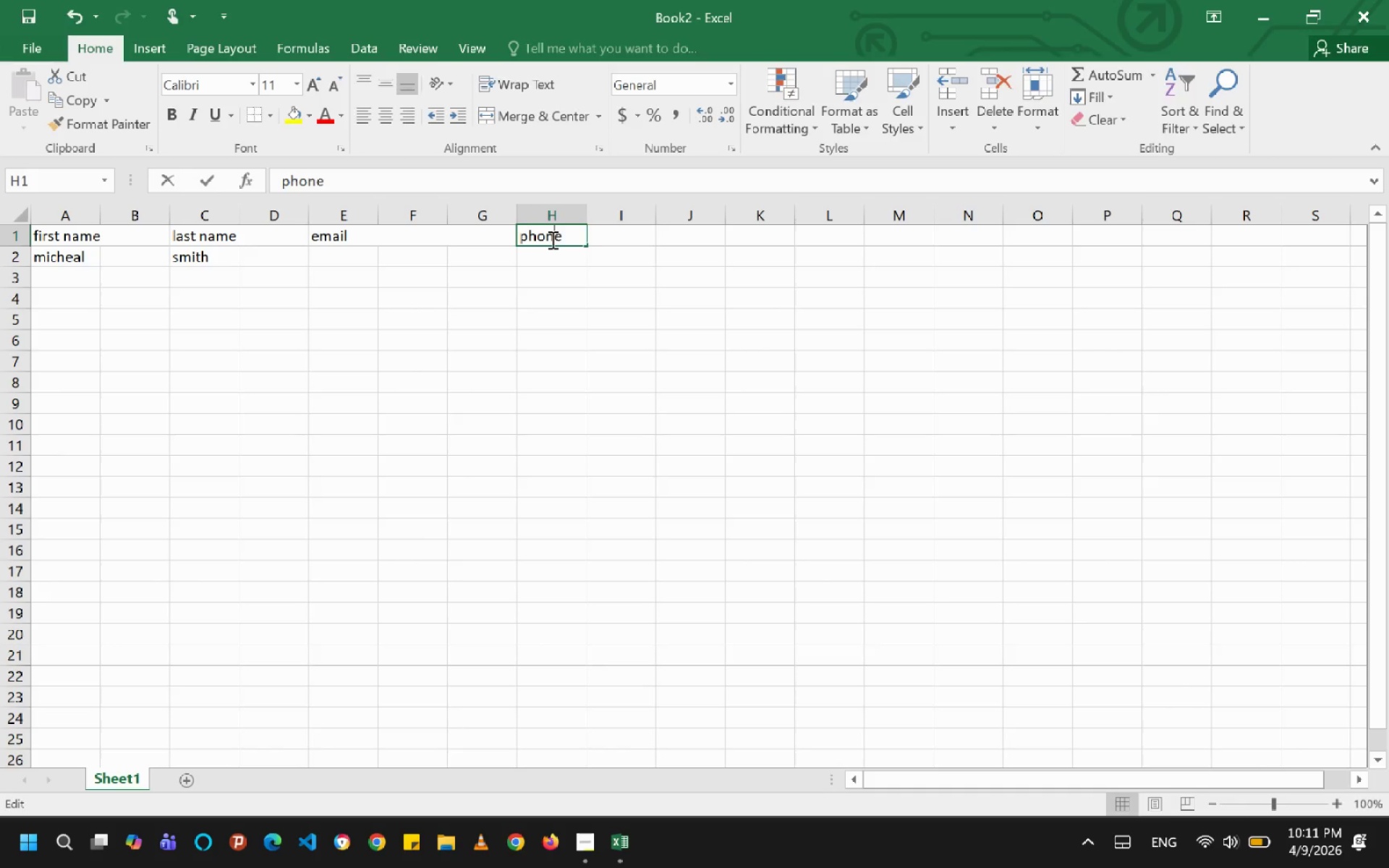 
triple_click([551, 239])
 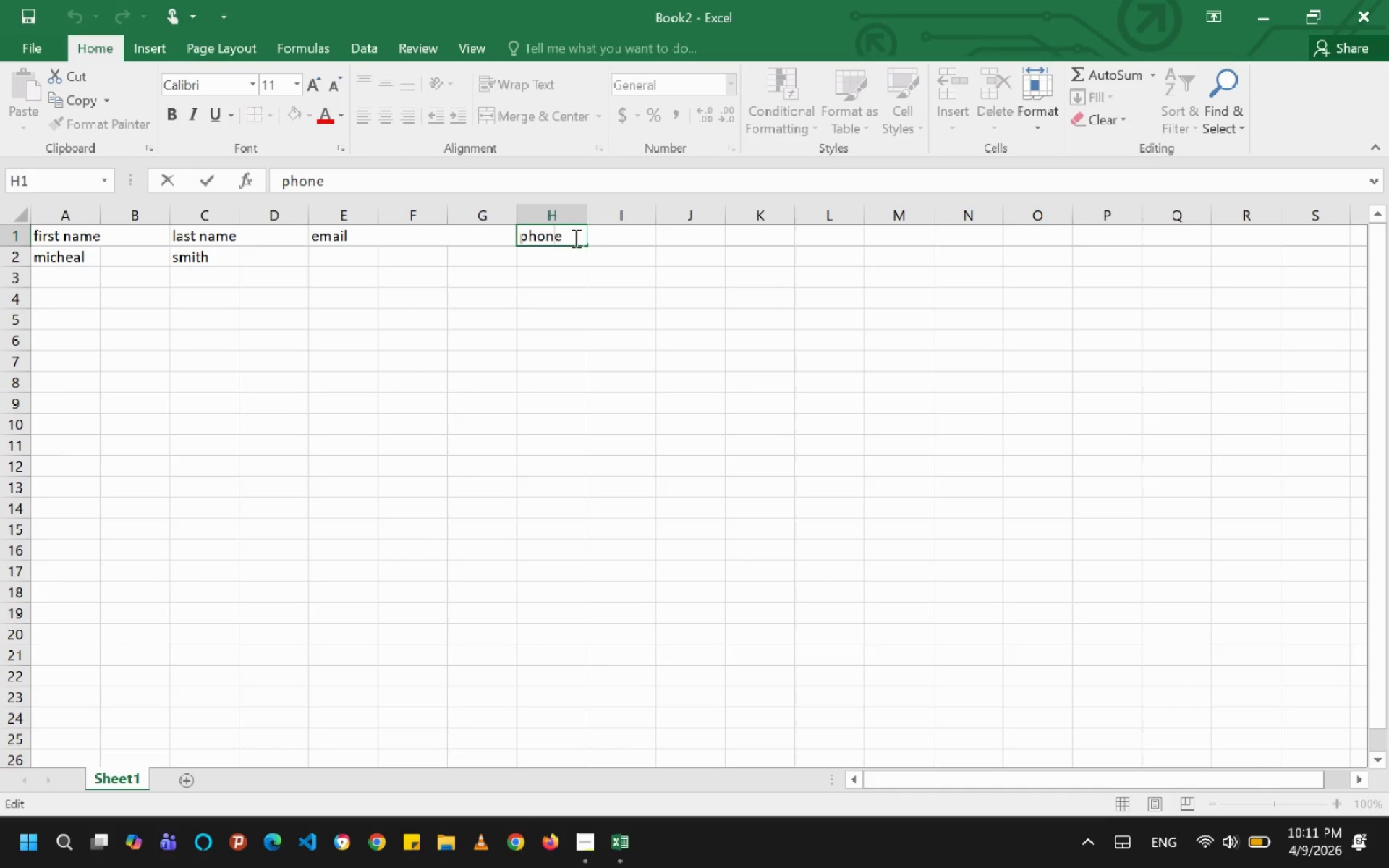 
left_click([571, 234])
 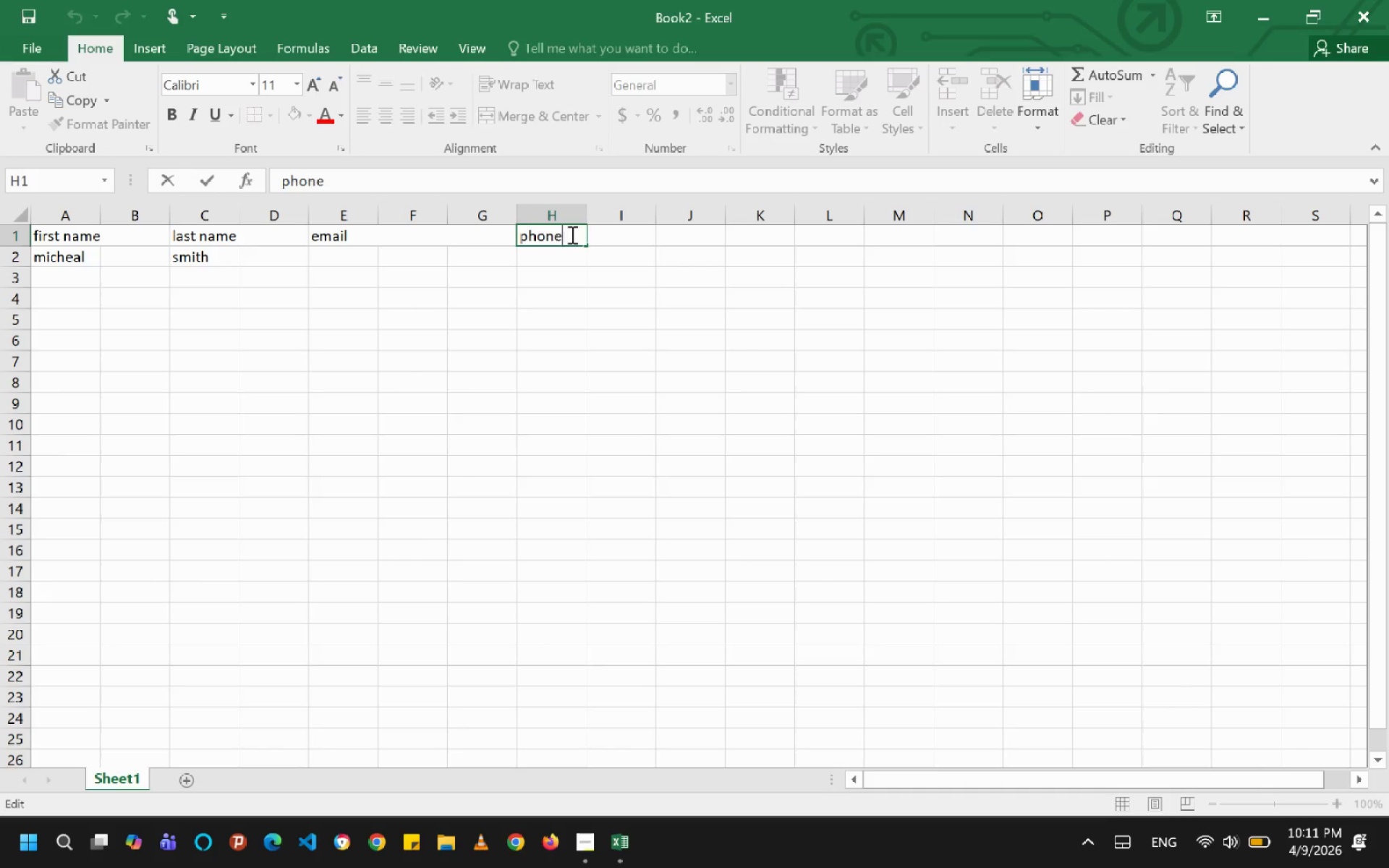 
key(Space)
 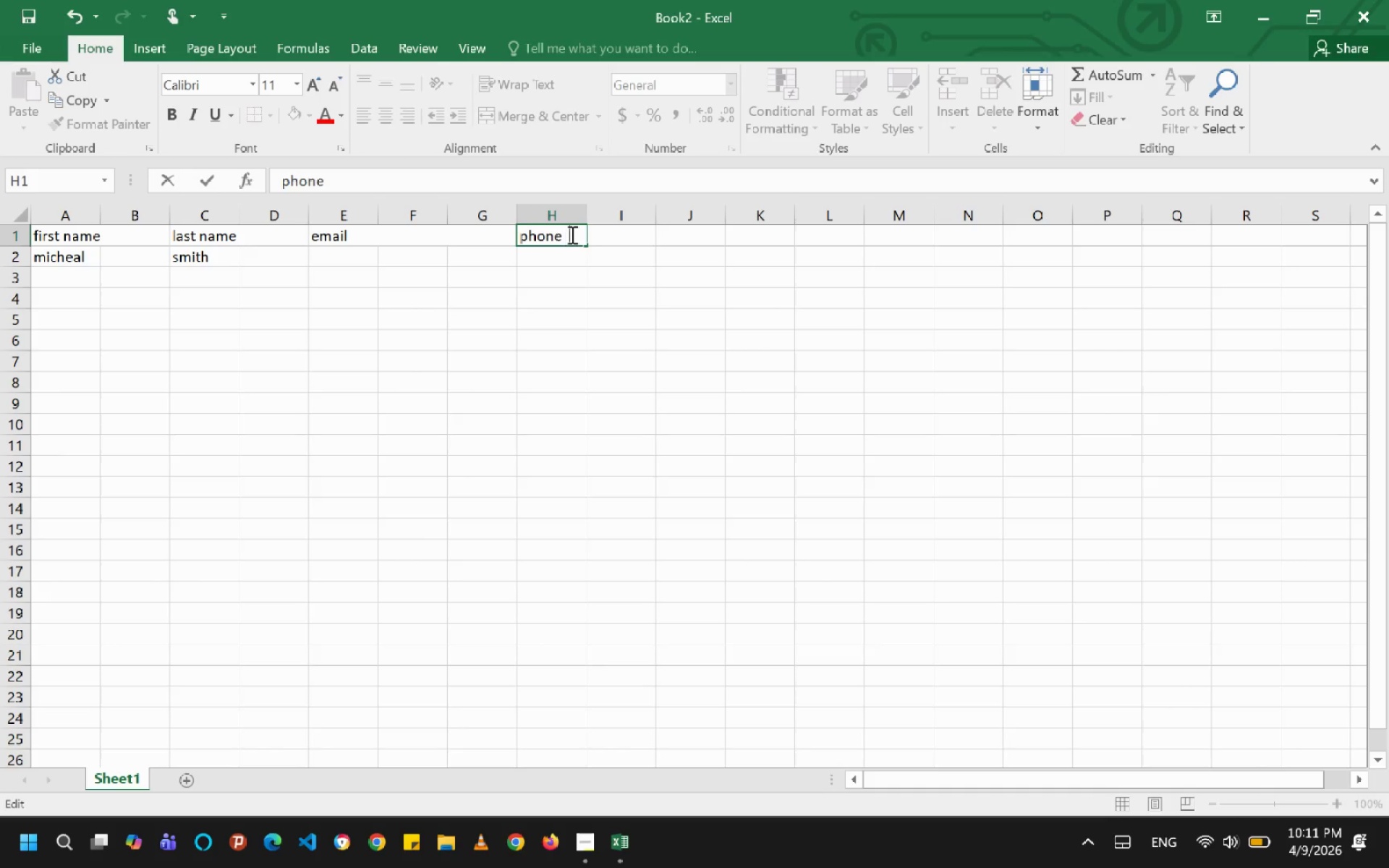 
key(Space)
 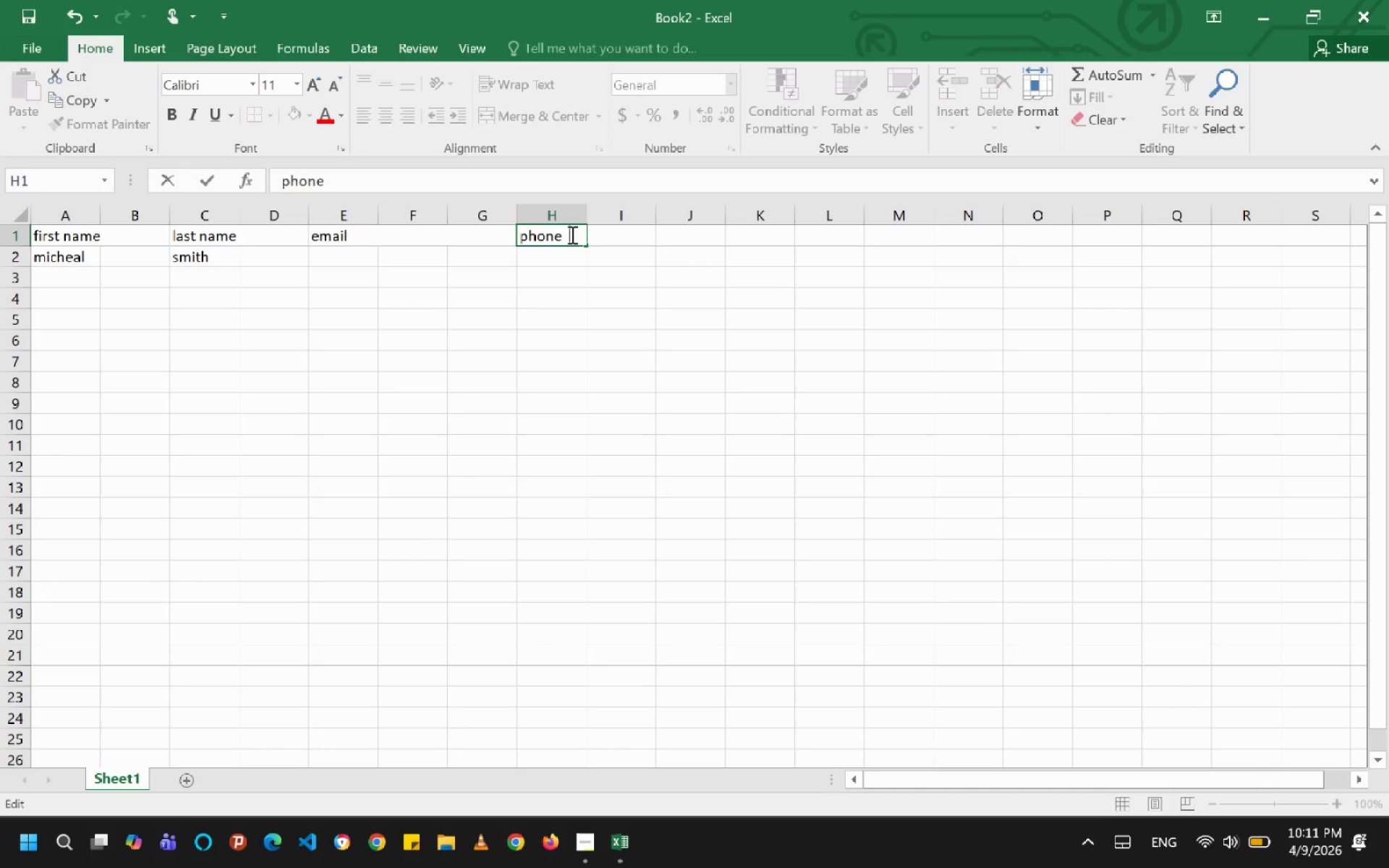 
key(Space)
 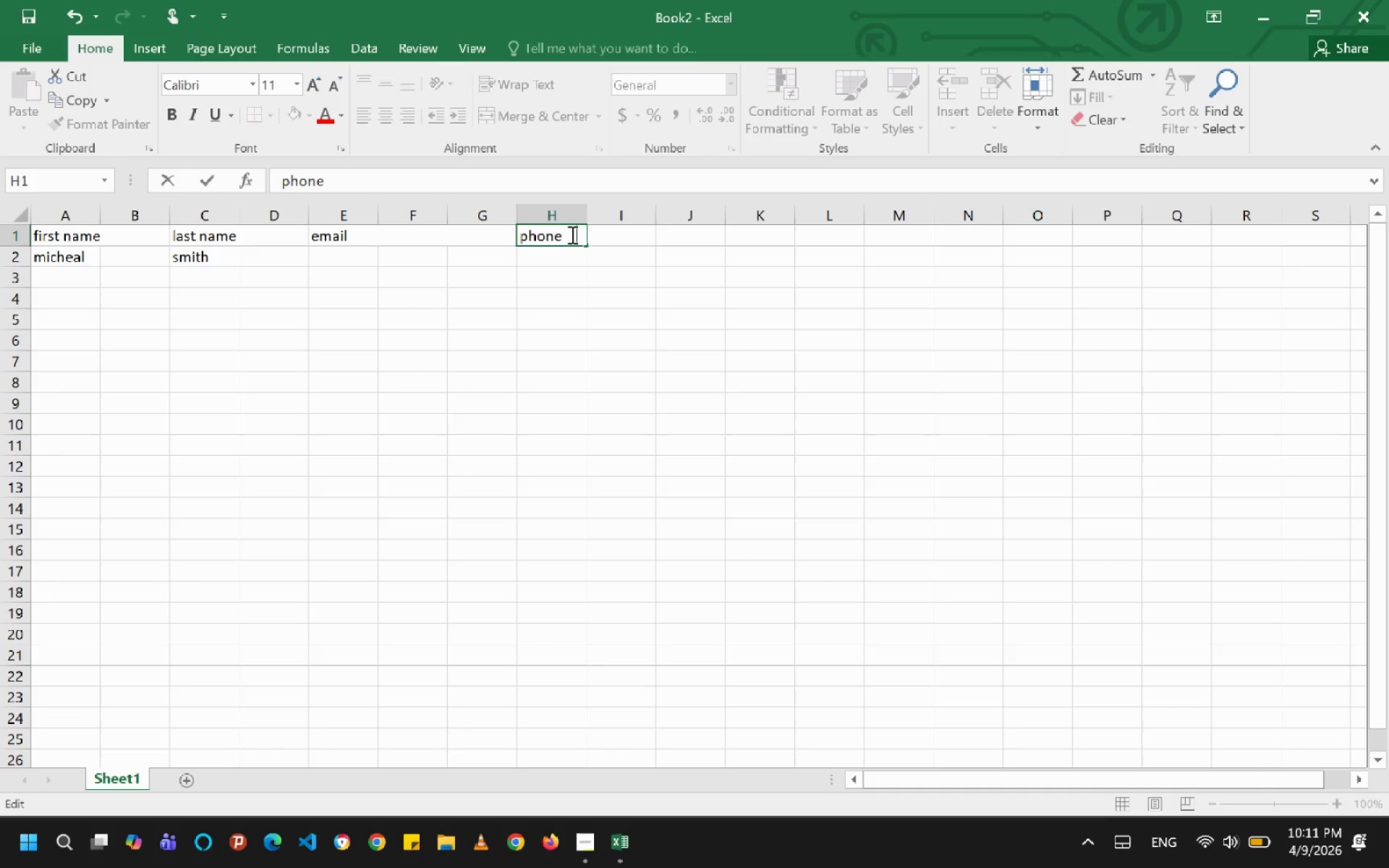 
key(Space)
 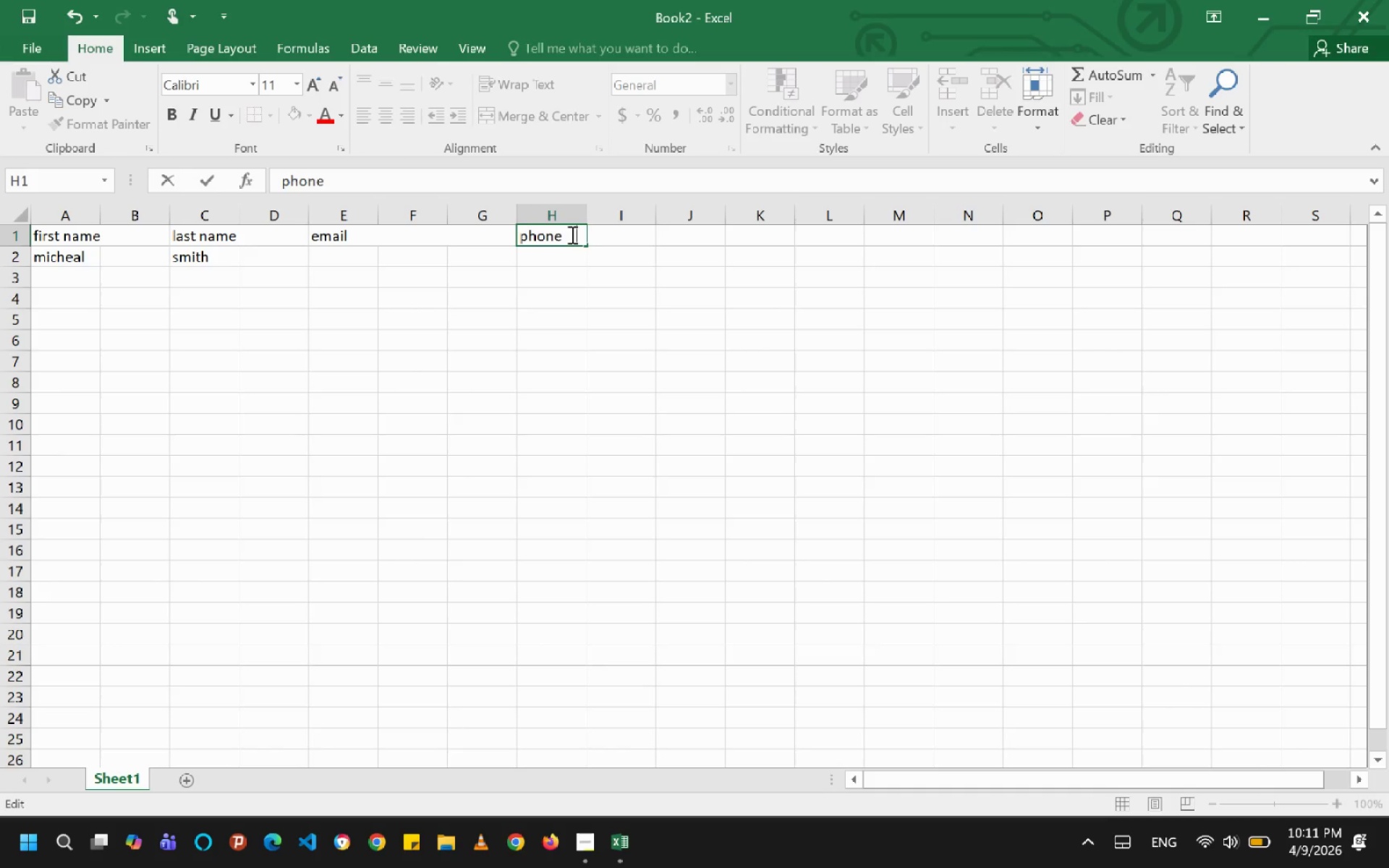 
key(Space)
 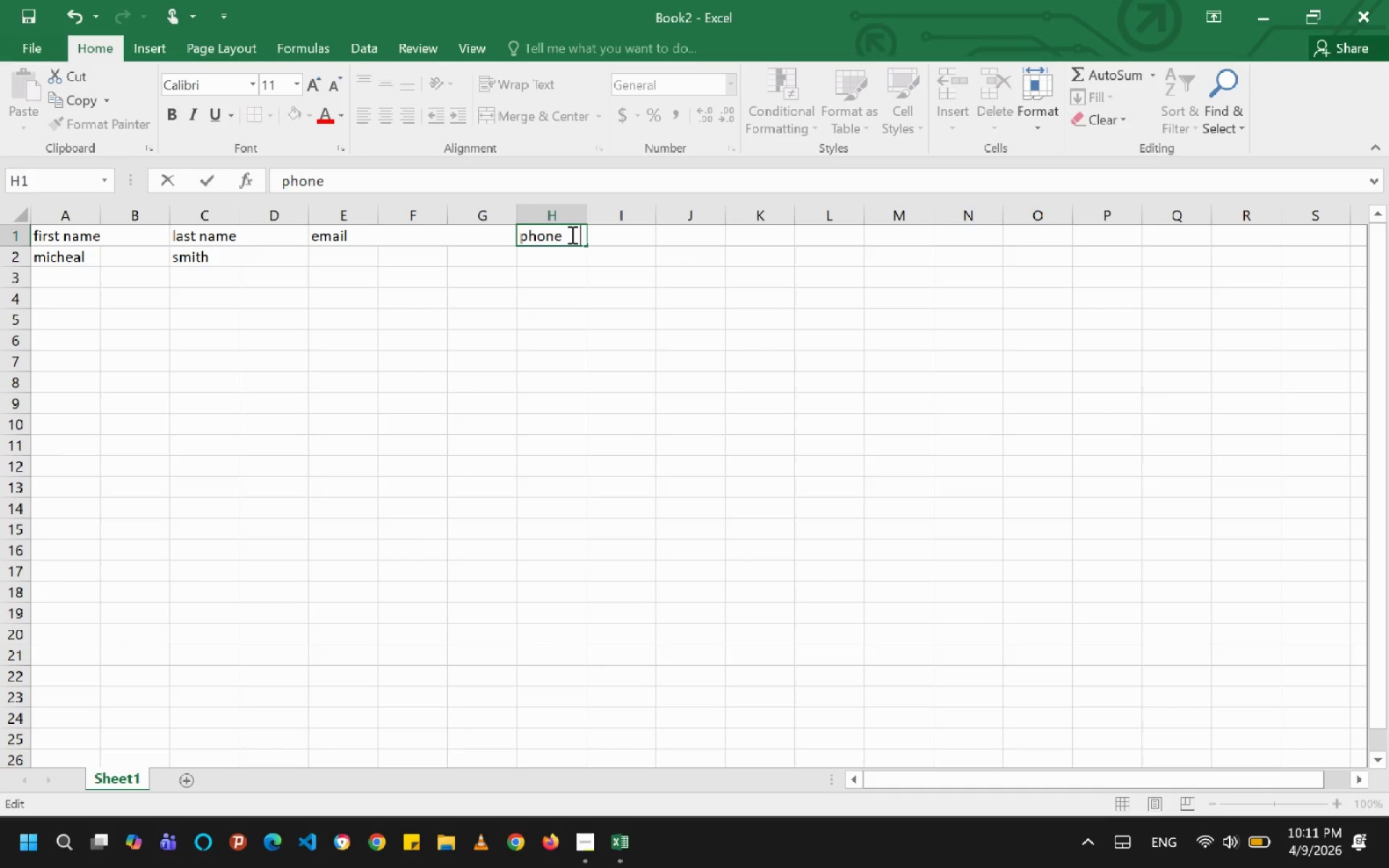 
key(Space)
 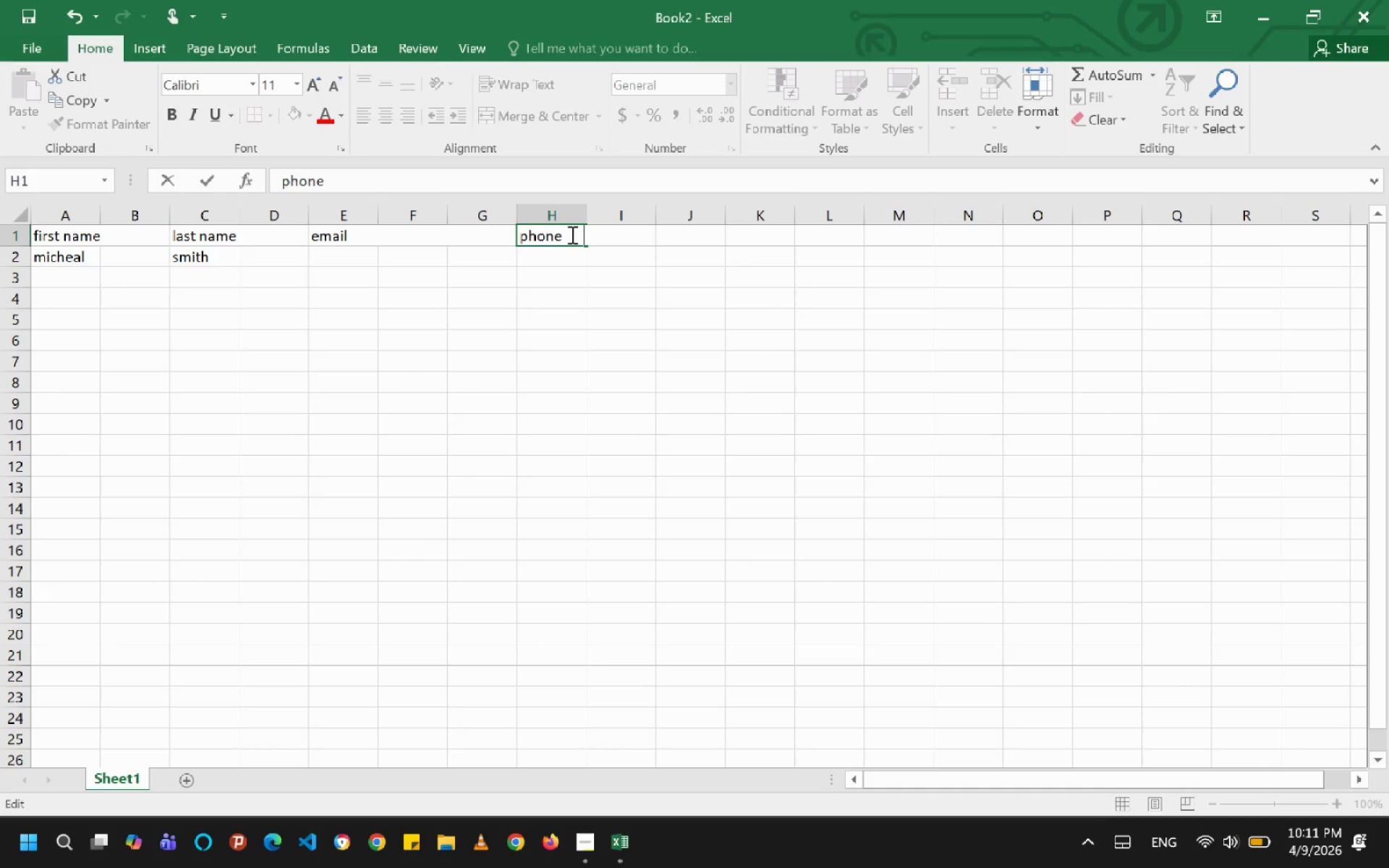 
key(Space)
 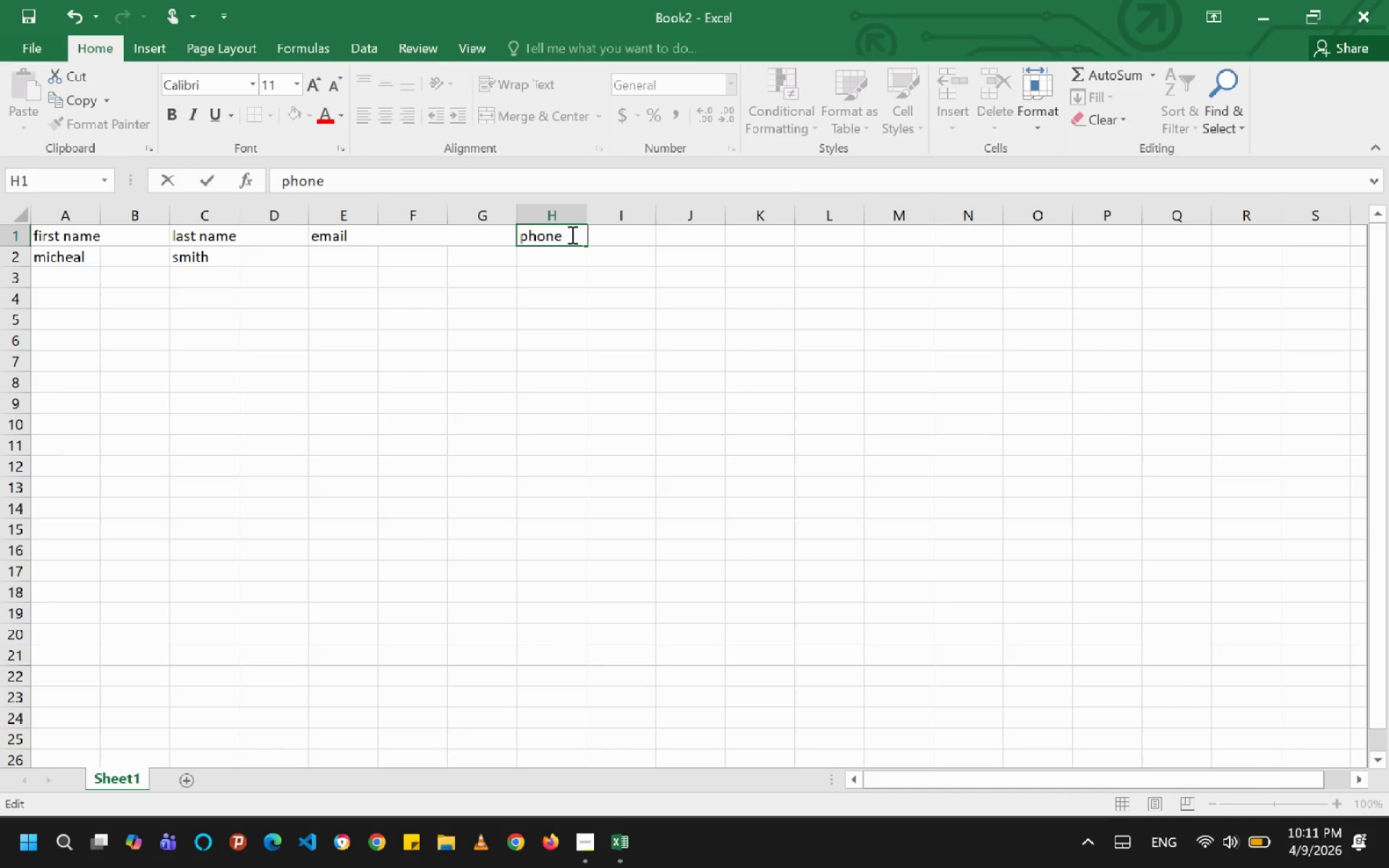 
key(Space)
 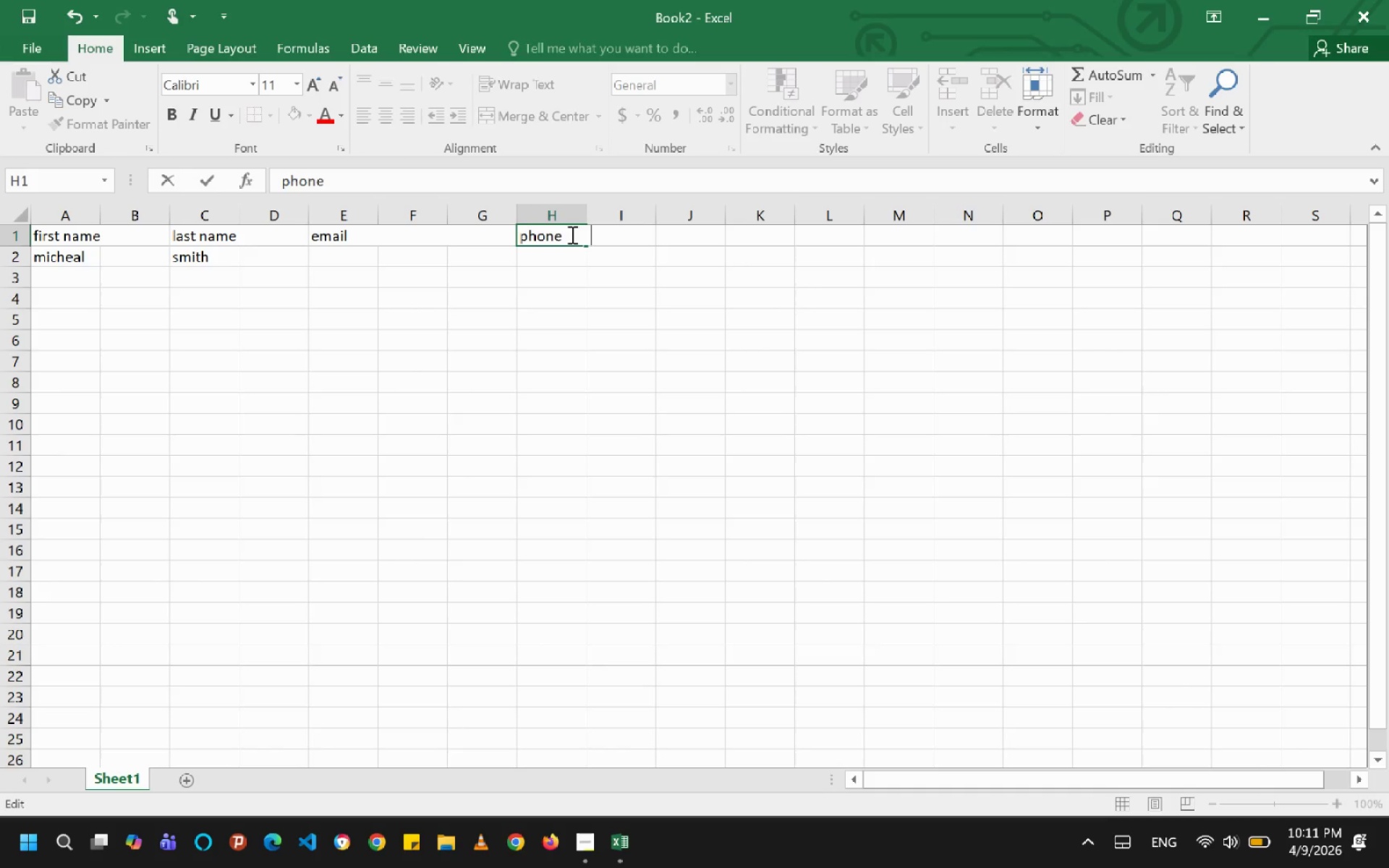 
key(Space)
 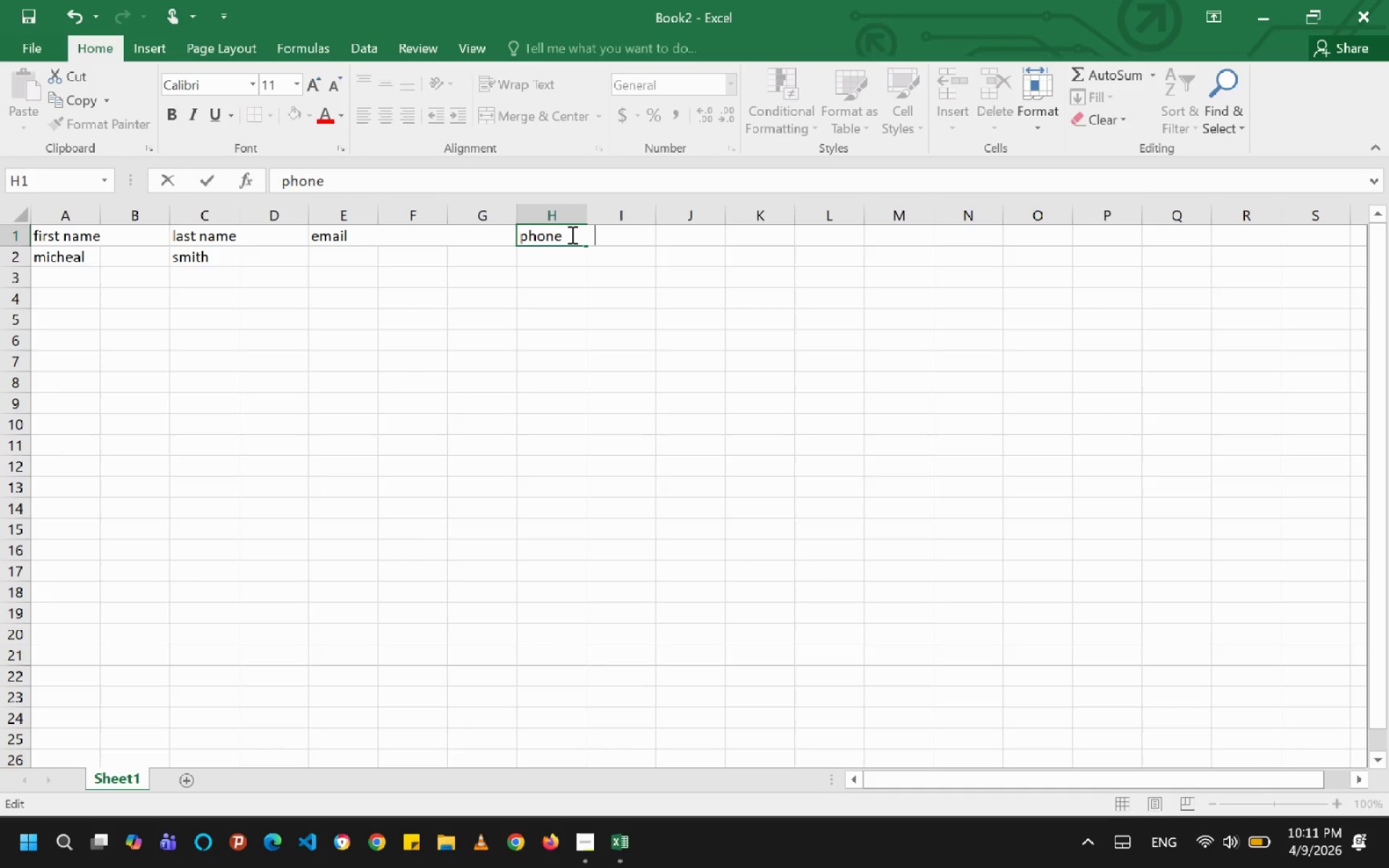 
key(Space)
 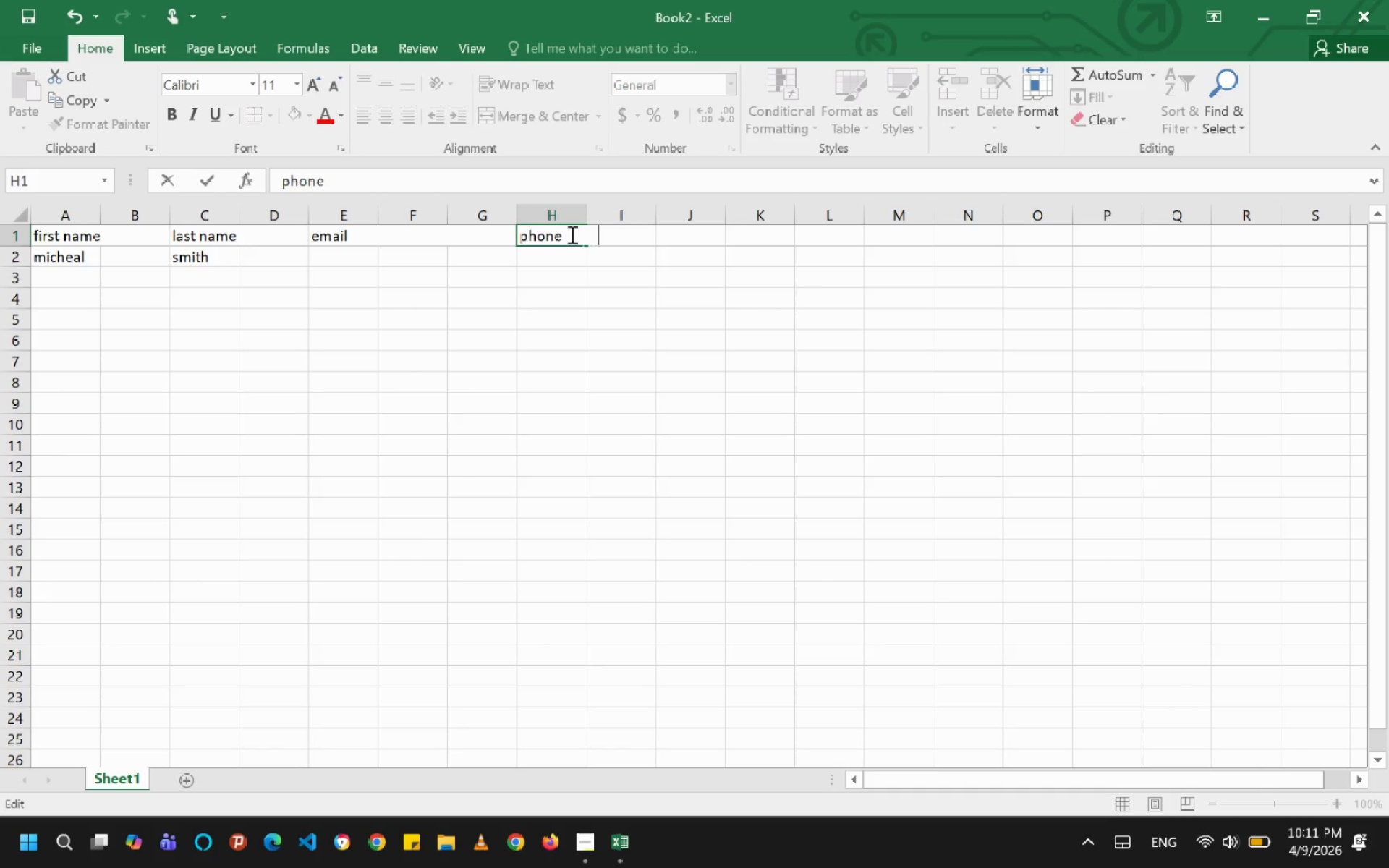 
key(Space)
 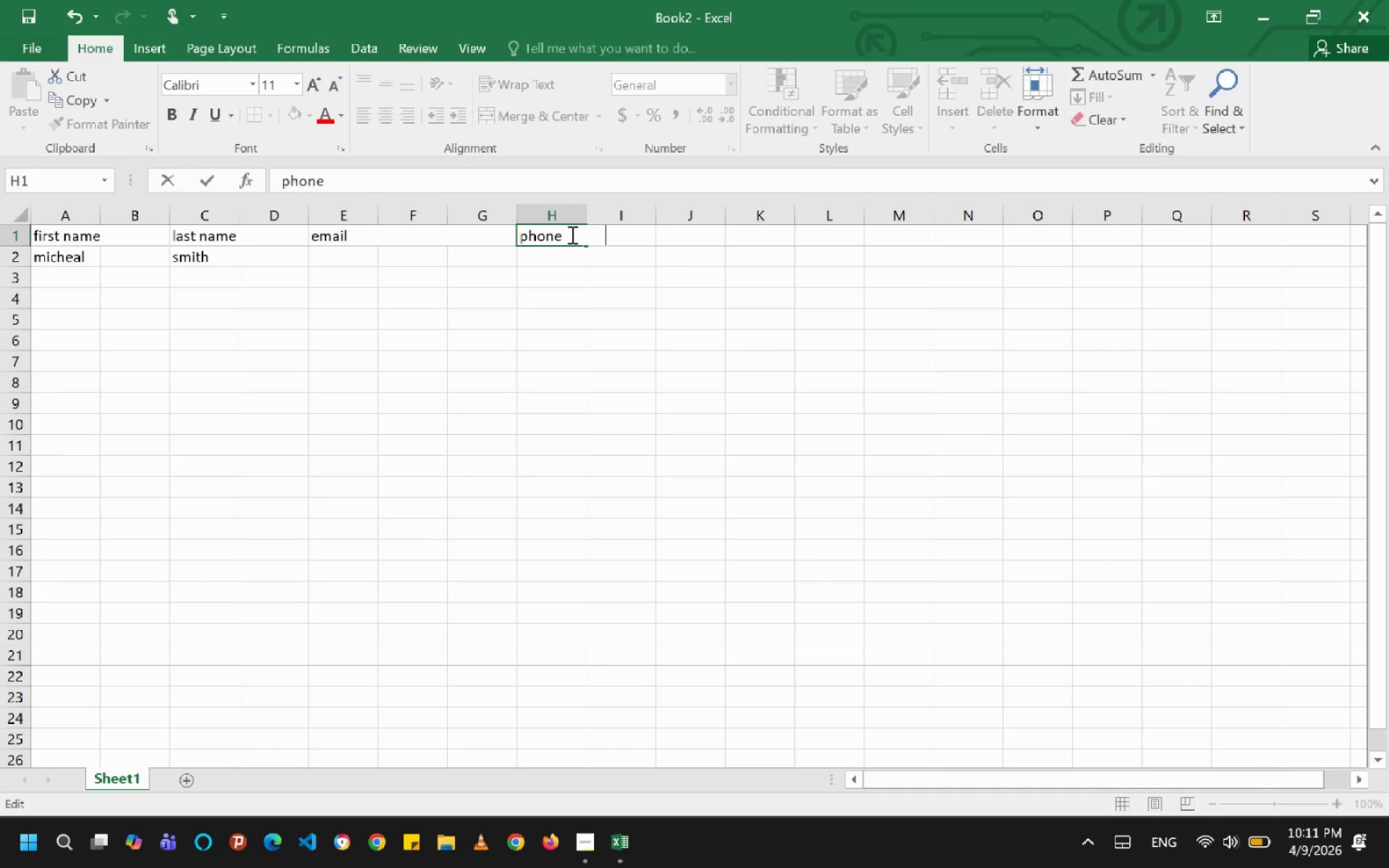 
key(Space)
 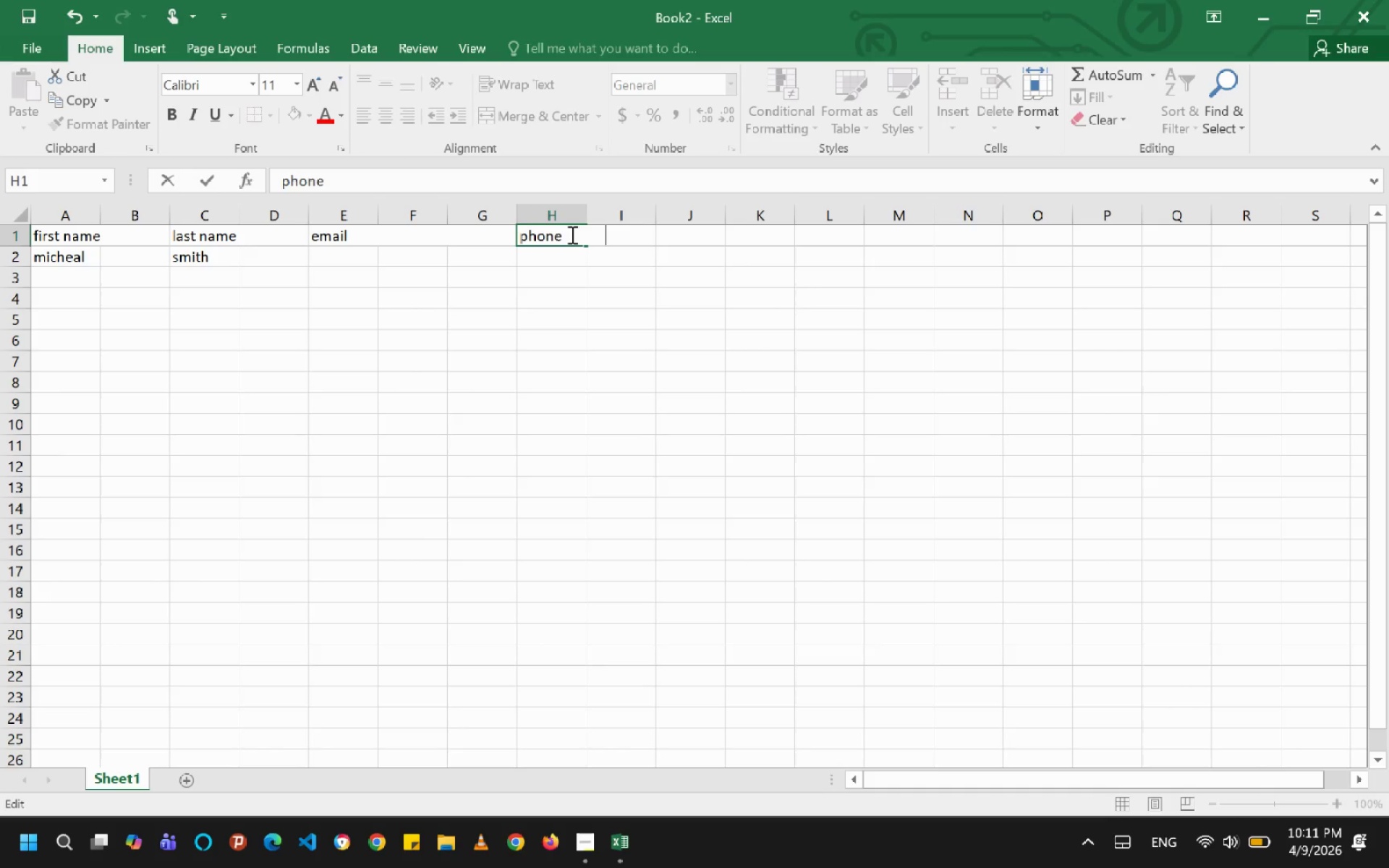 
key(Space)
 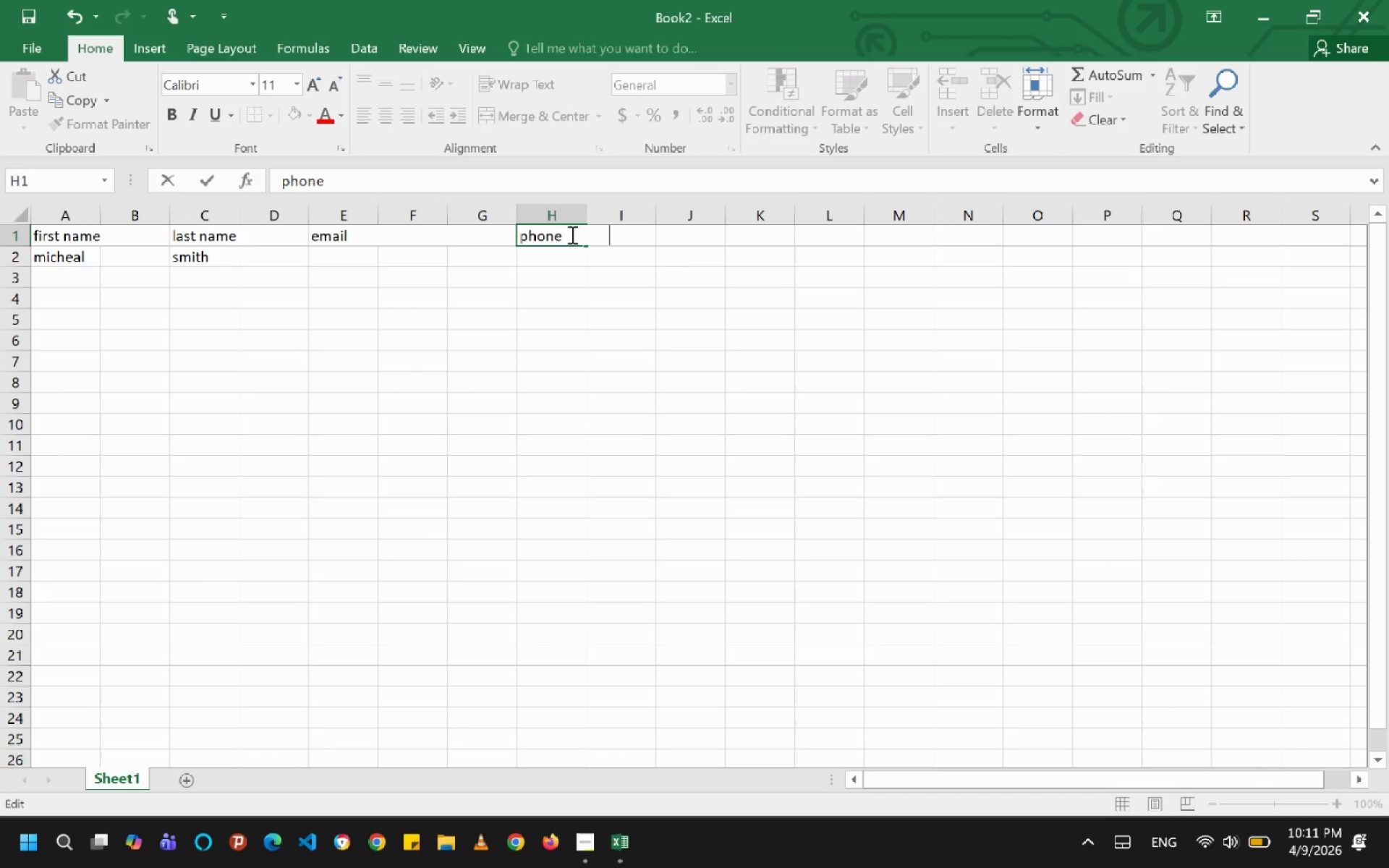 
key(Space)
 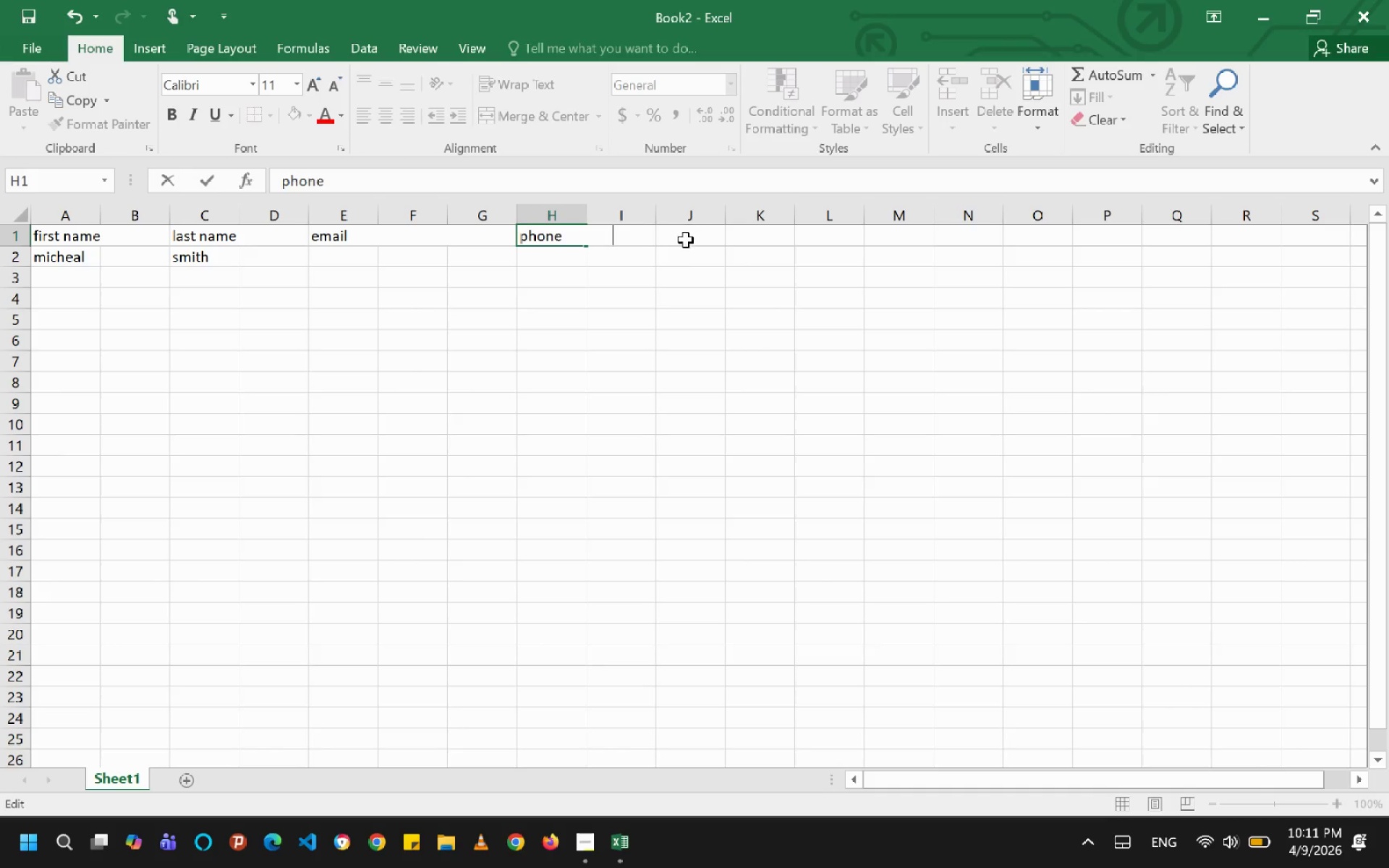 
left_click([686, 240])
 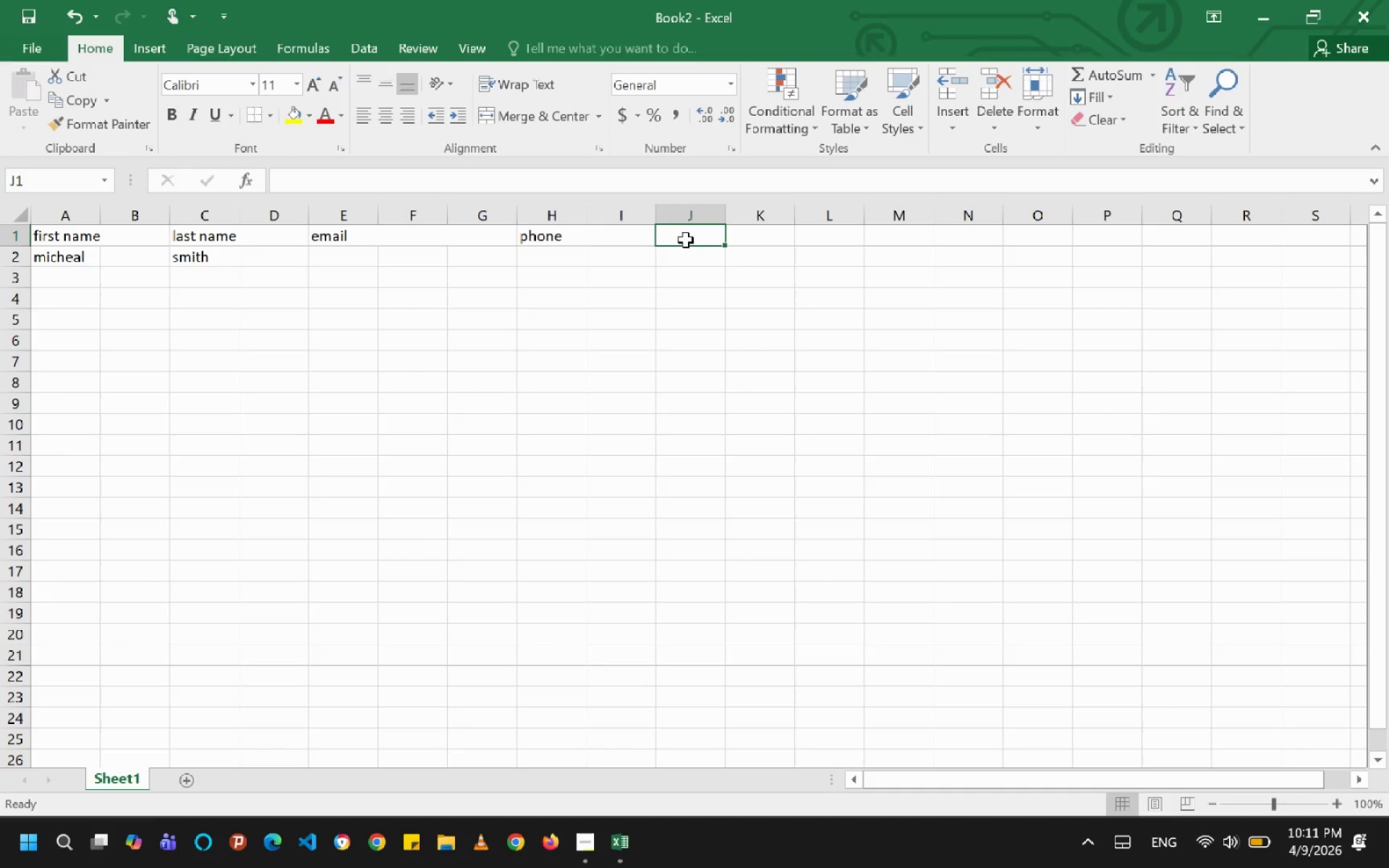 
type(accmadtio )
 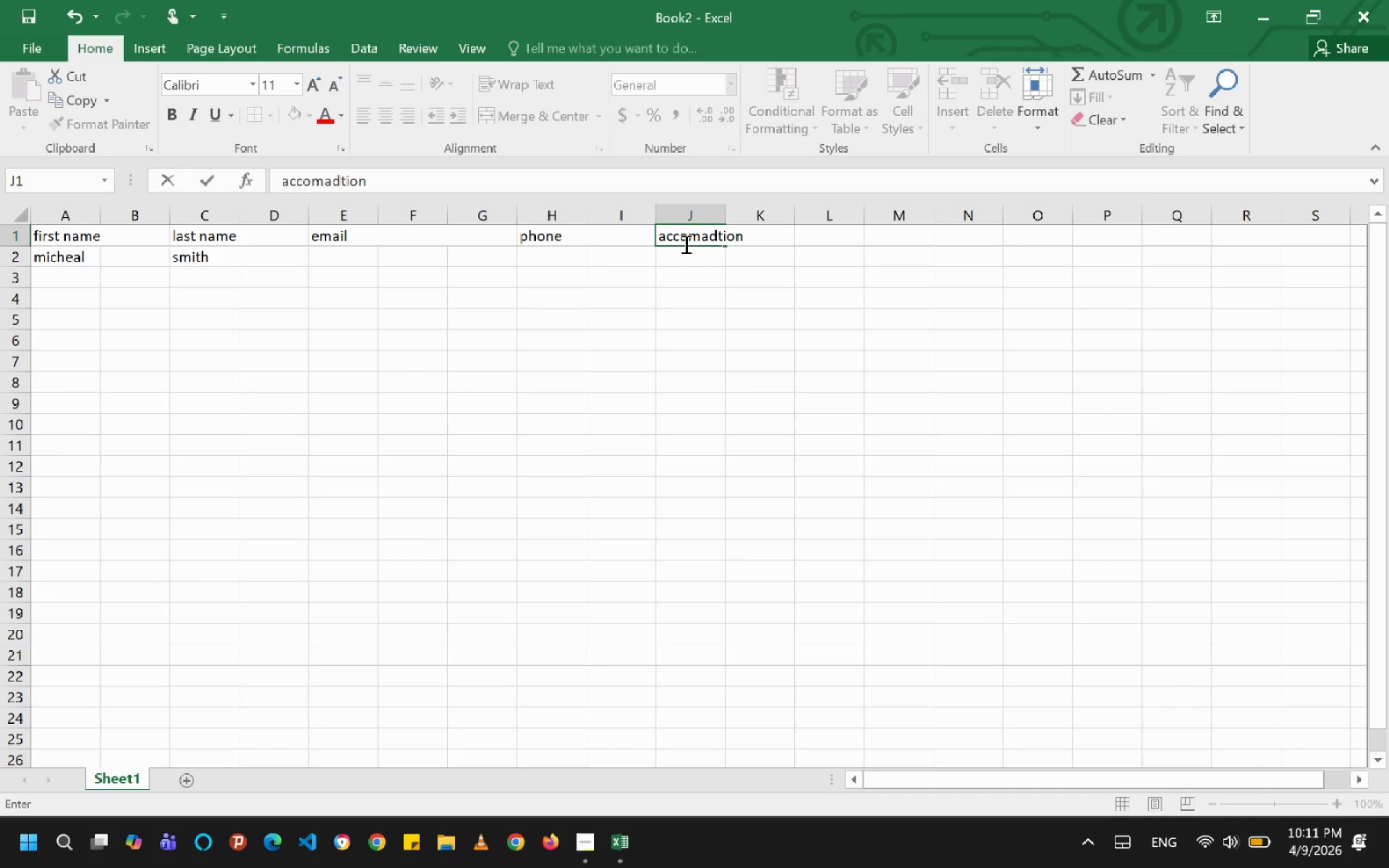 
hold_key(key=N, duration=0.33)
 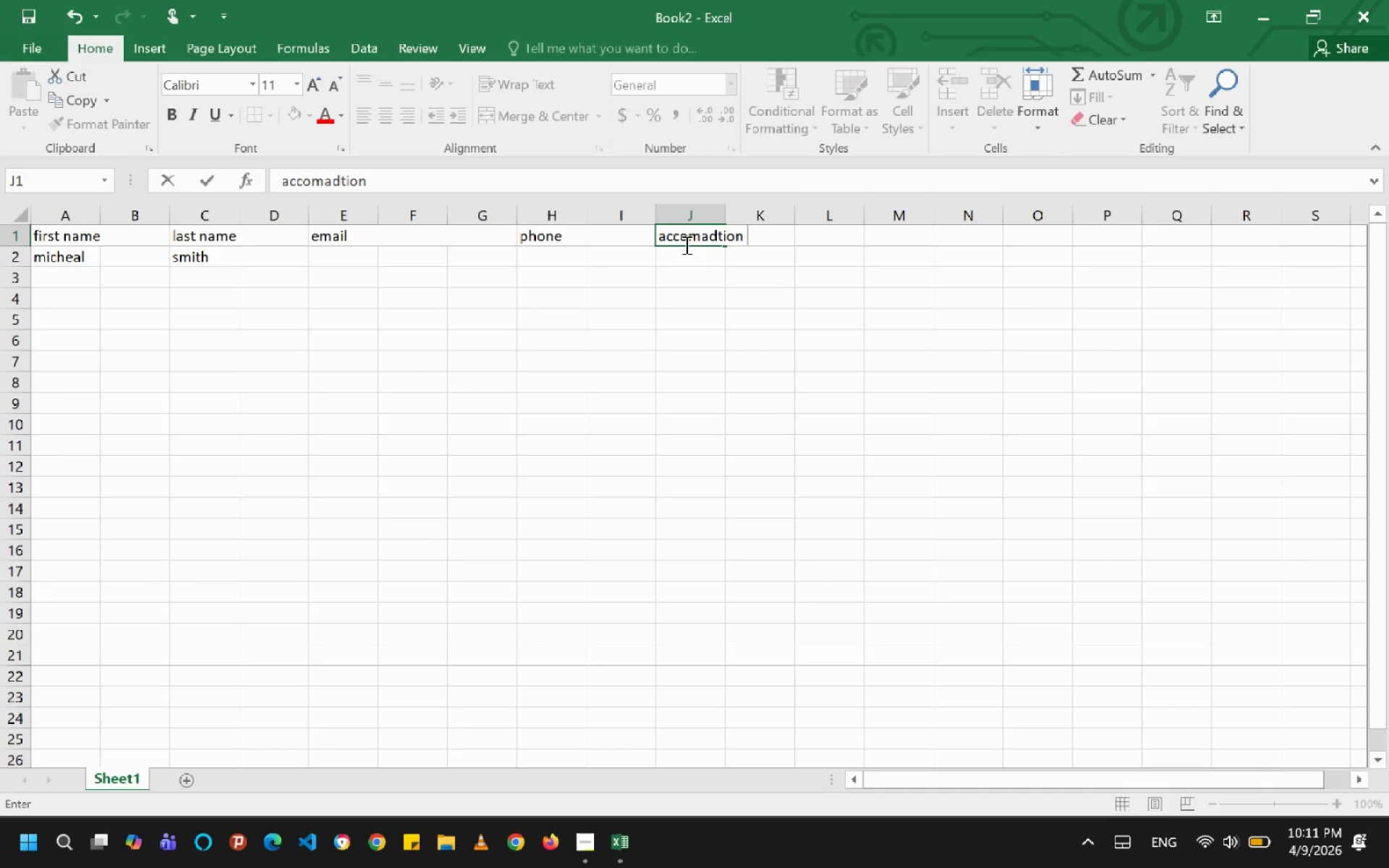 
hold_key(key=Backspace, duration=0.61)
 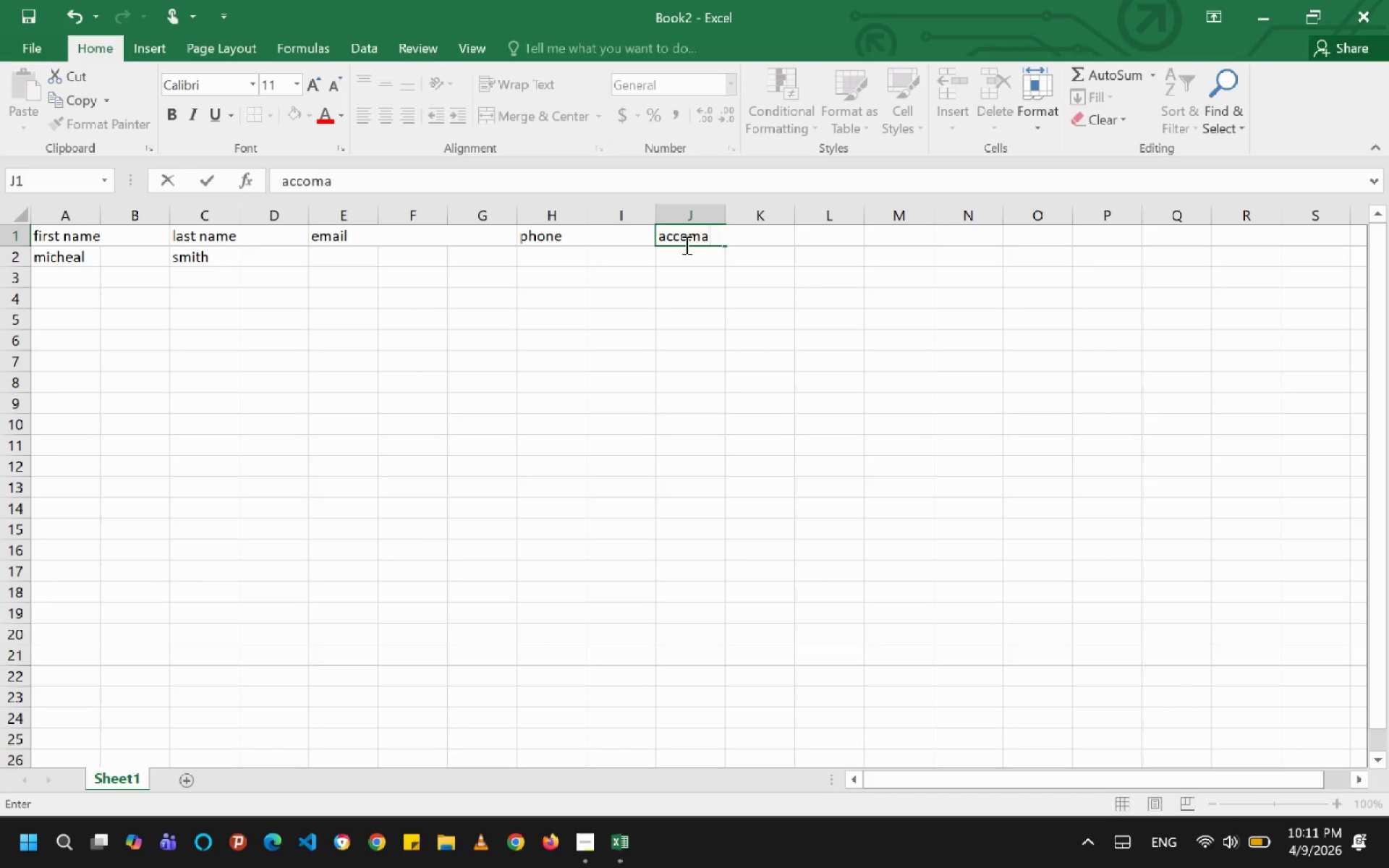 
key(Backspace)
 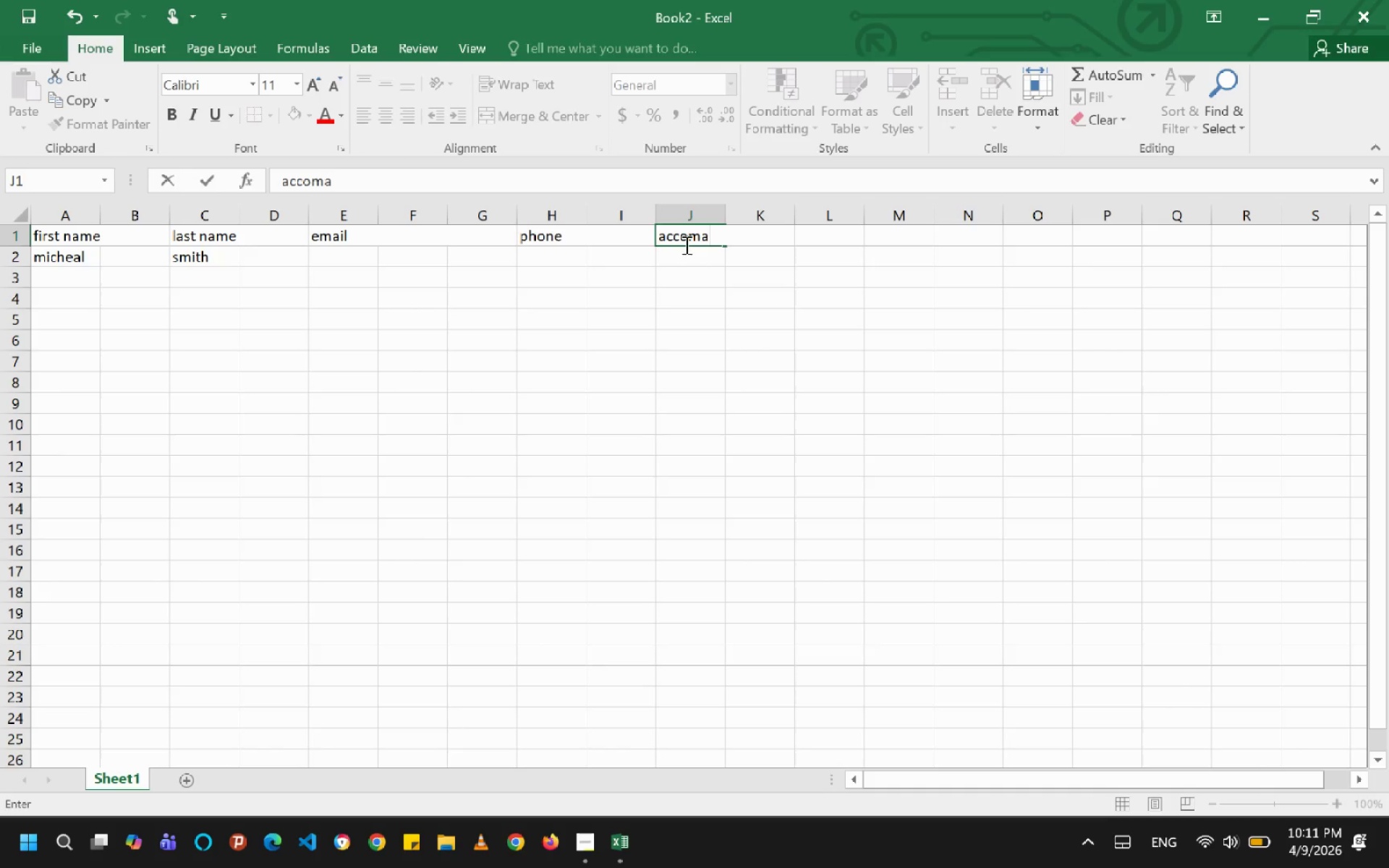 
key(Backspace)
 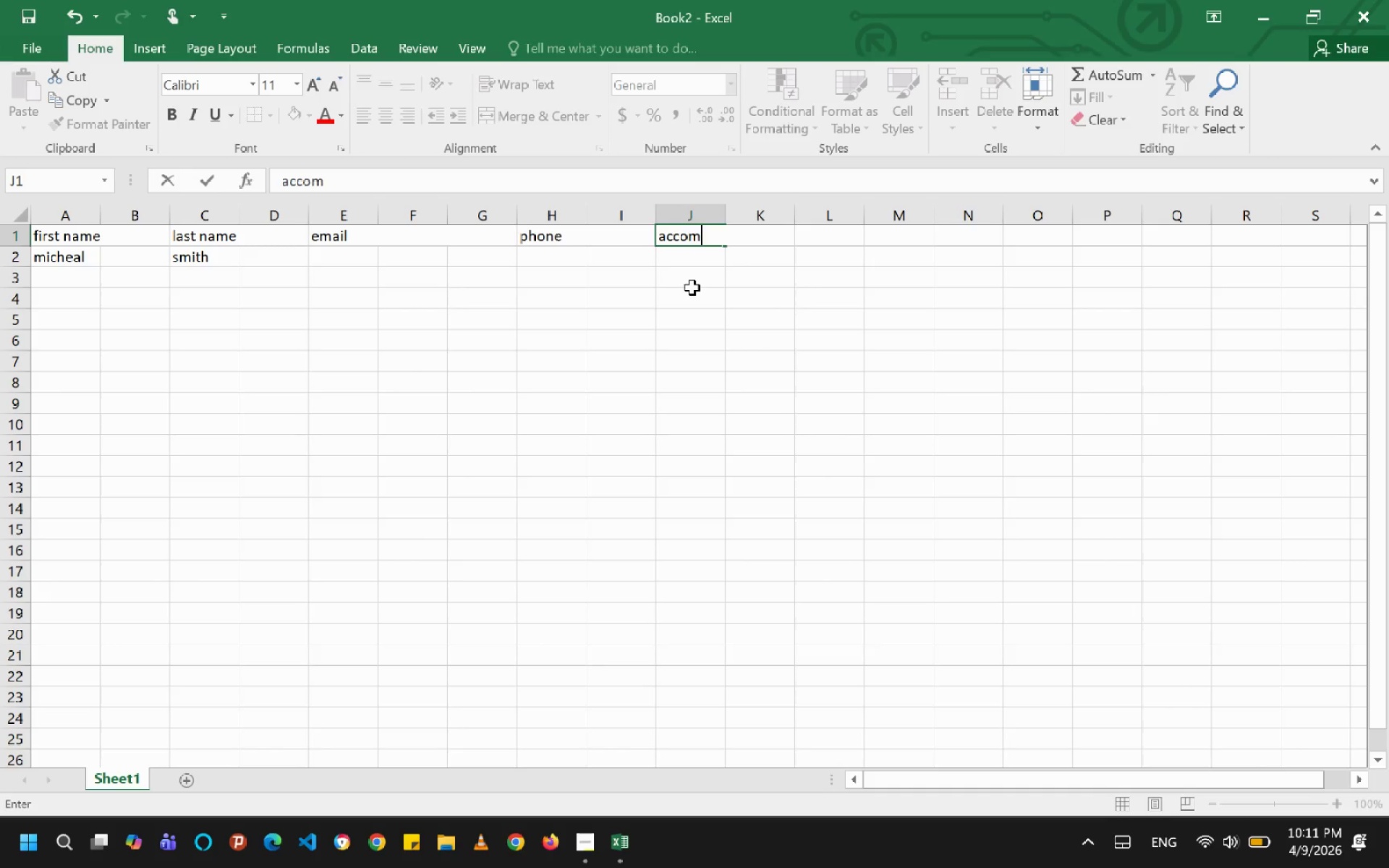 
type(modari)
key(Backspace)
key(Backspace)
key(Backspace)
type(tion)
 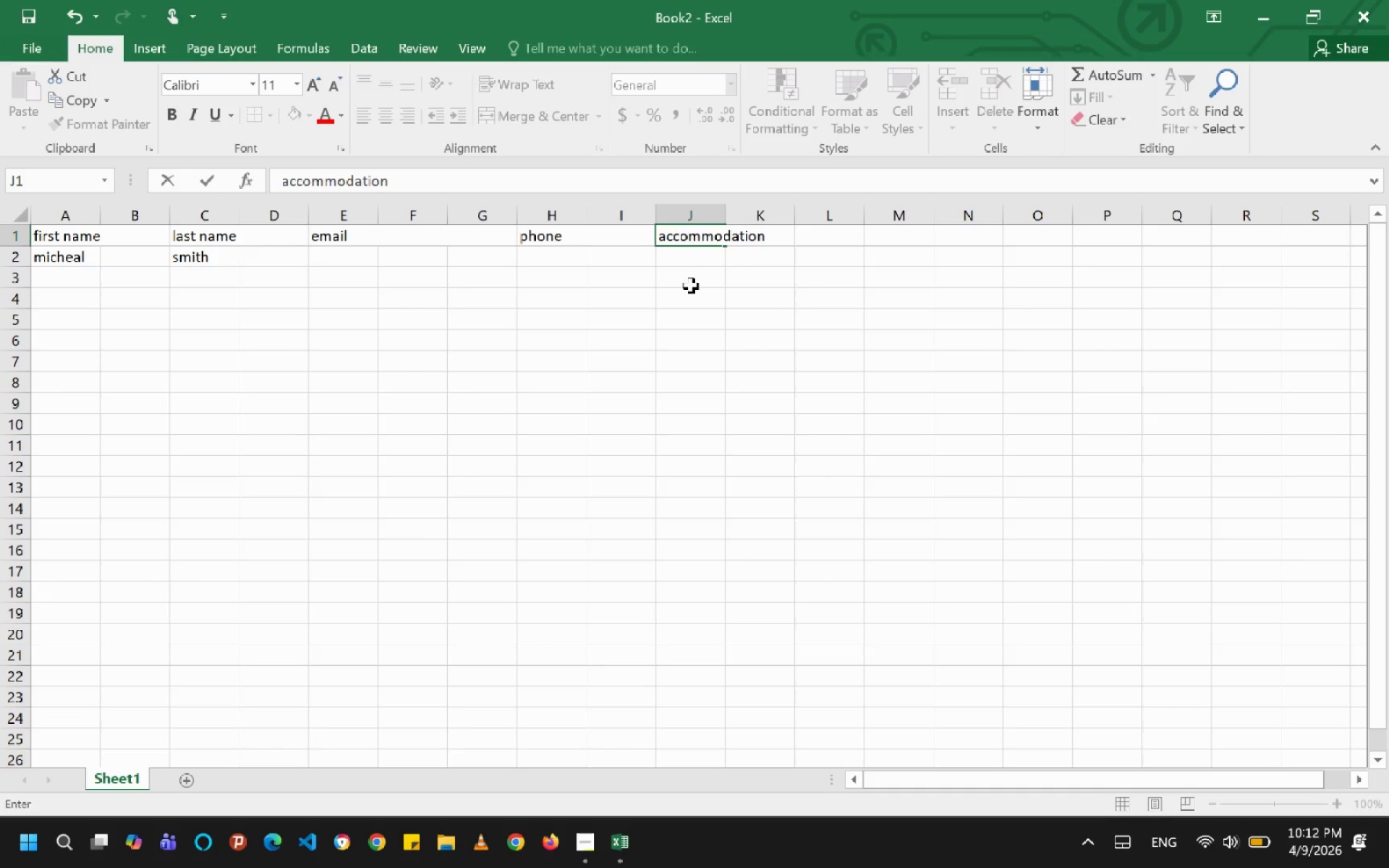 
key(ArrowRight)
 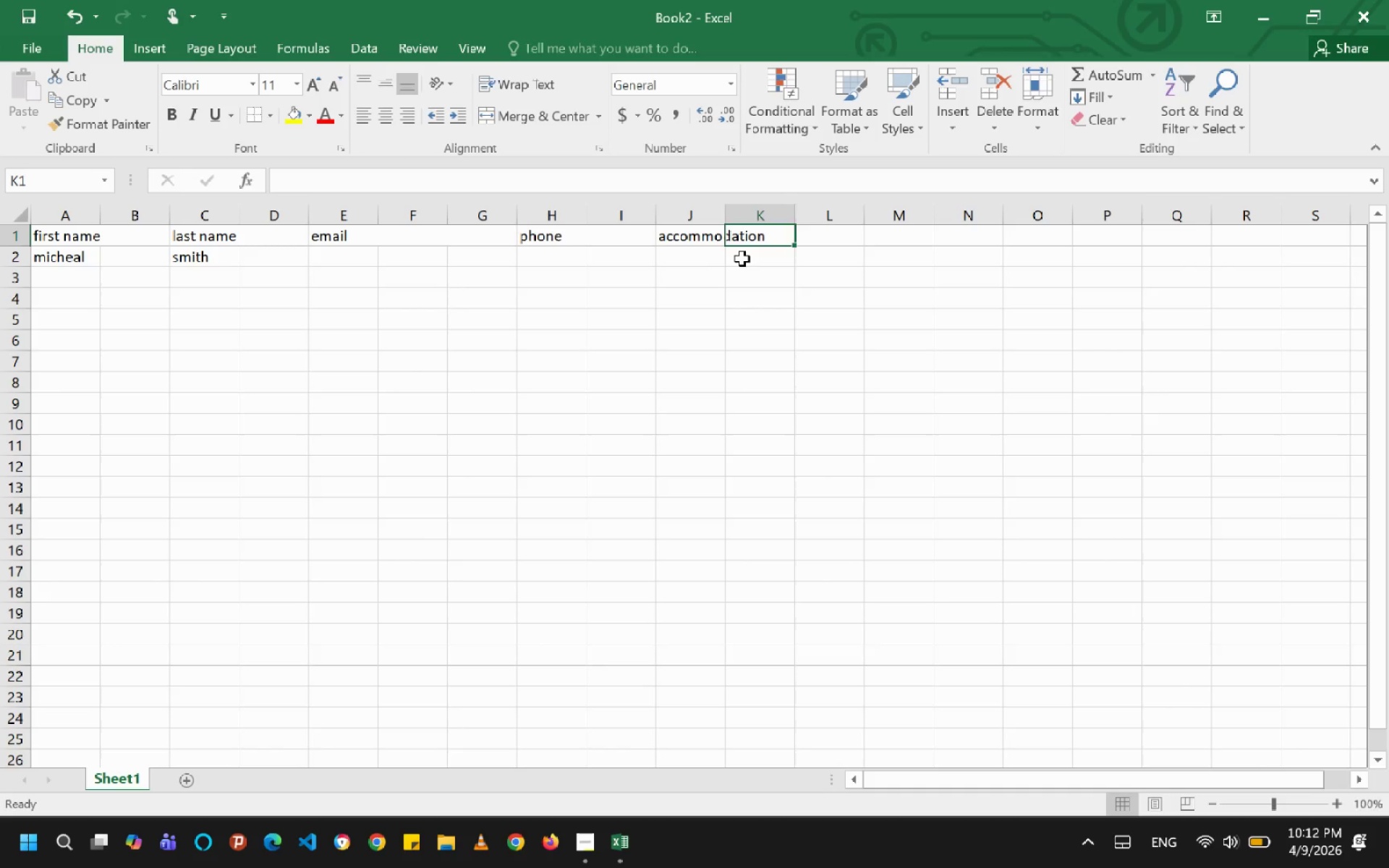 
key(ArrowRight)
 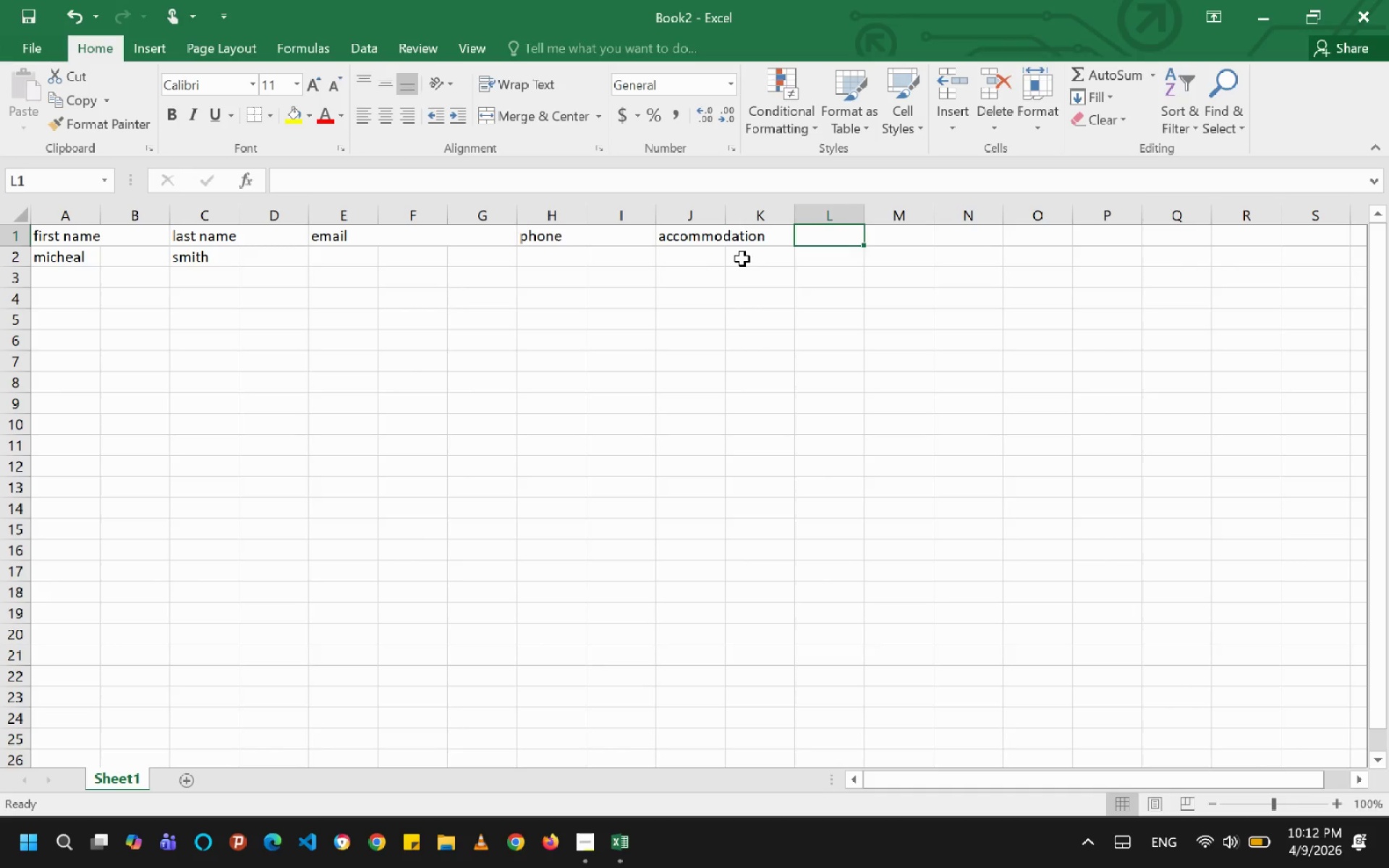 
key(ArrowRight)
 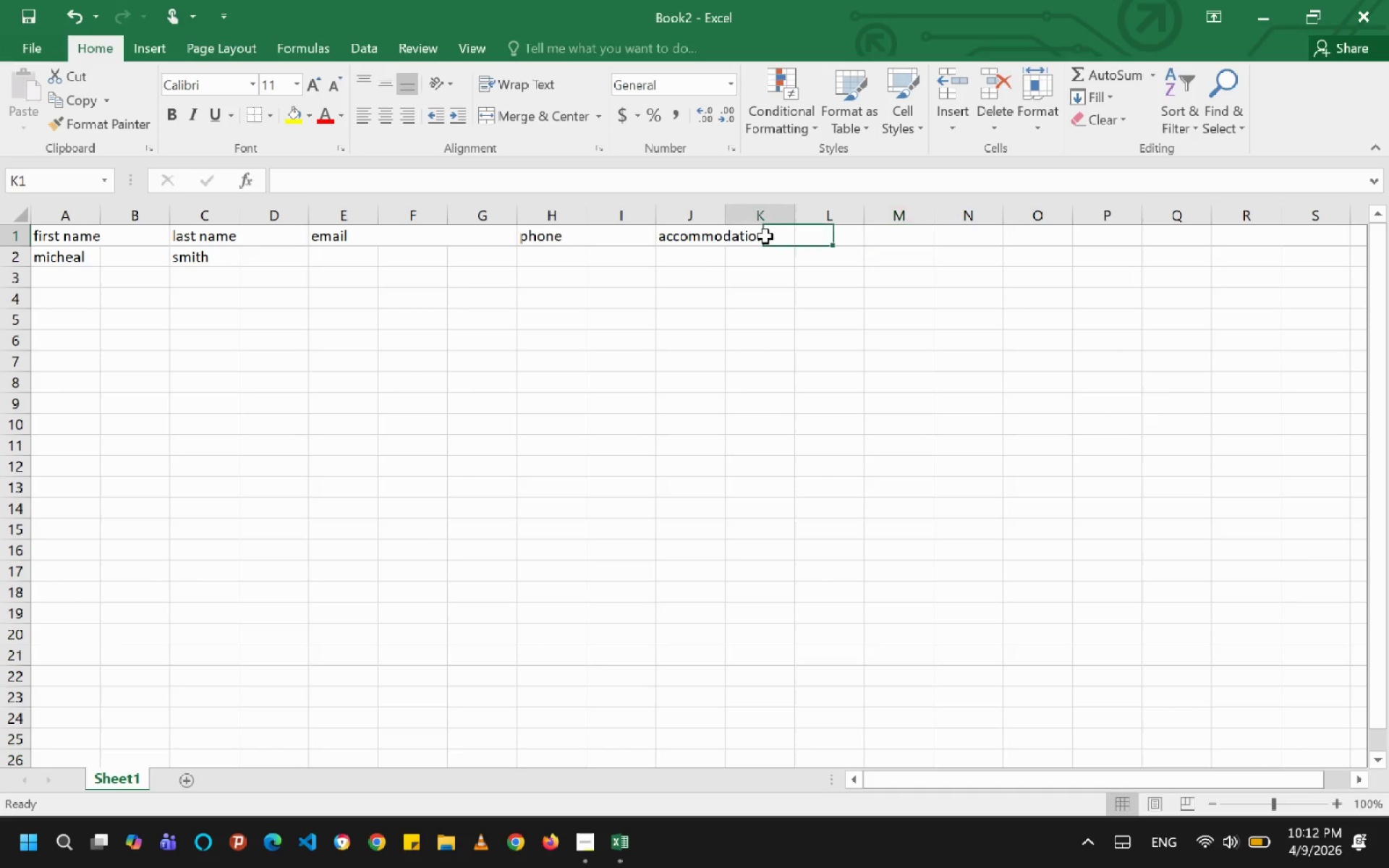 
double_click([765, 237])
 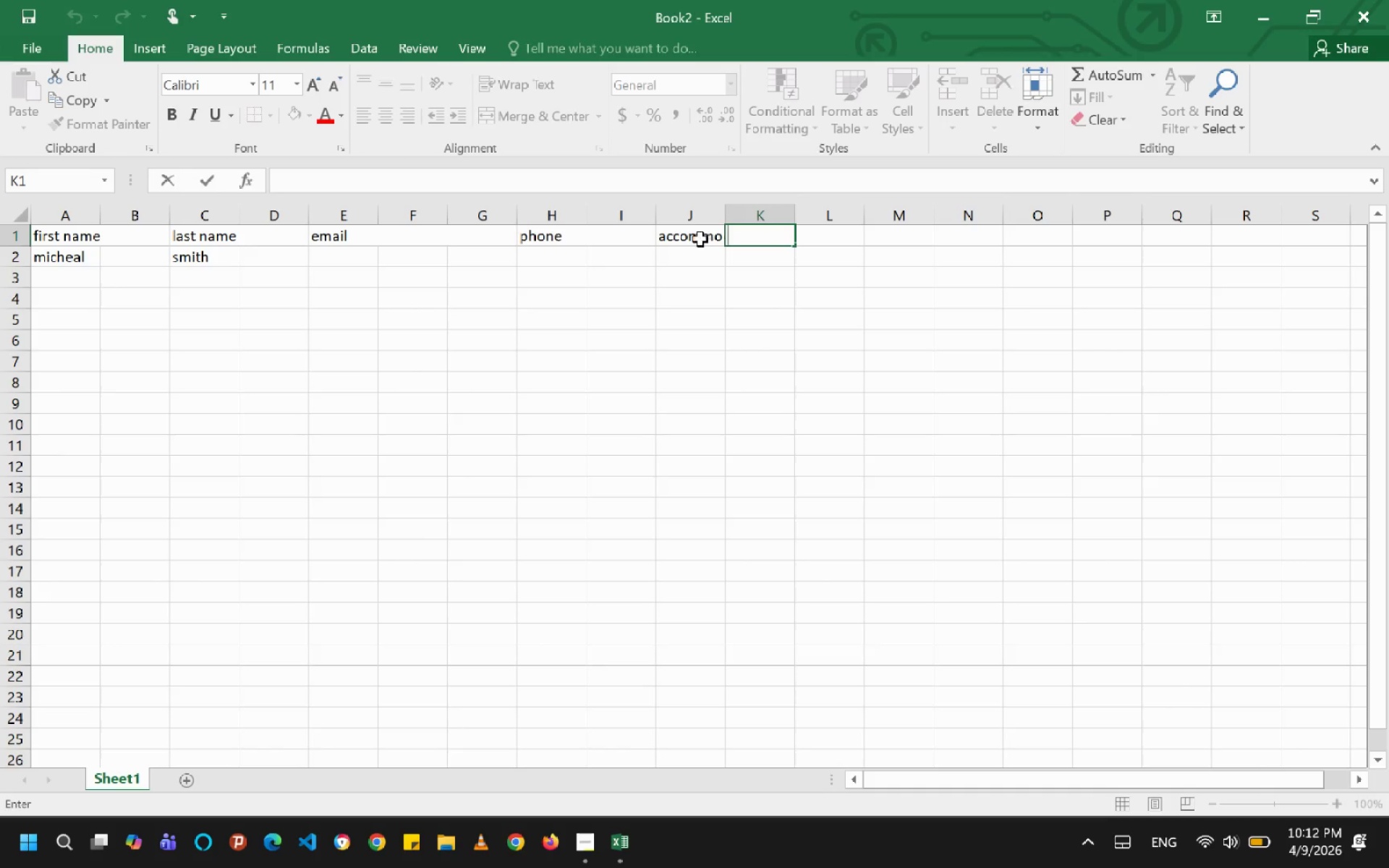 
left_click([700, 239])
 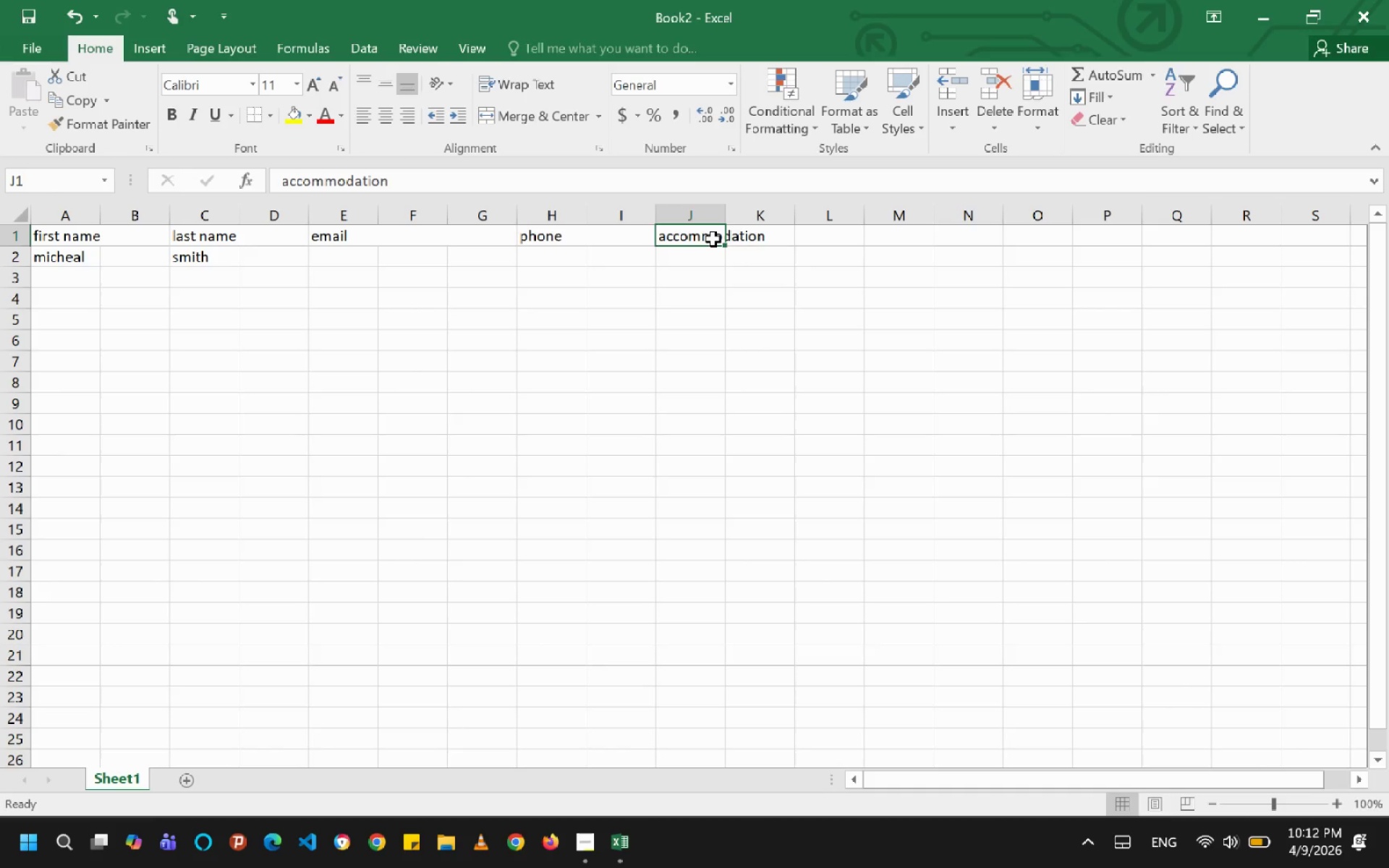 
double_click([713, 239])
 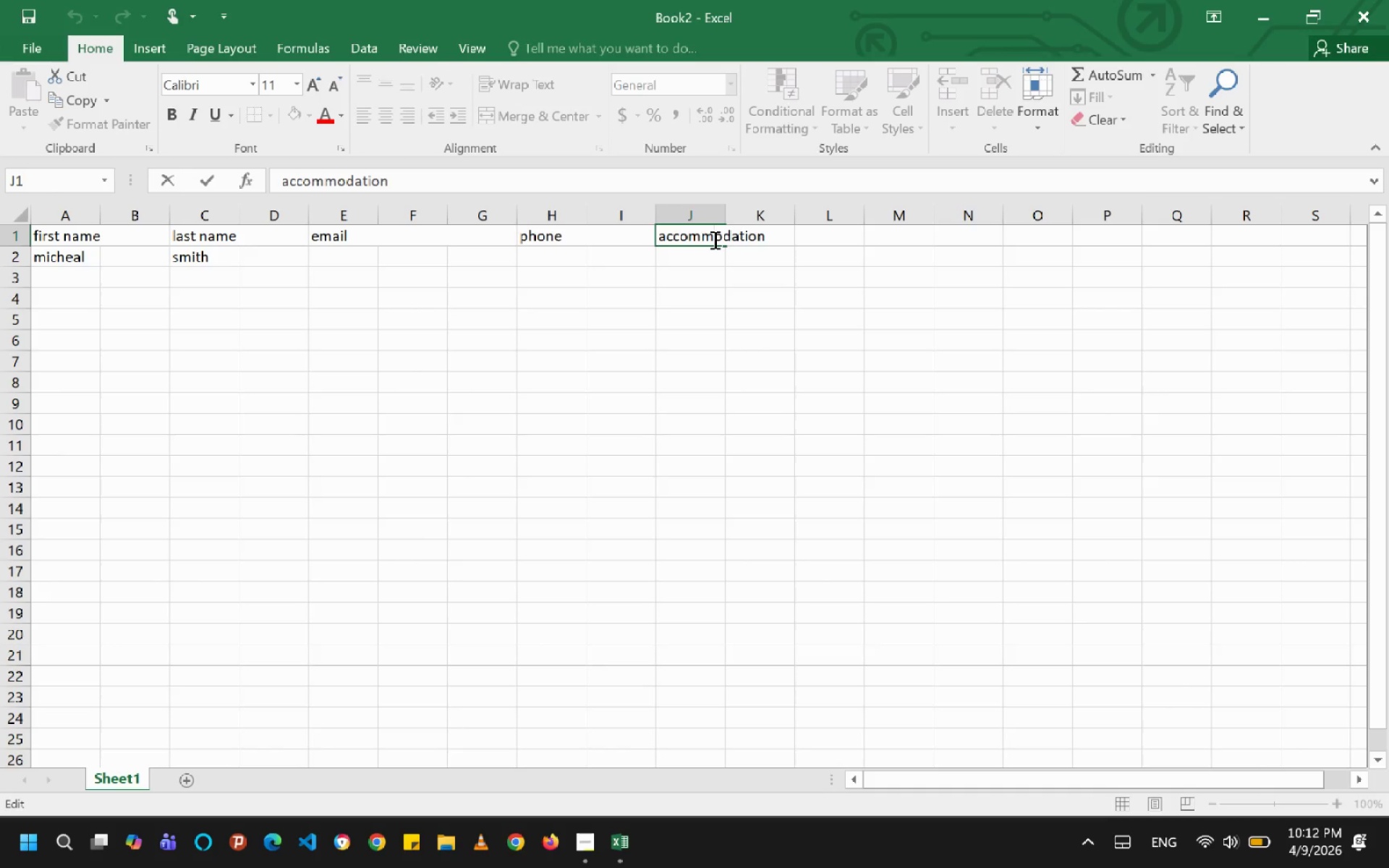 
key(ArrowRight)
 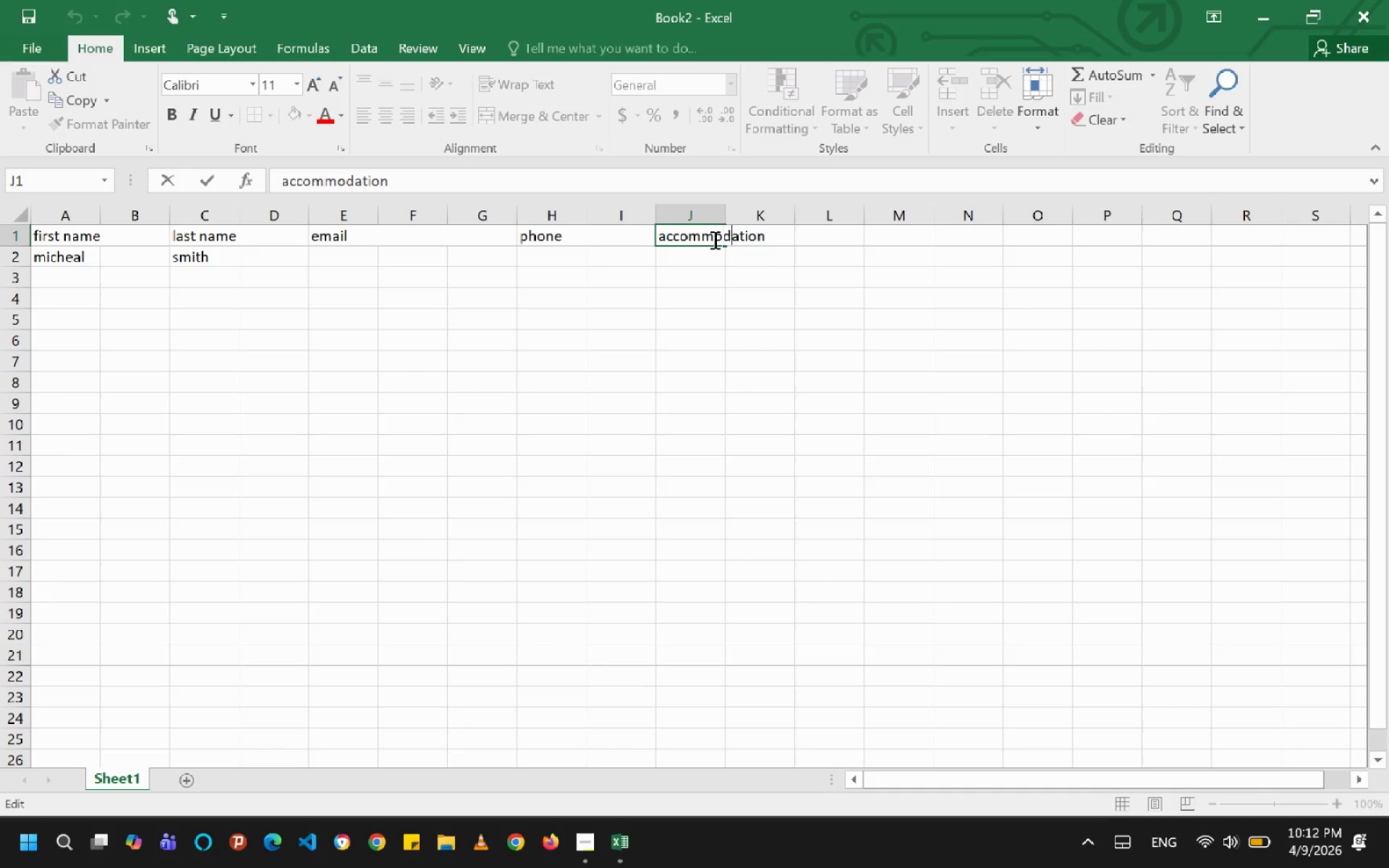 
key(ArrowRight)
 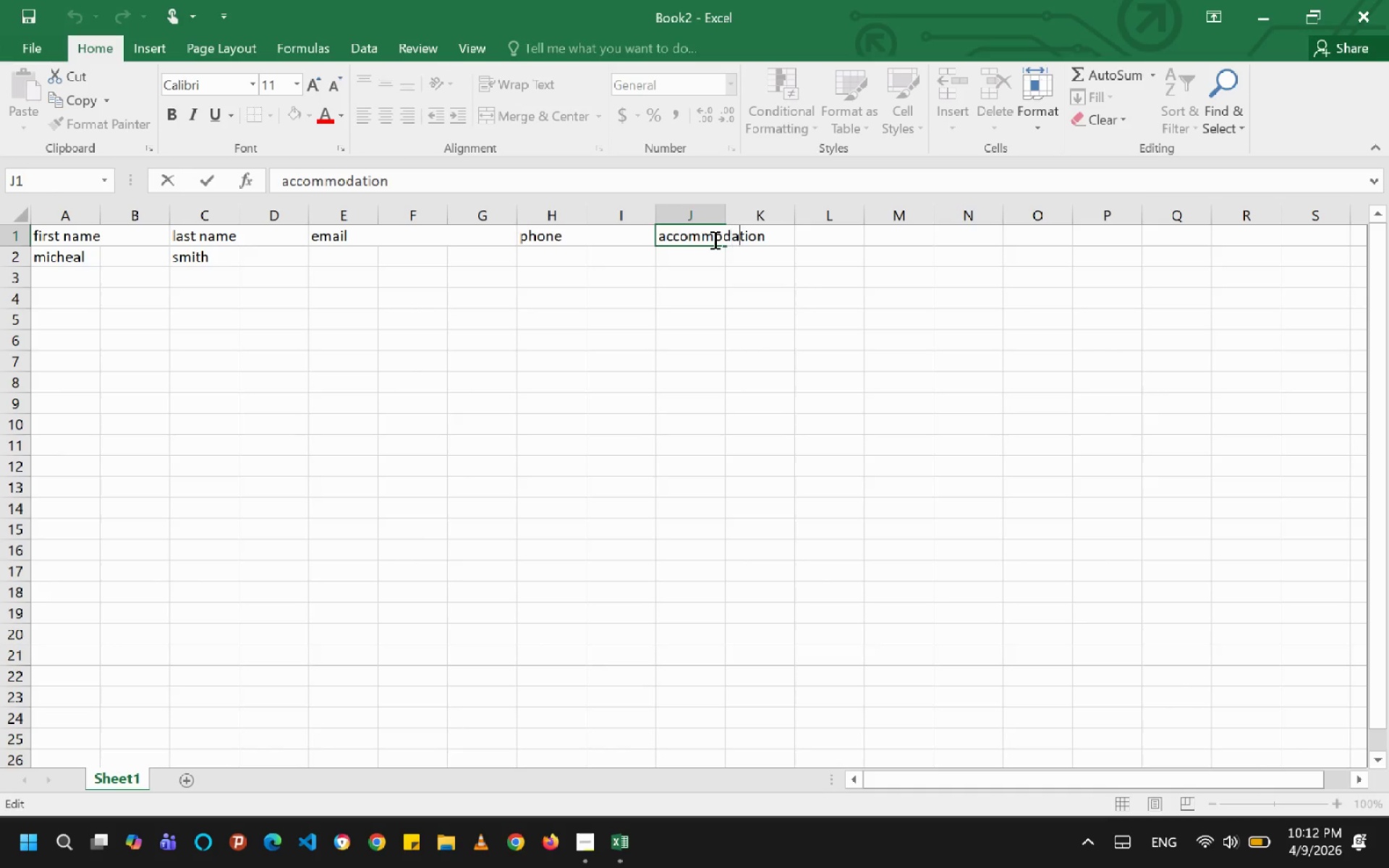 
key(ArrowRight)
 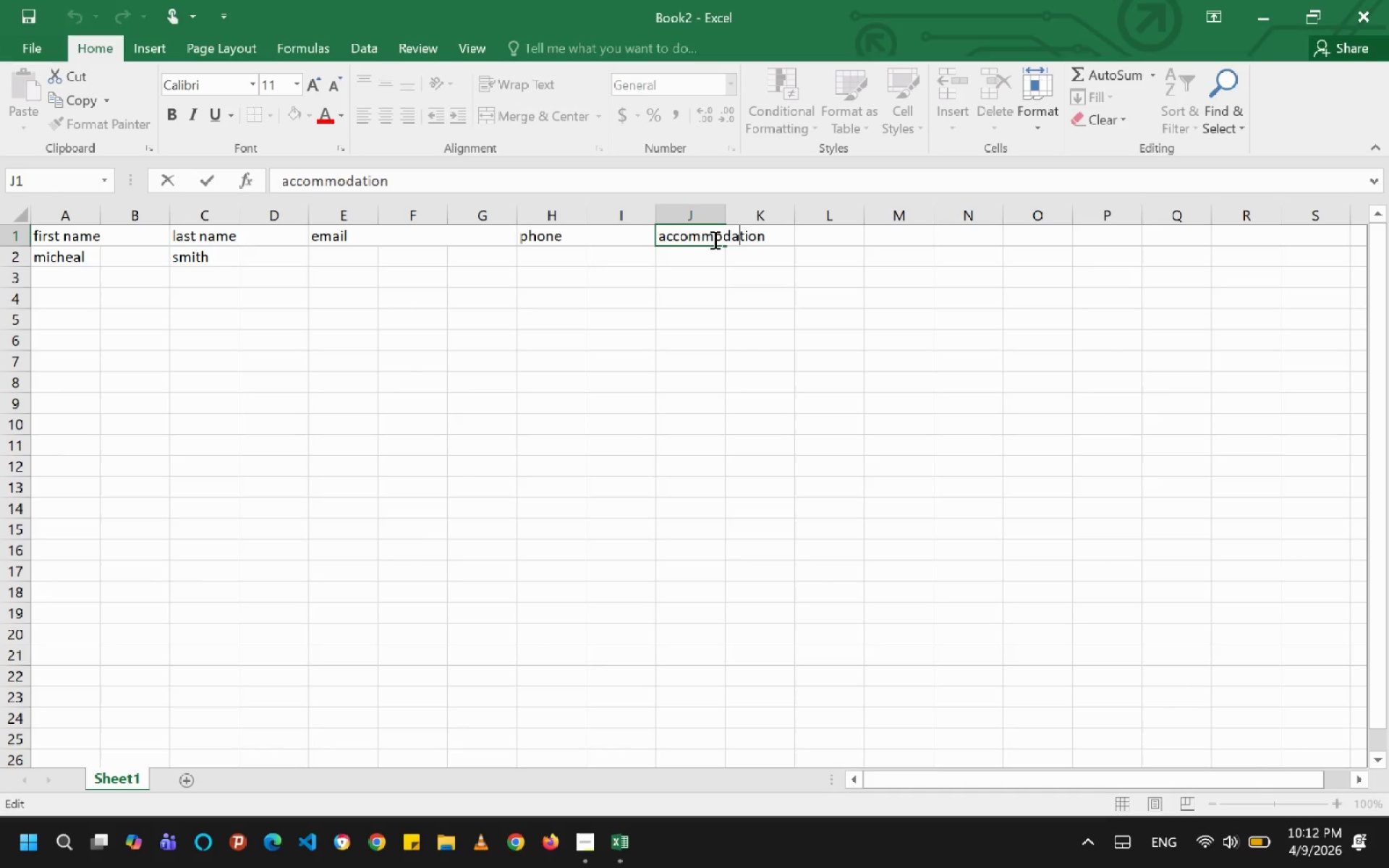 
key(ArrowRight)
 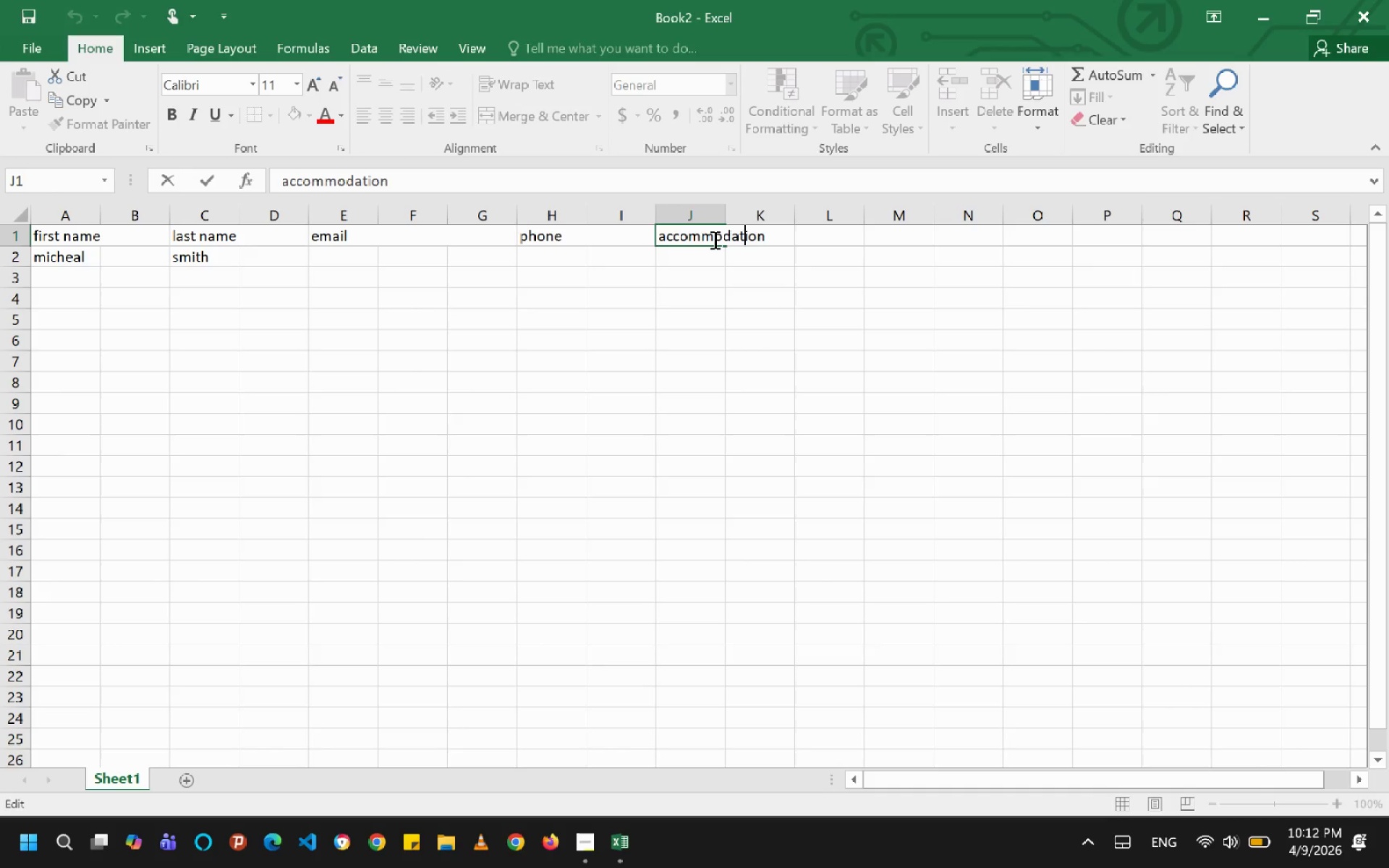 
key(ArrowRight)
 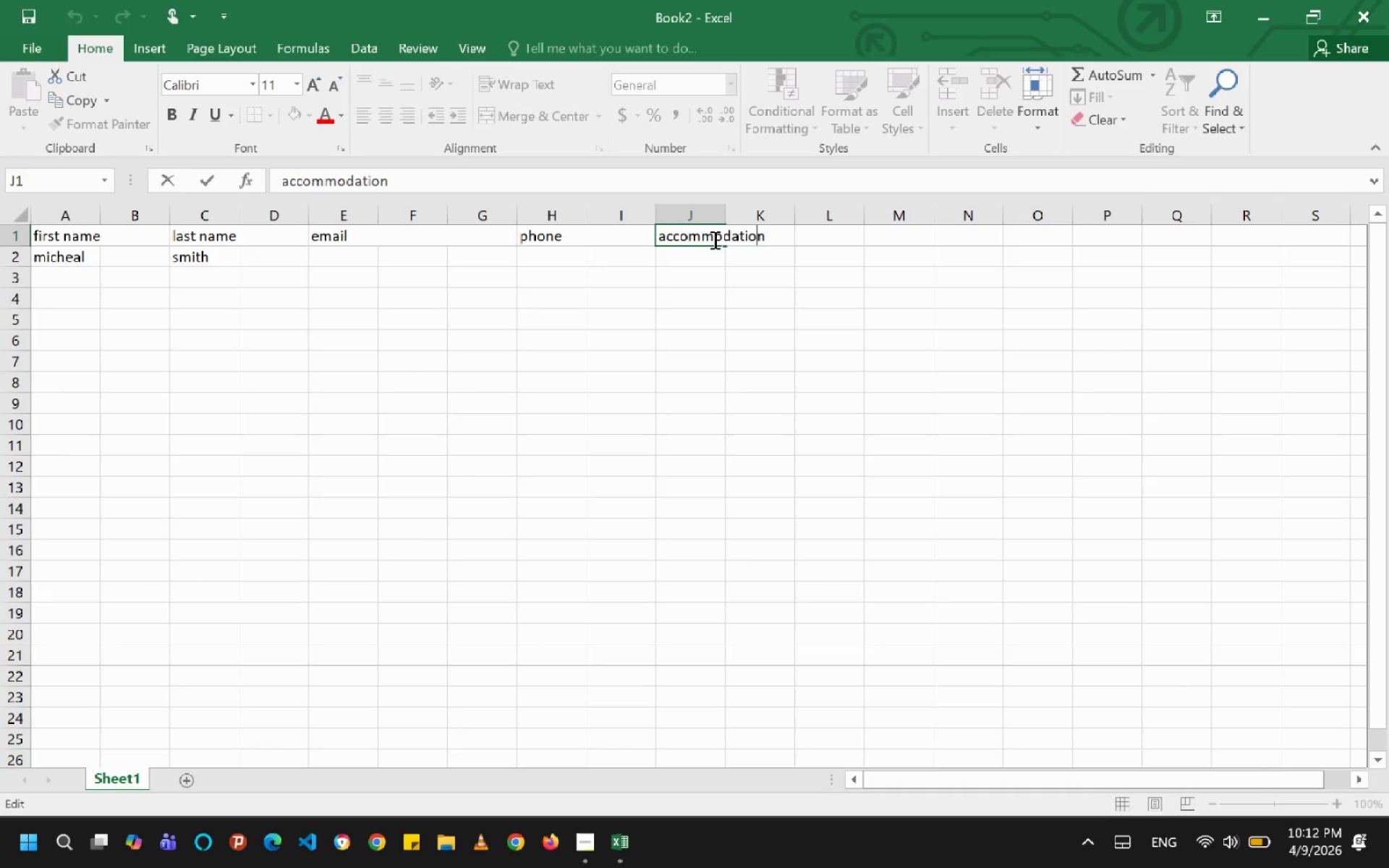 
key(ArrowRight)
 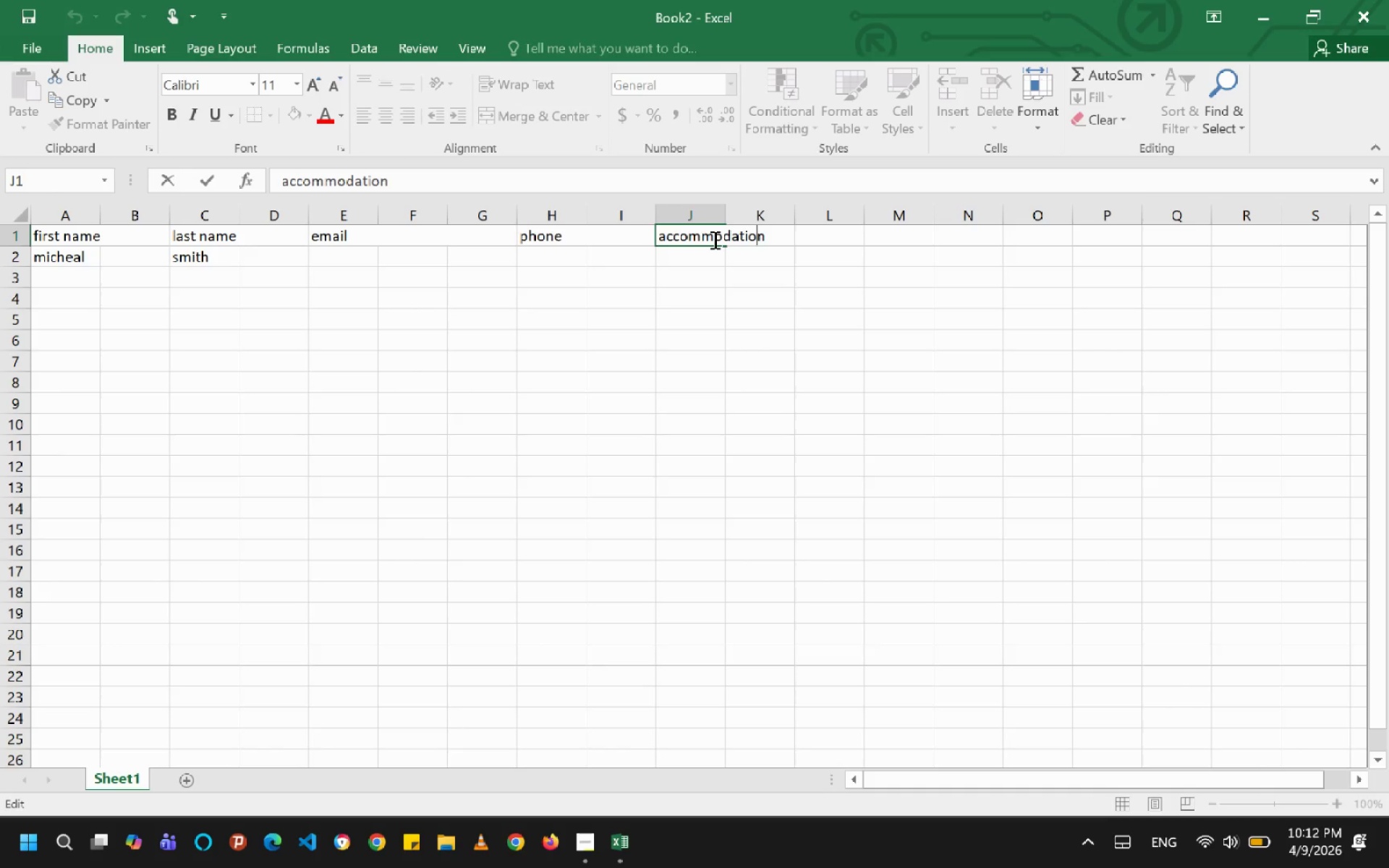 
key(ArrowRight)
 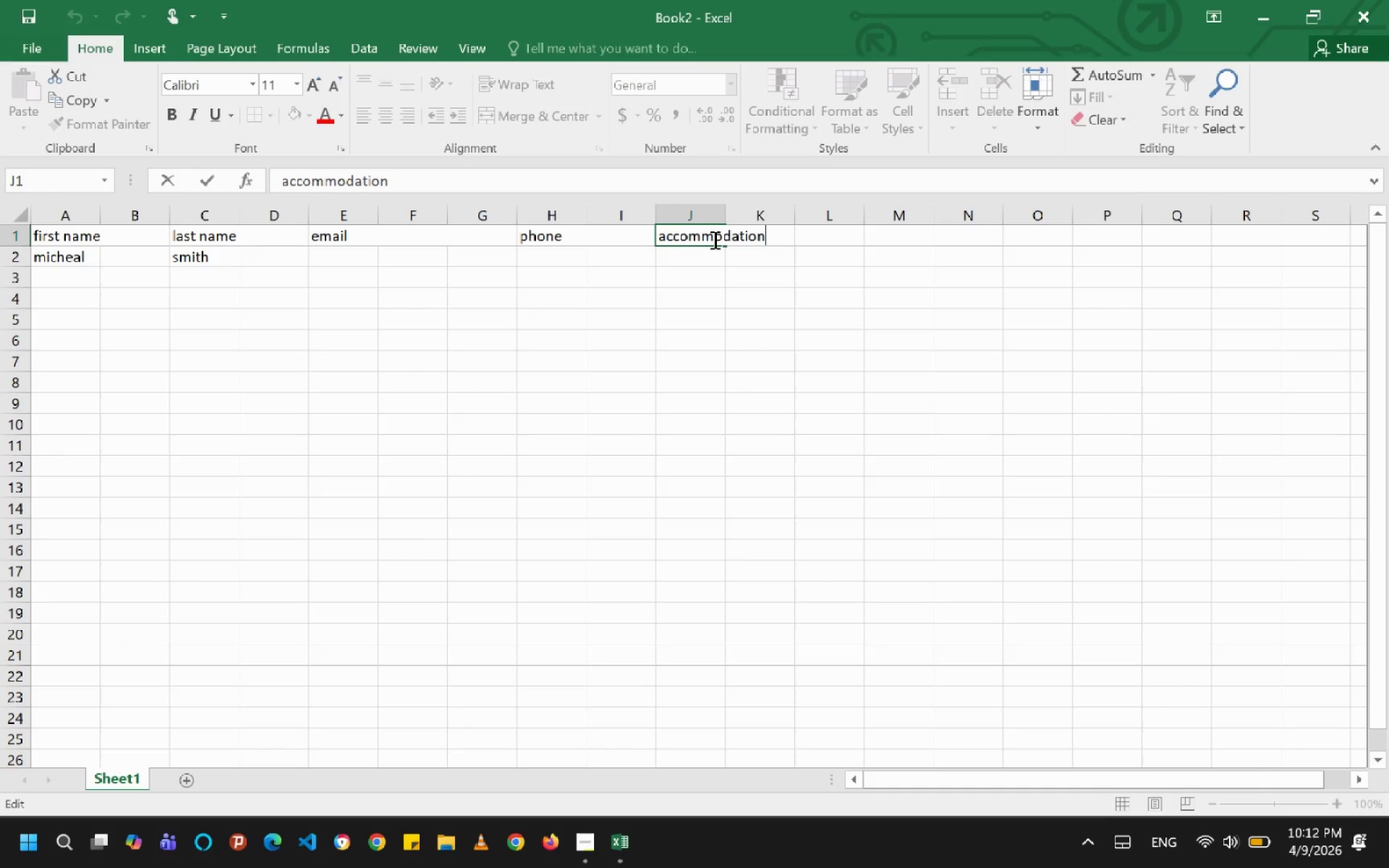 
key(ArrowRight)
 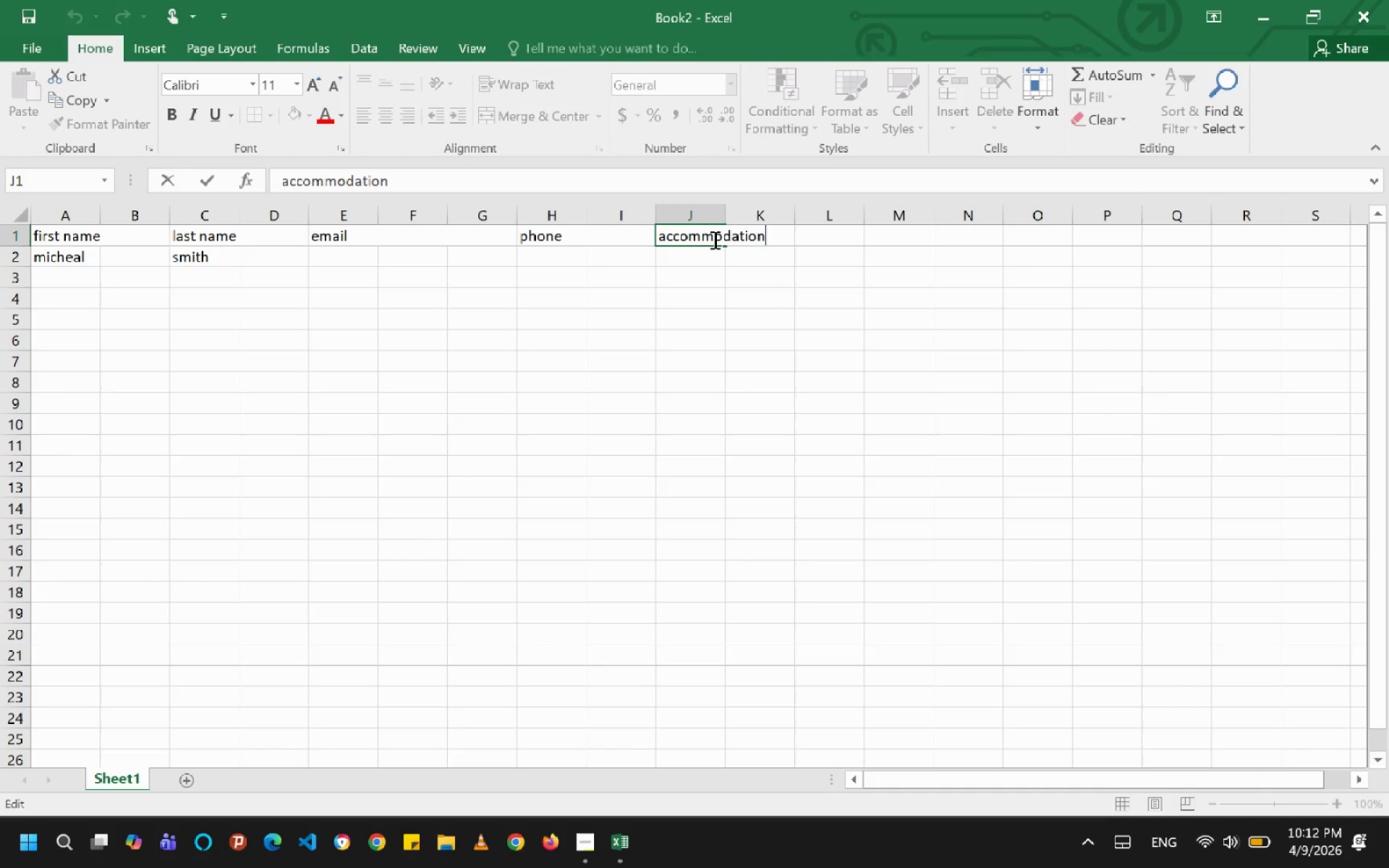 
key(ArrowRight)
 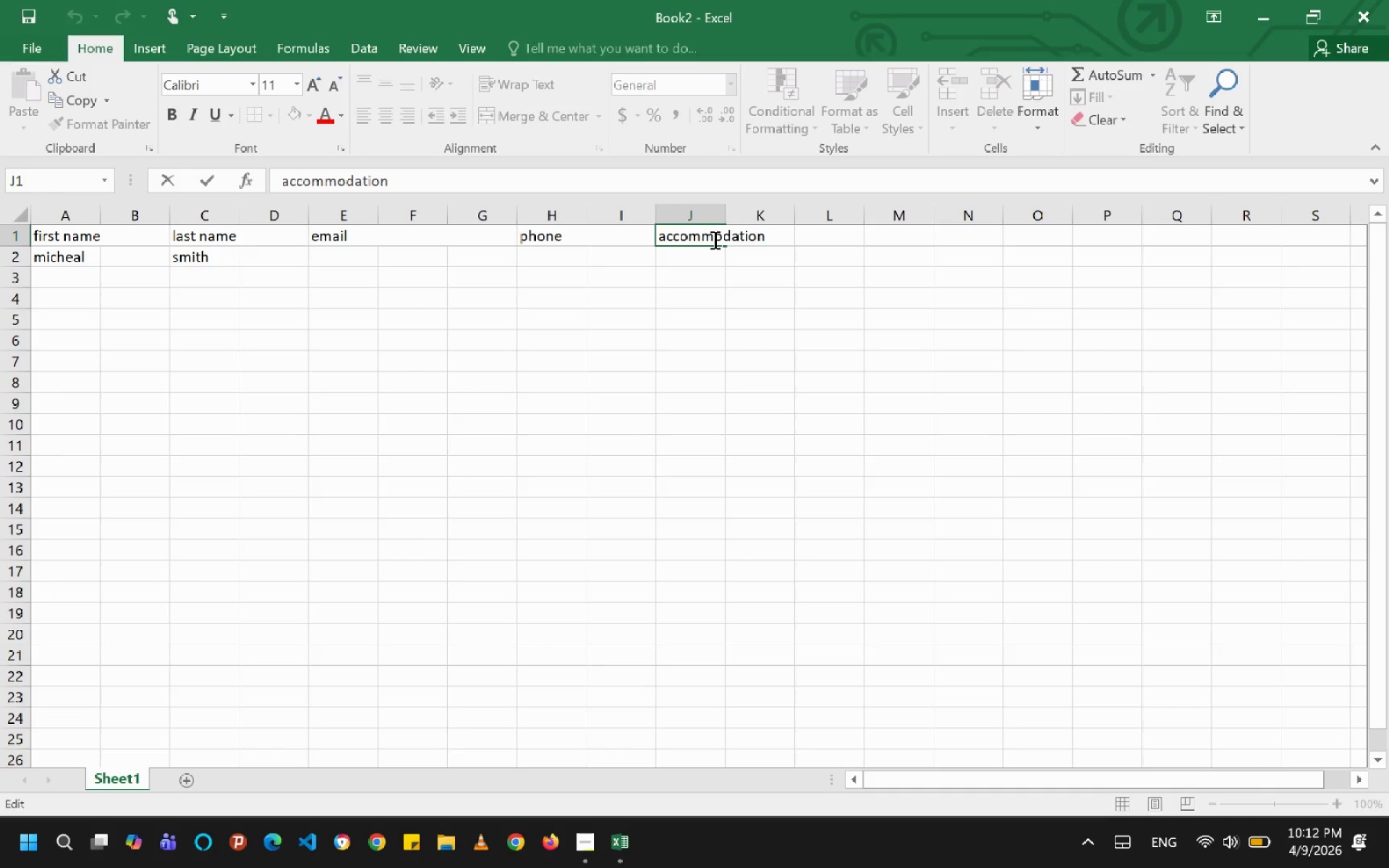 
key(ArrowRight)
 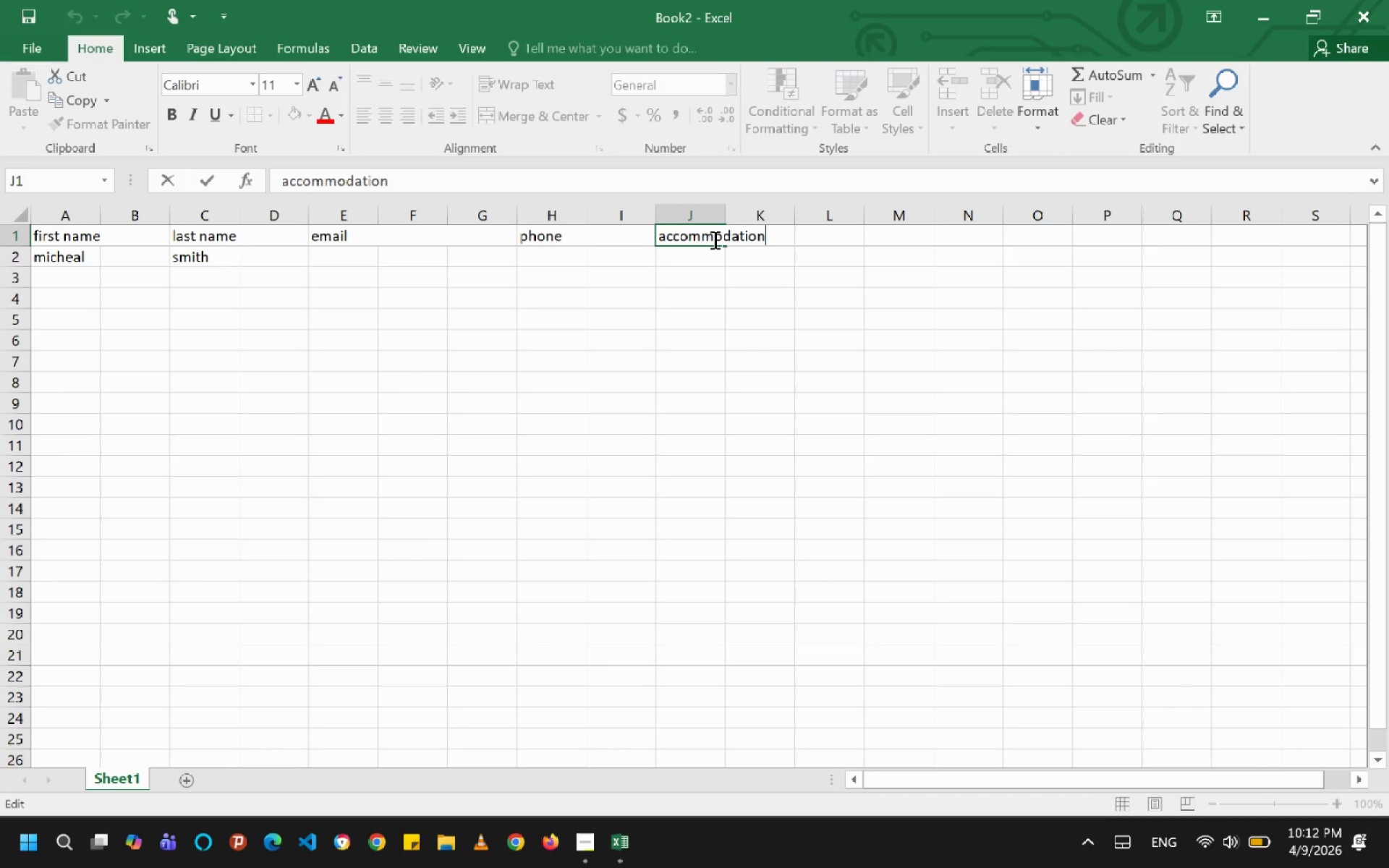 
key(Space)
 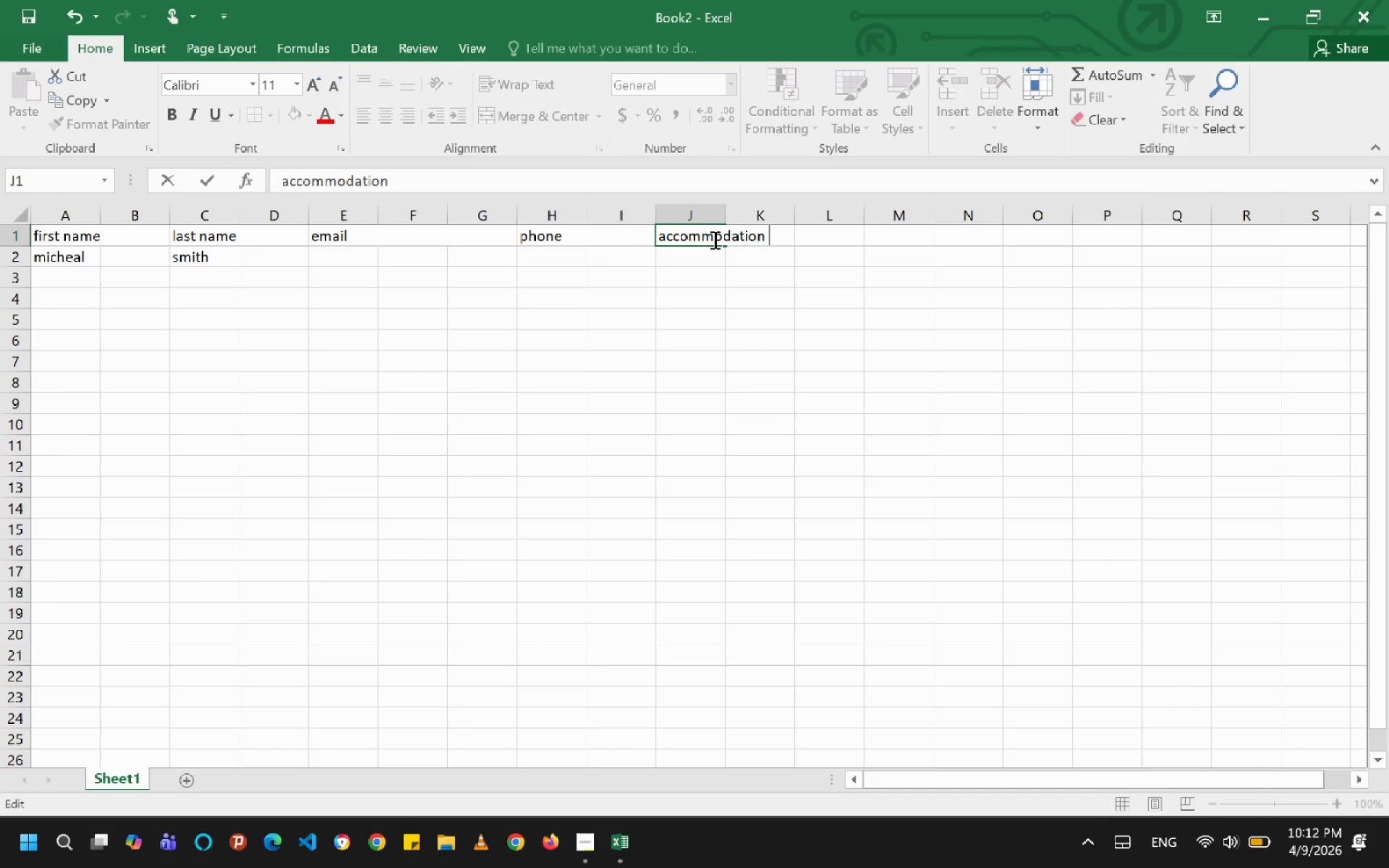 
key(Space)
 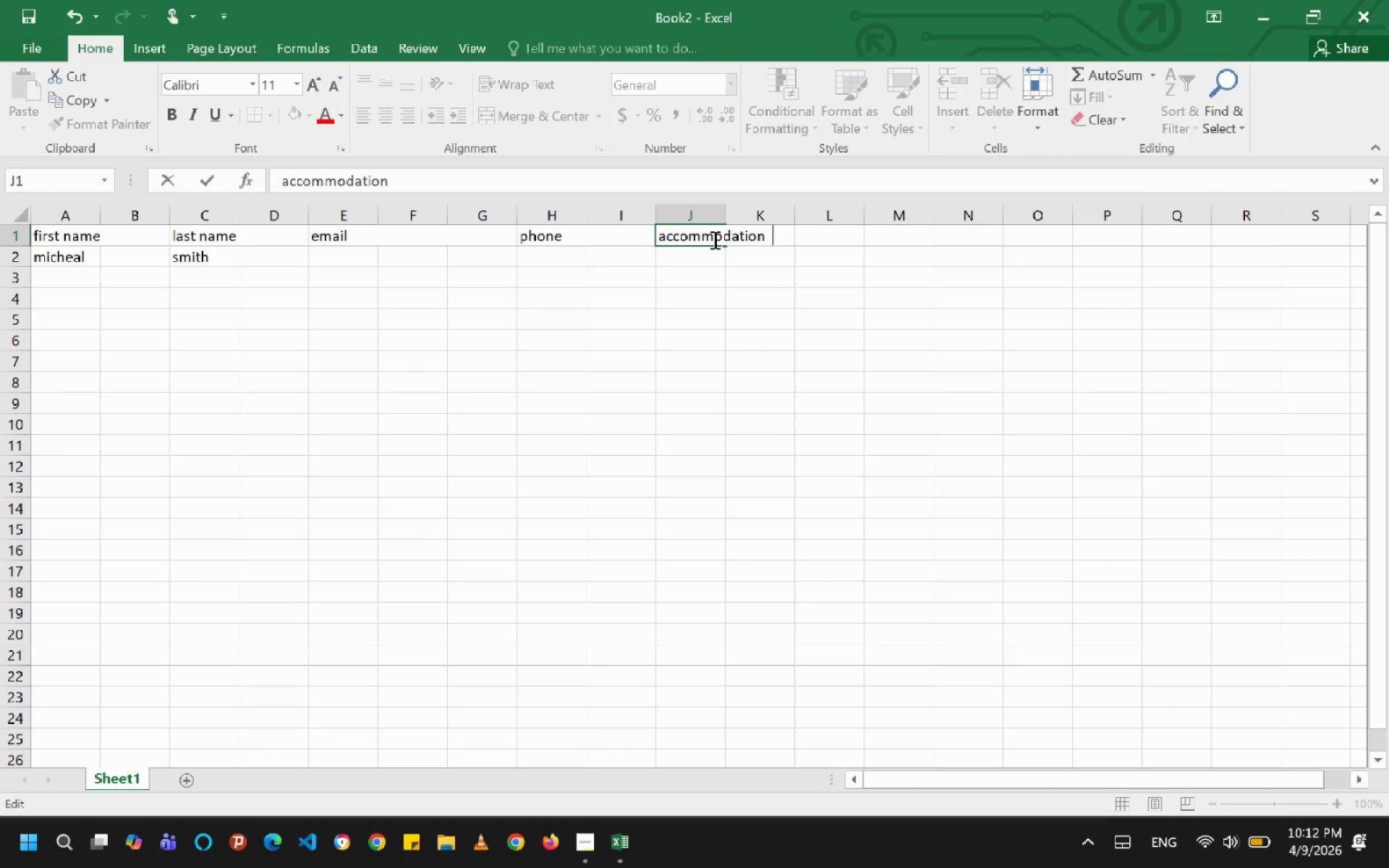 
key(Space)
 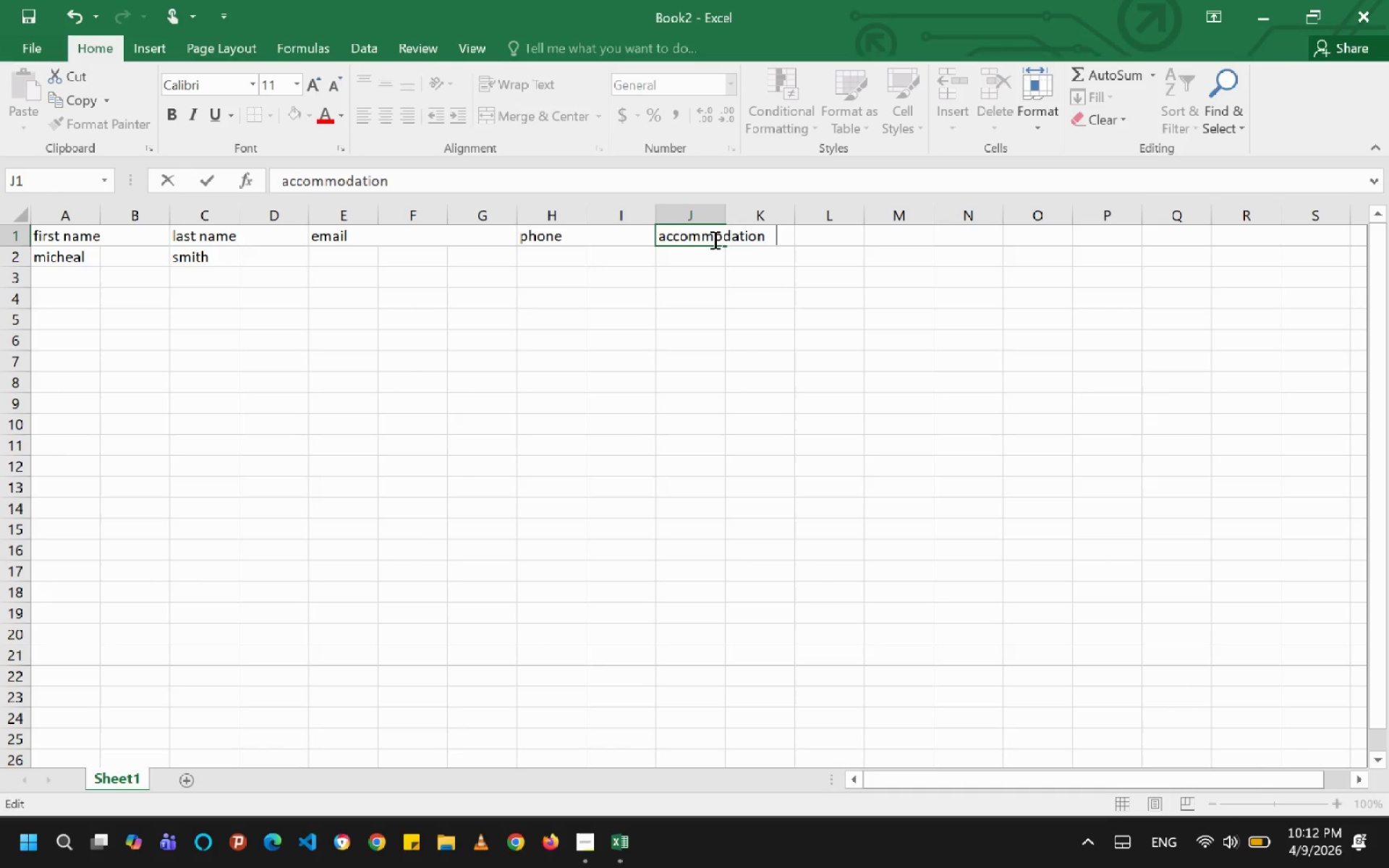 
key(Space)
 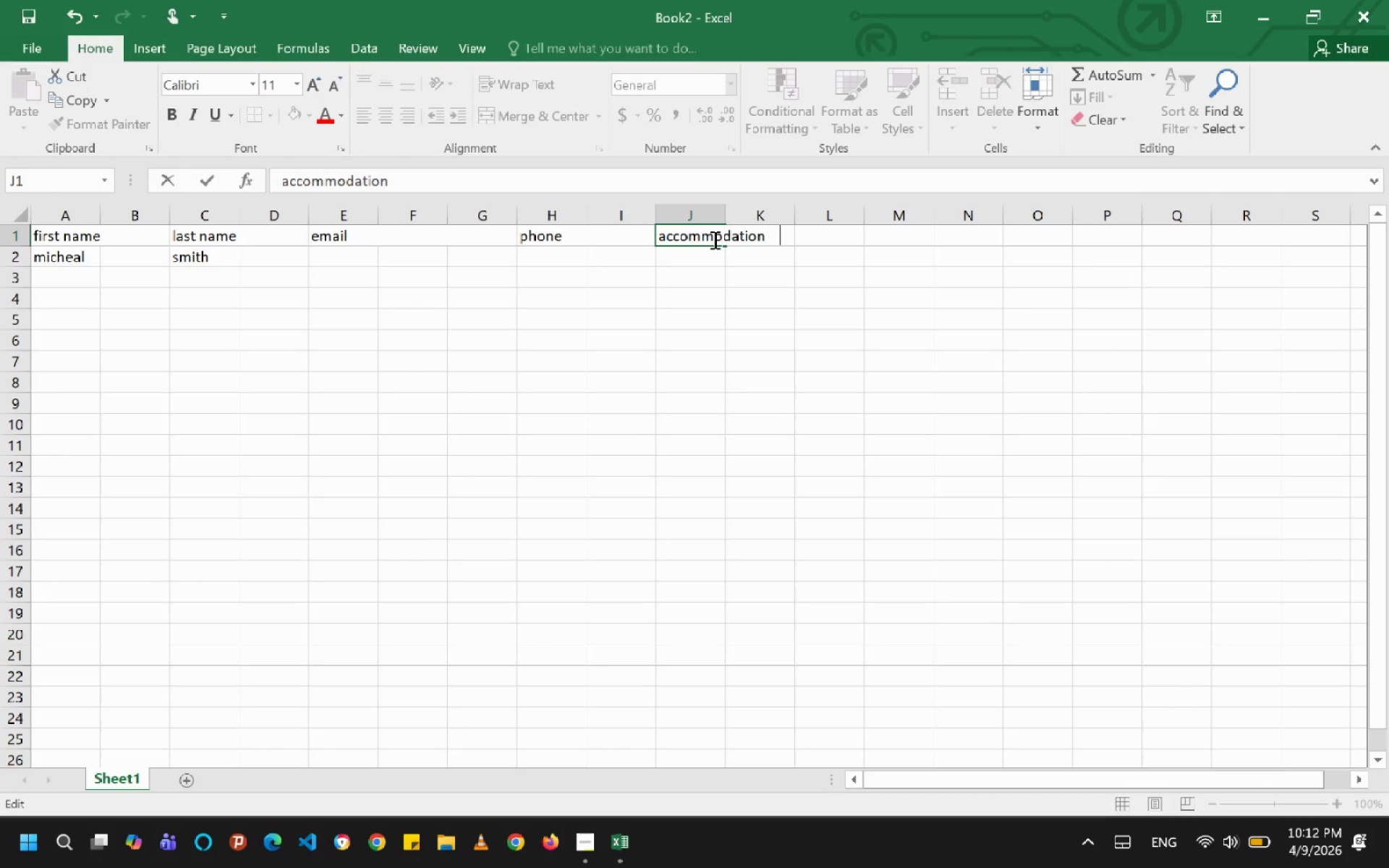 
key(Space)
 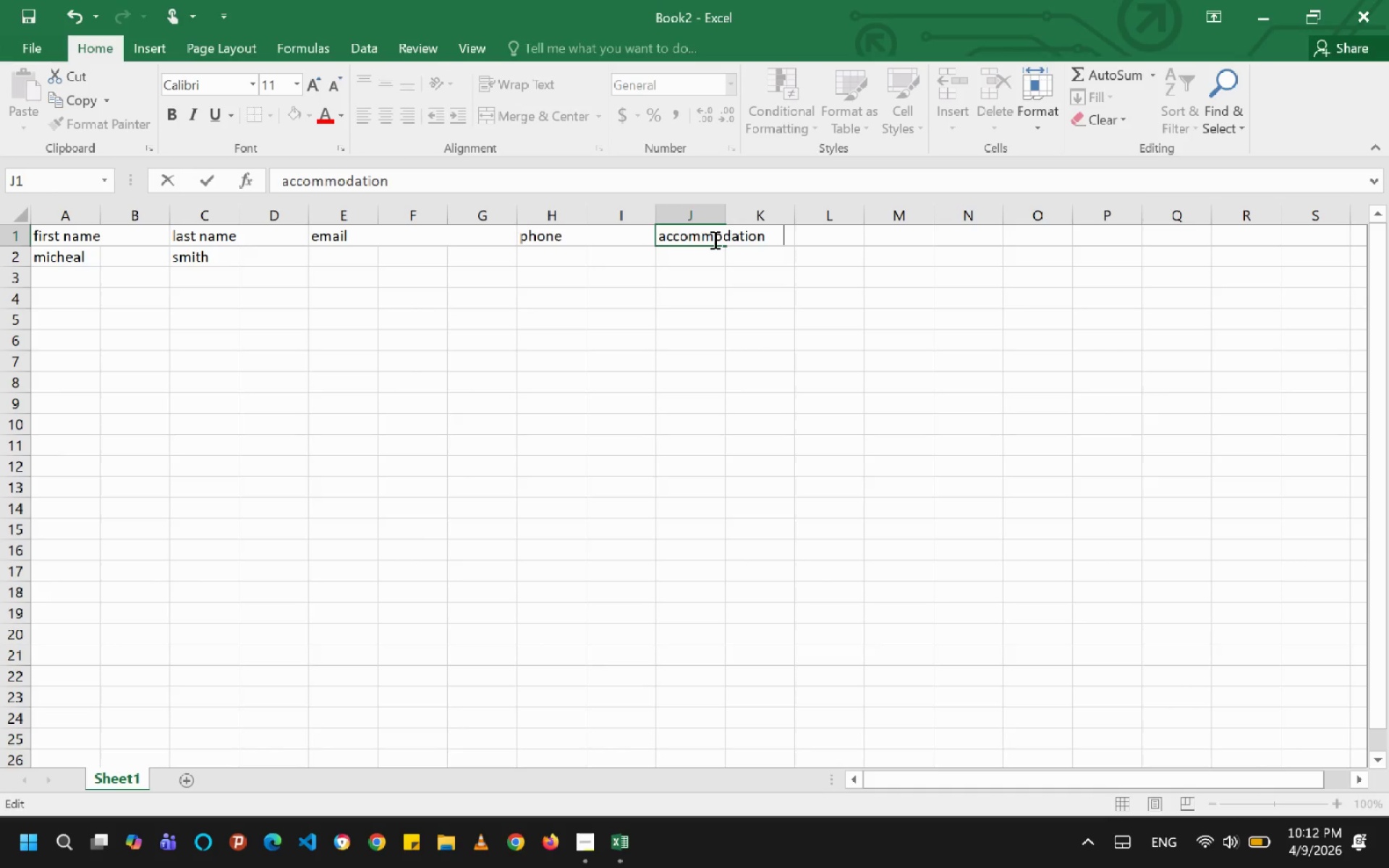 
key(Space)
 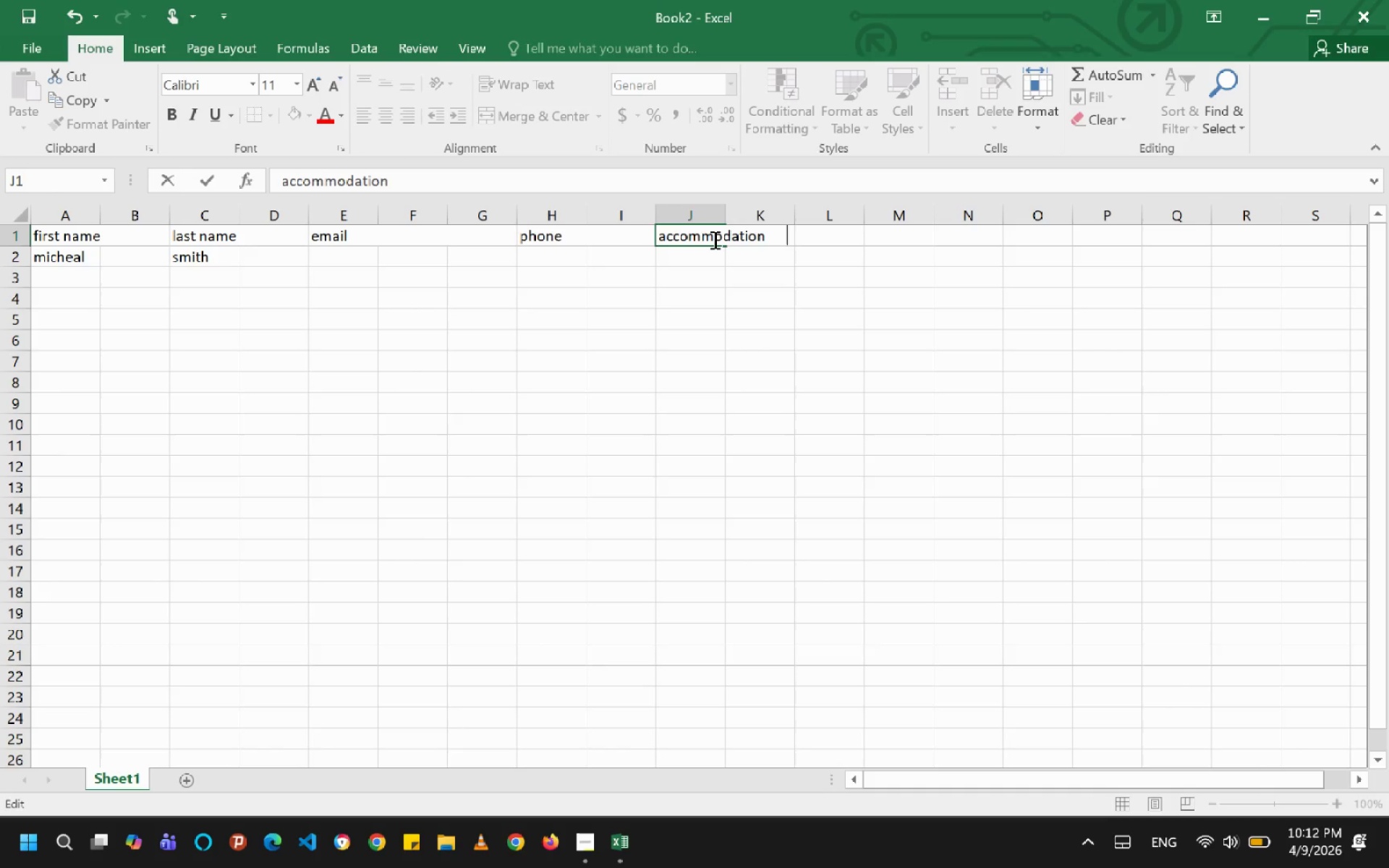 
key(Space)
 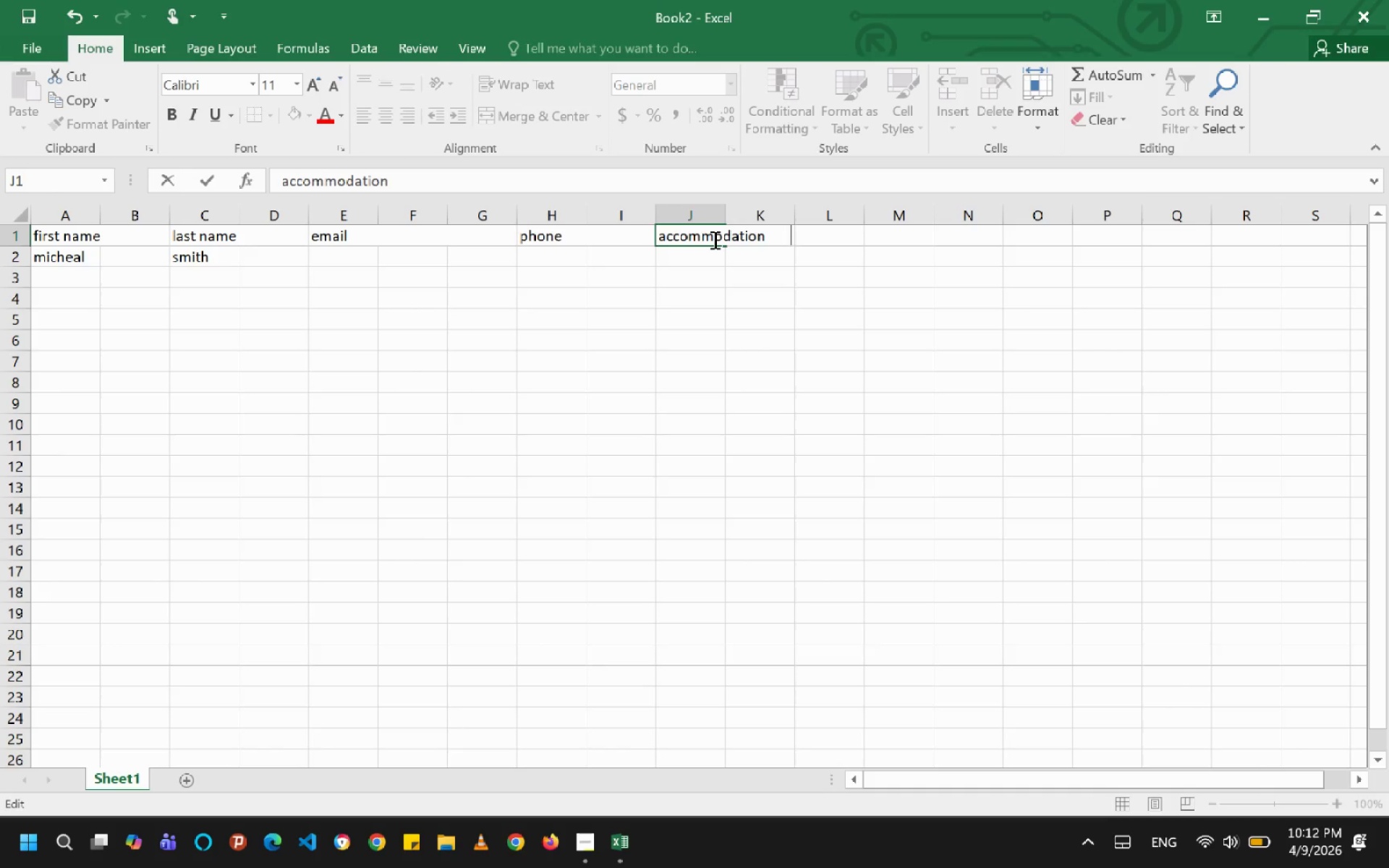 
key(Space)
 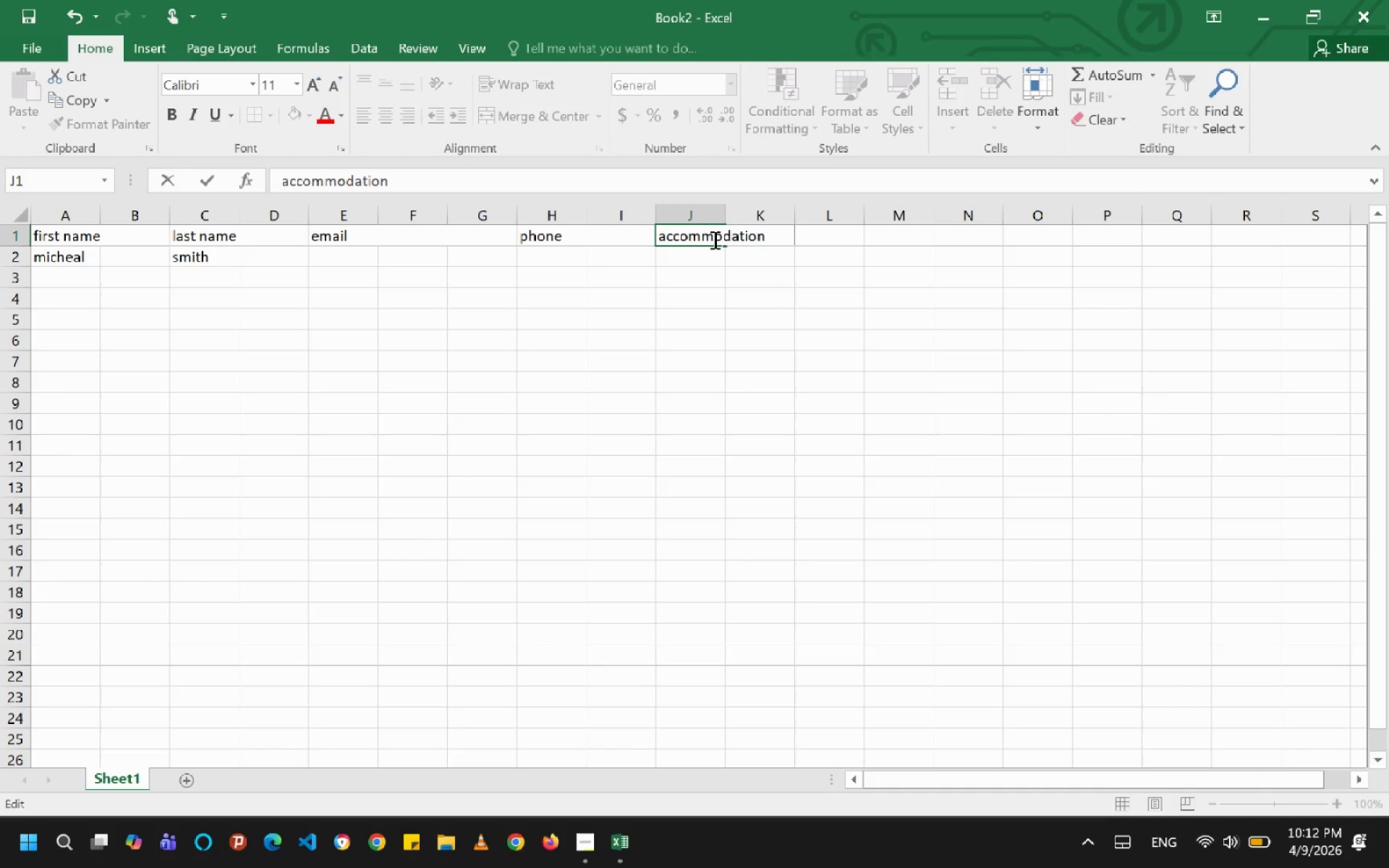 
key(Space)
 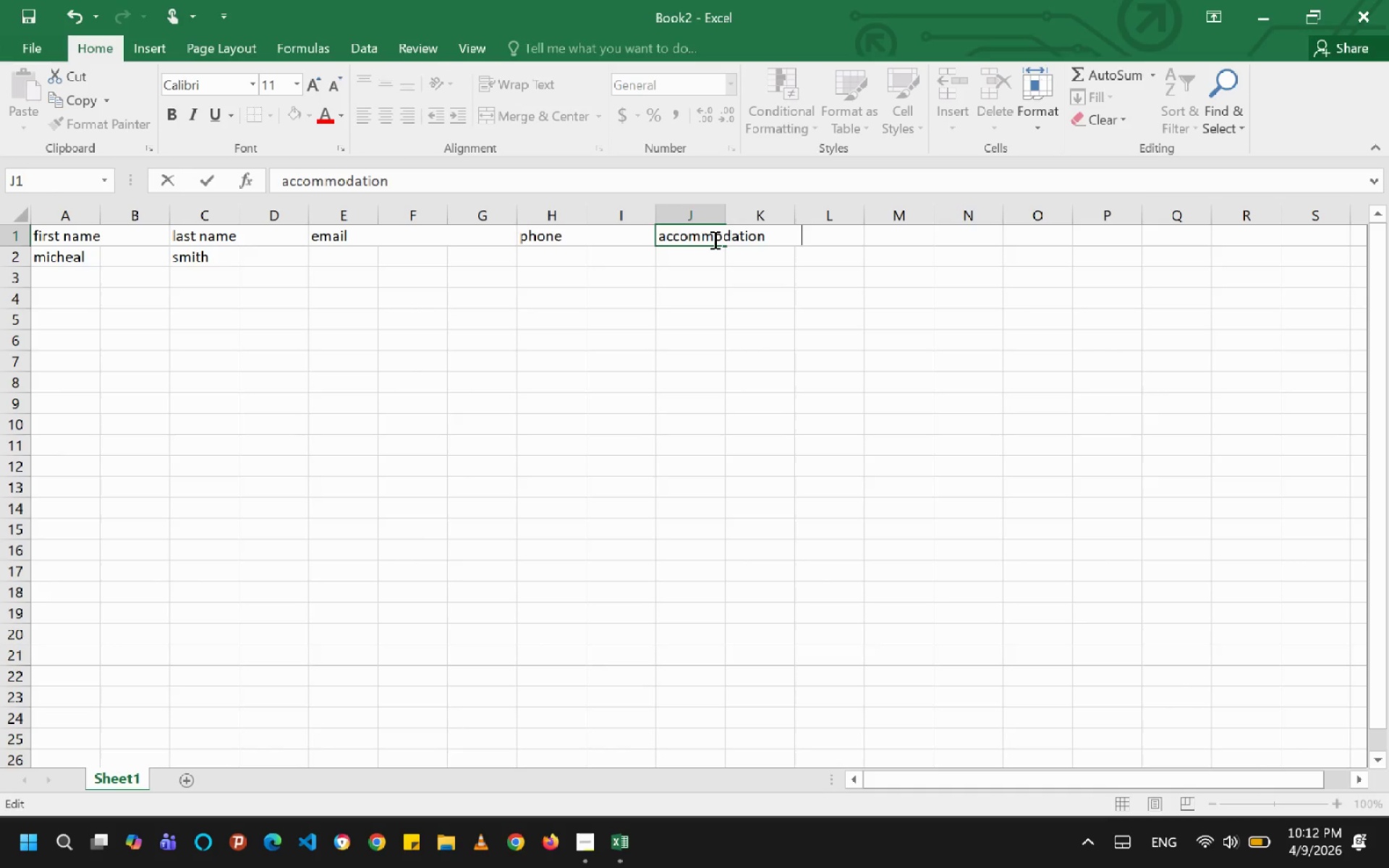 
key(Space)
 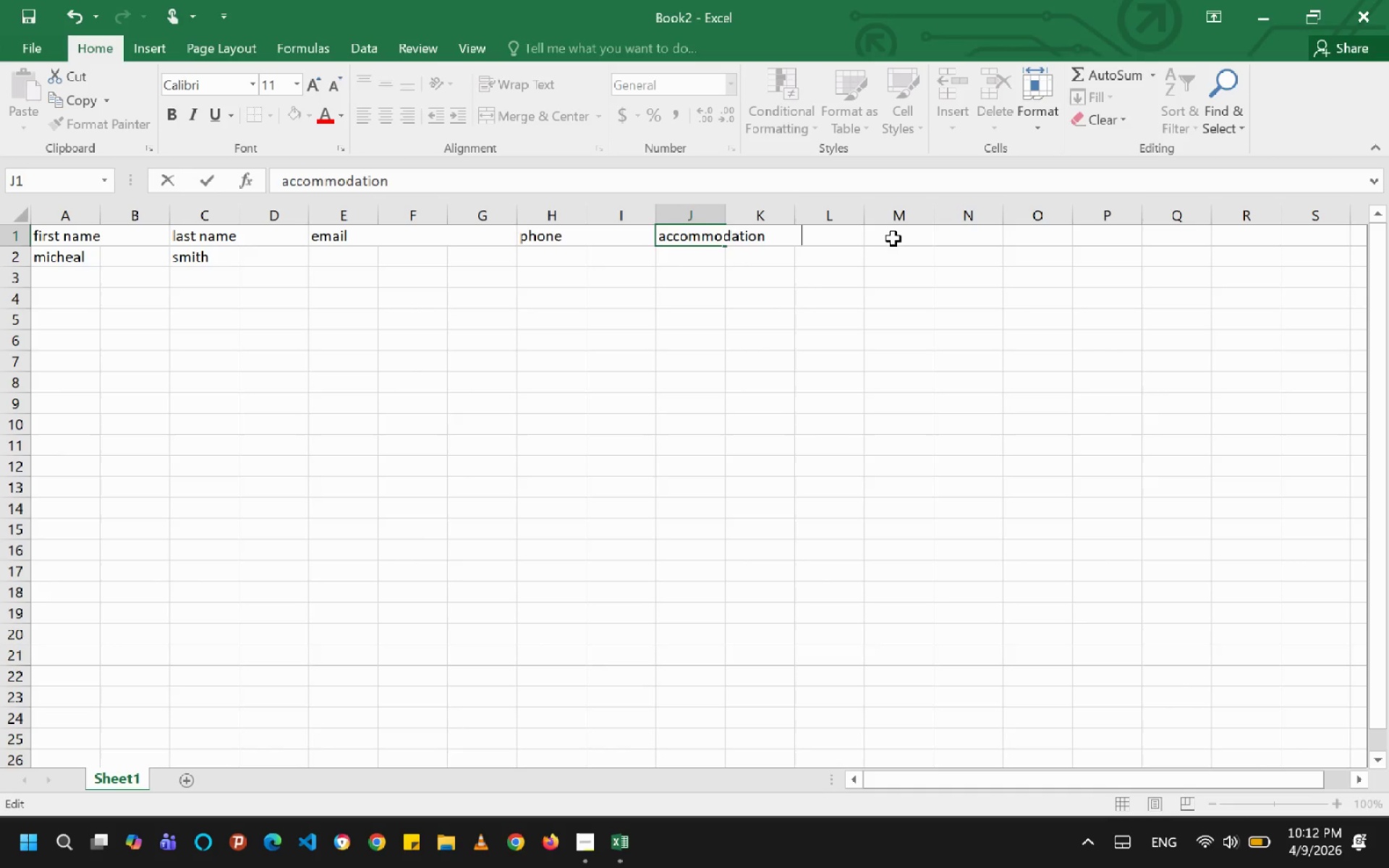 
left_click([893, 237])
 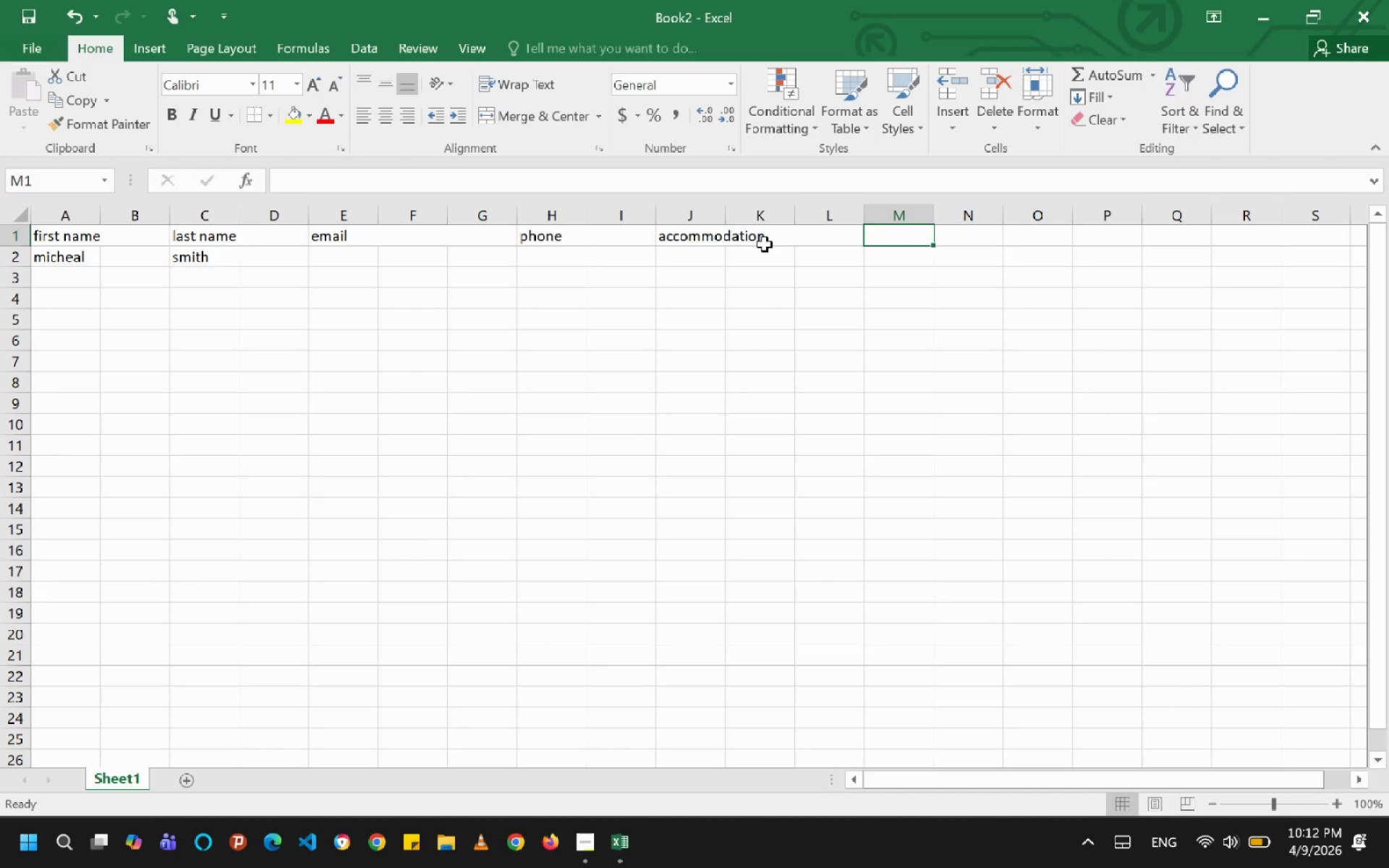 
left_click([778, 234])
 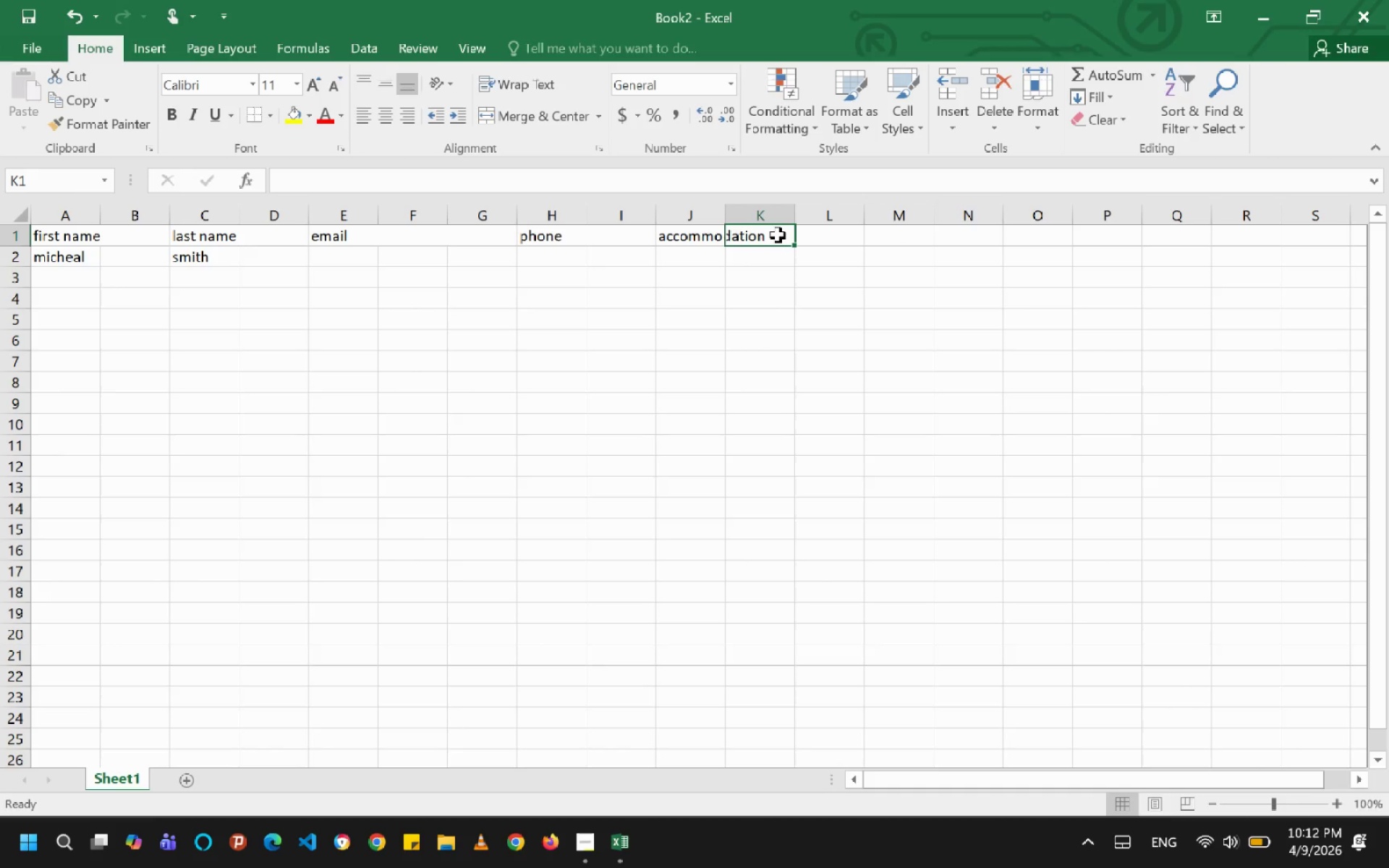 
left_click([778, 235])
 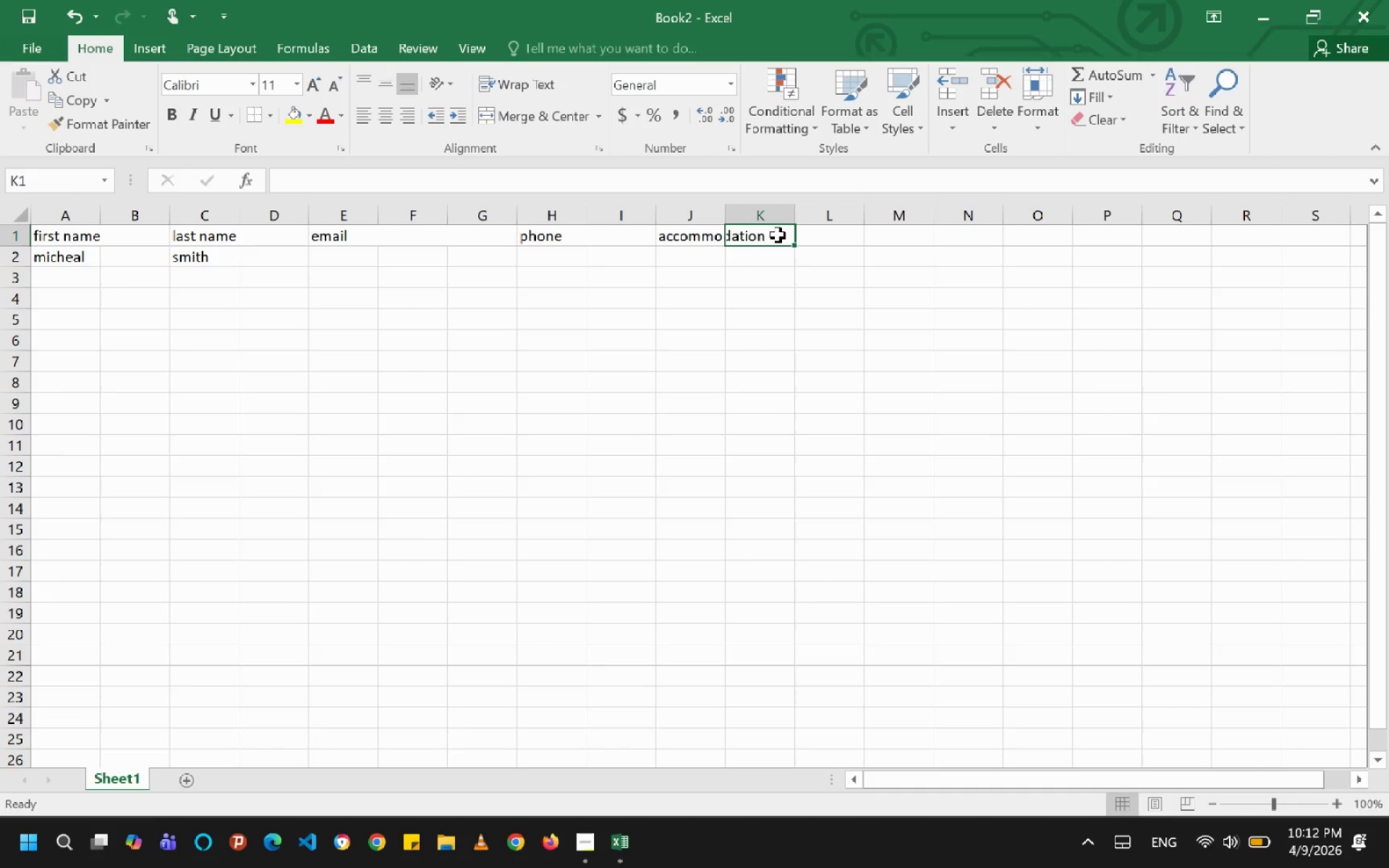 
double_click([778, 235])
 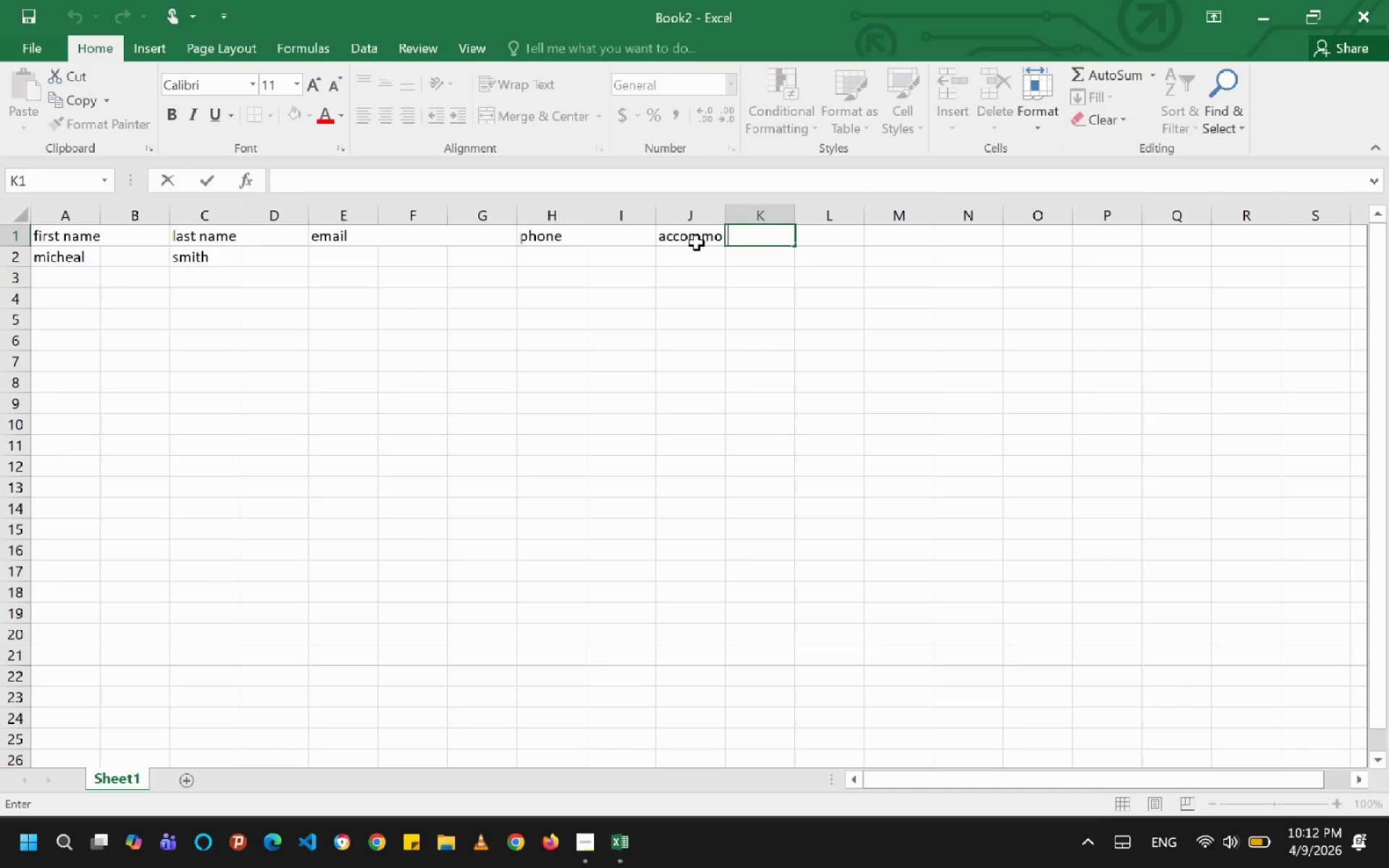 
left_click([694, 243])
 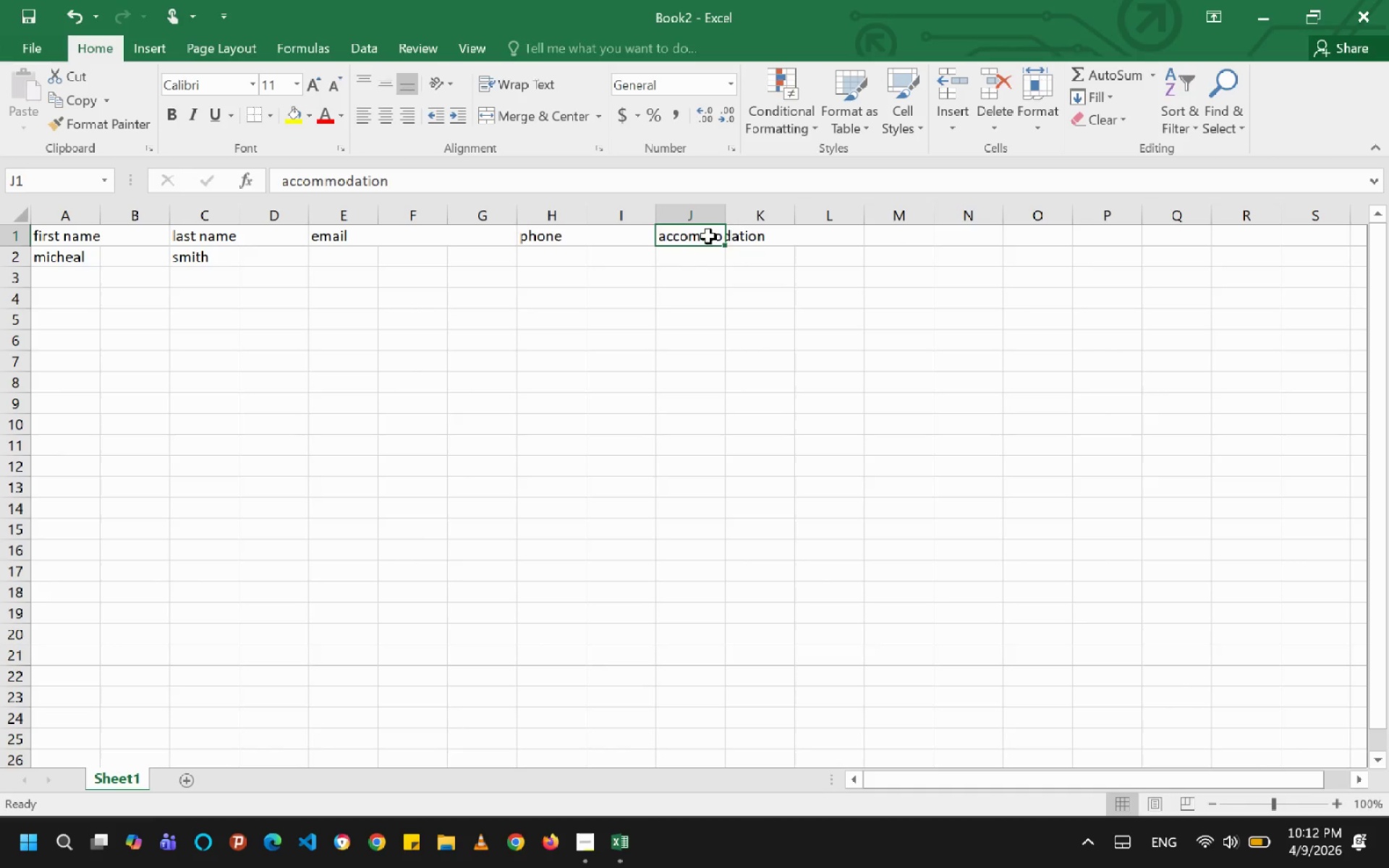 
double_click([708, 237])
 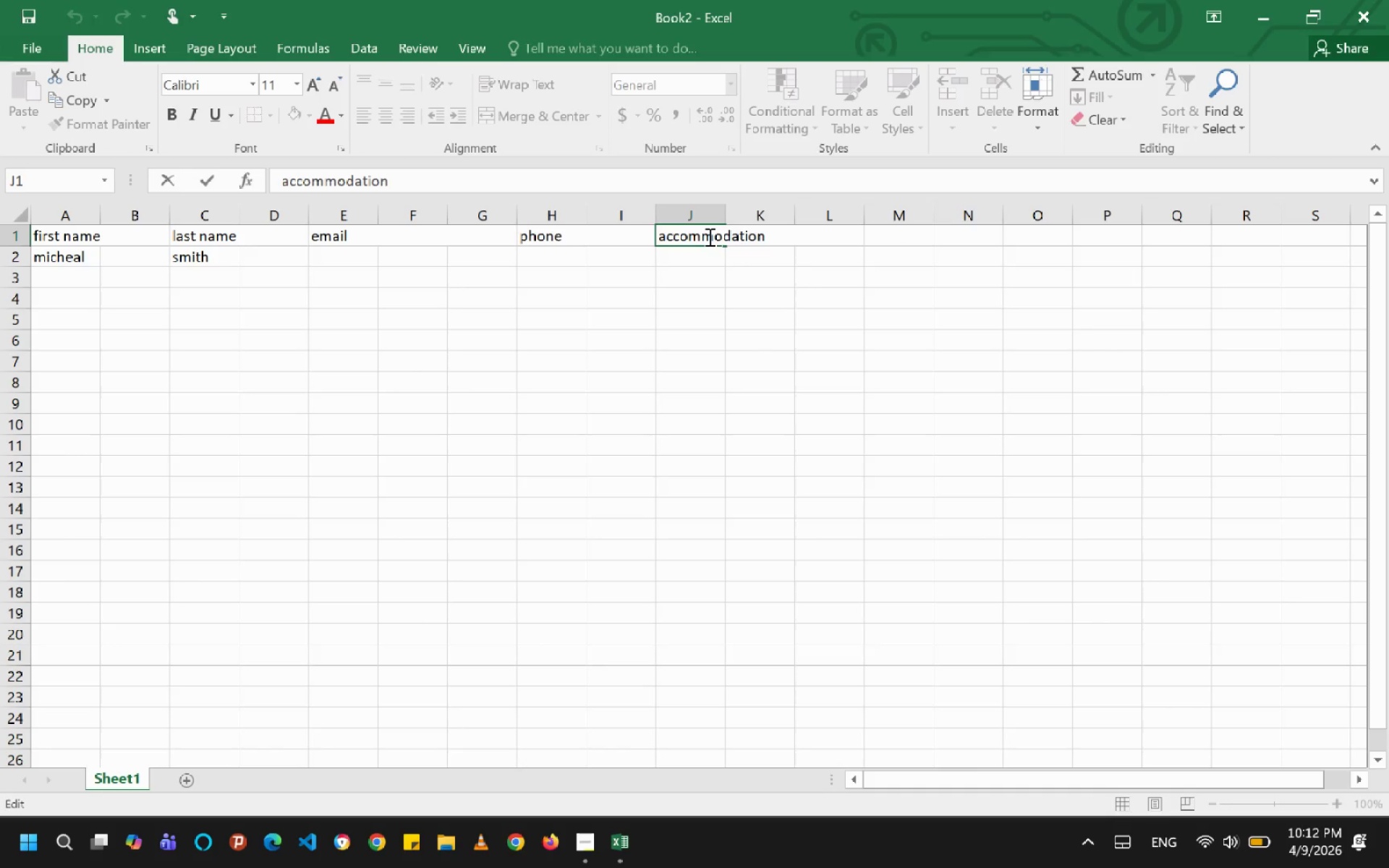 
key(ArrowRight)
 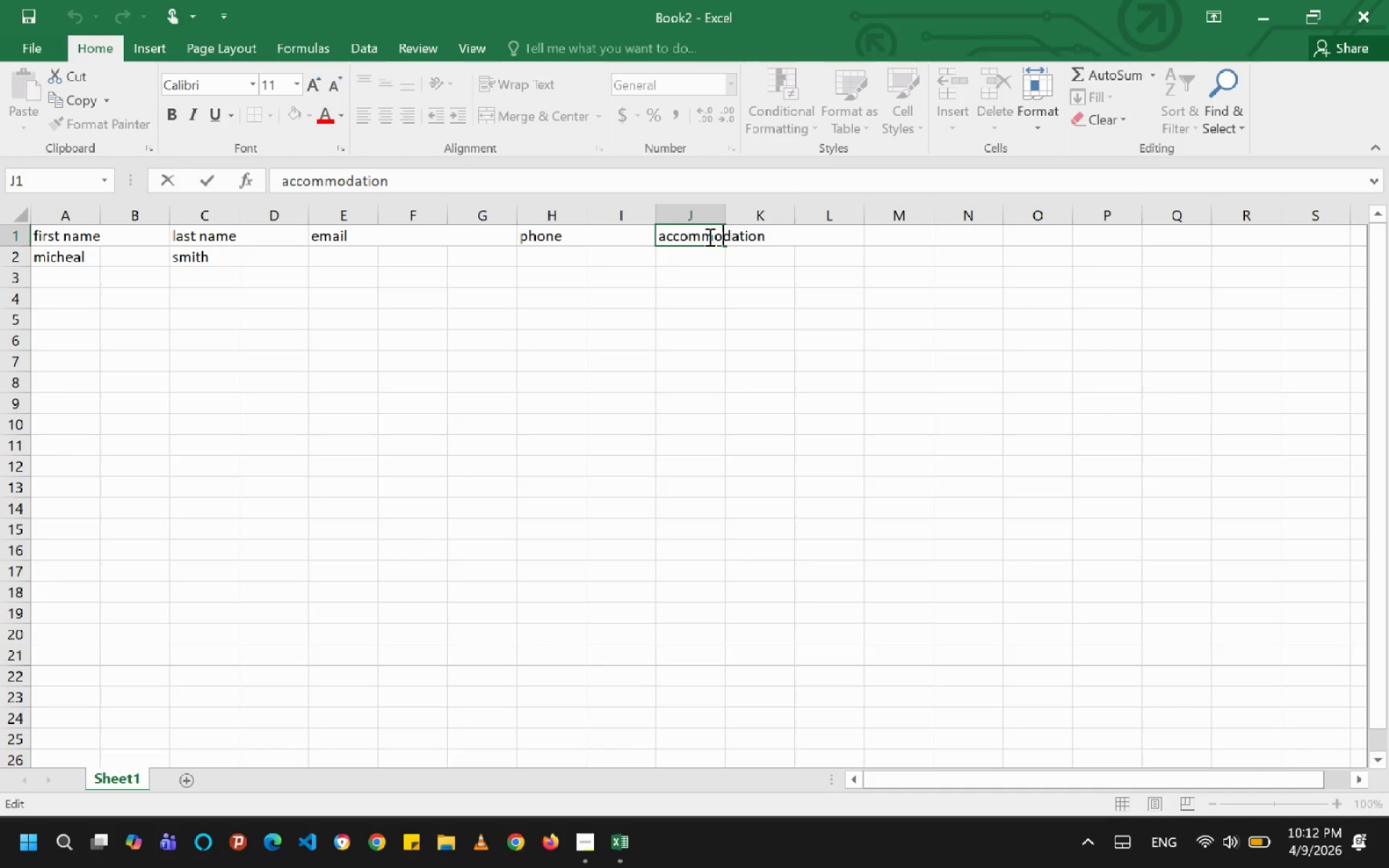 
key(ArrowRight)
 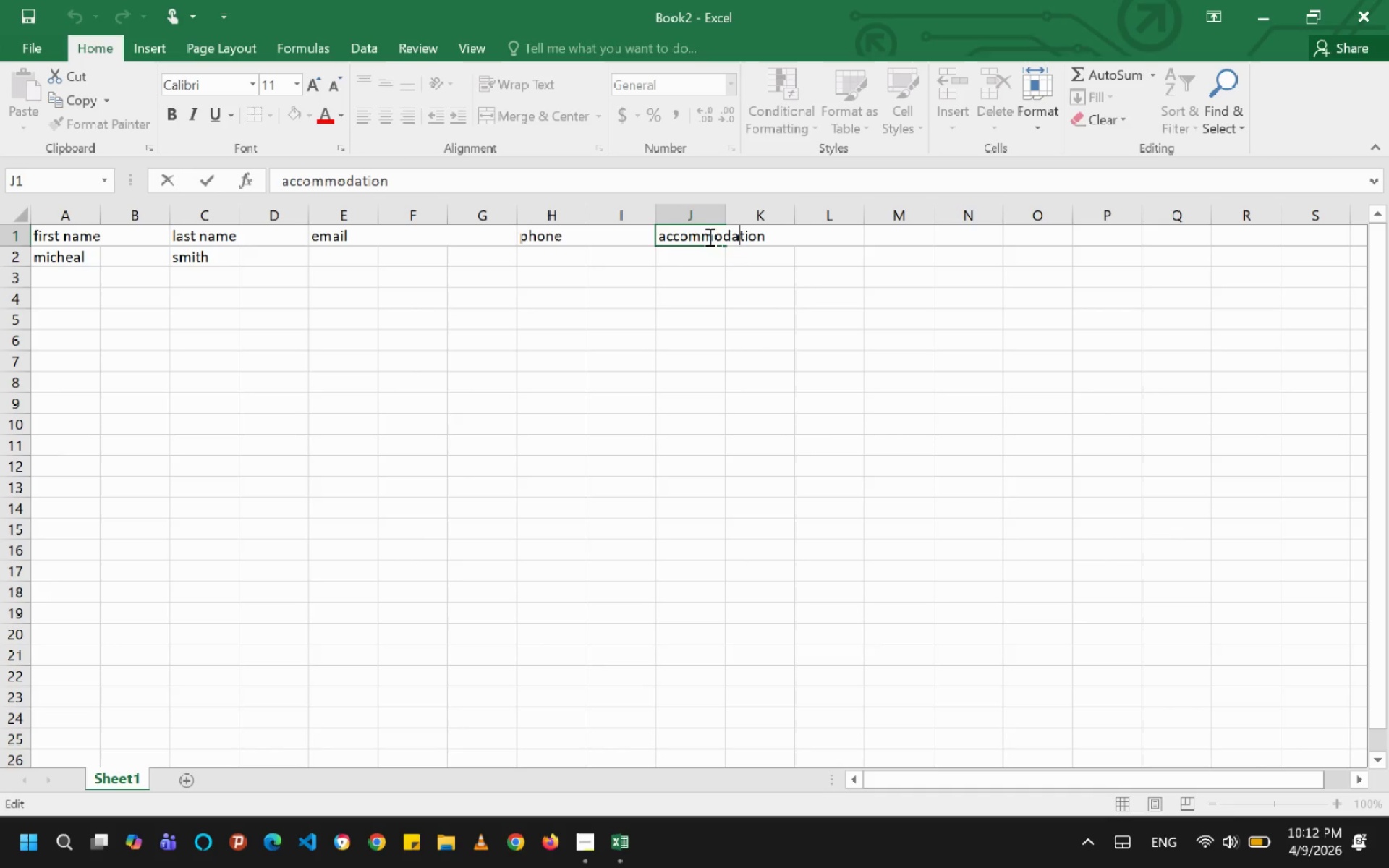 
key(ArrowRight)
 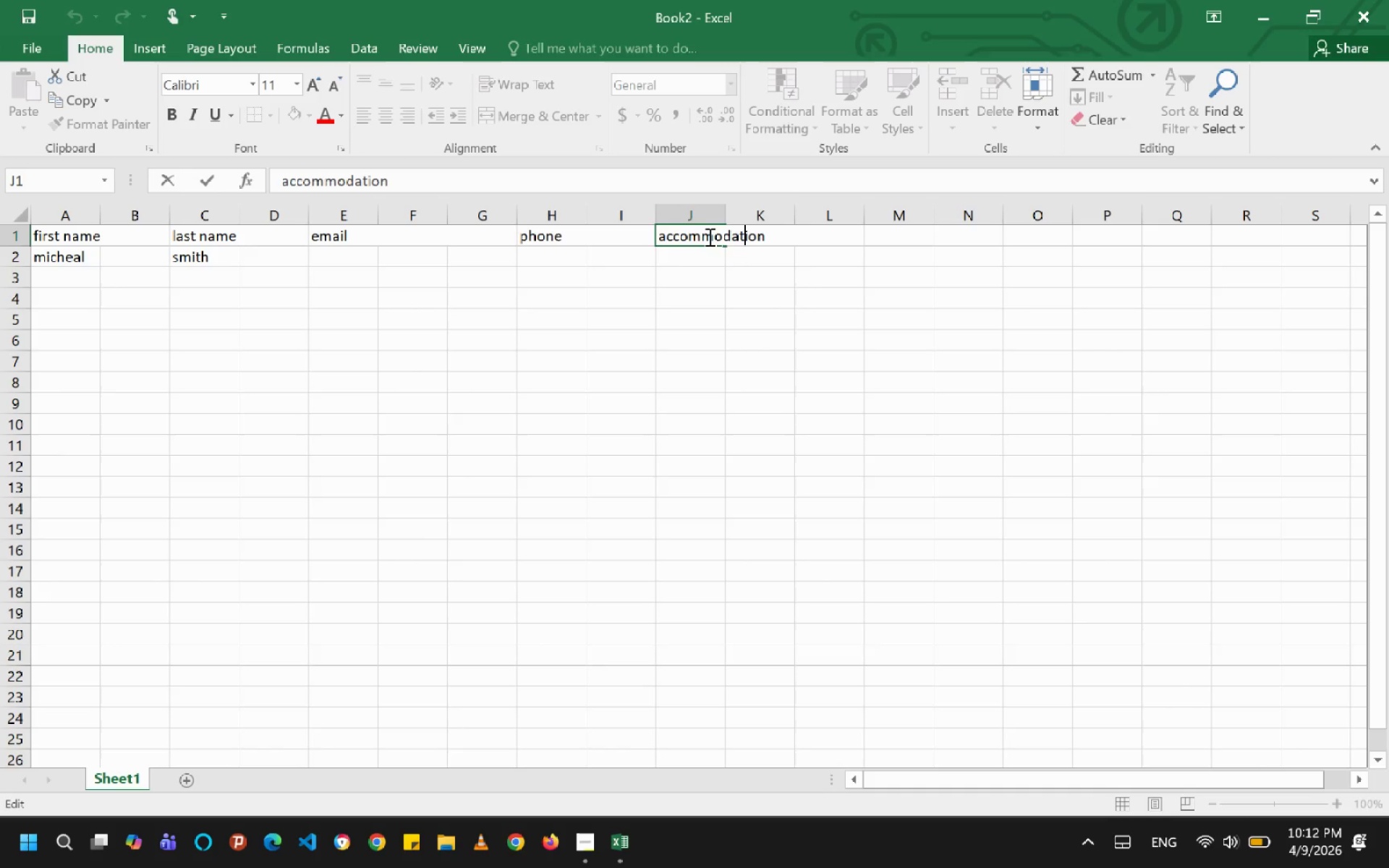 
key(ArrowRight)
 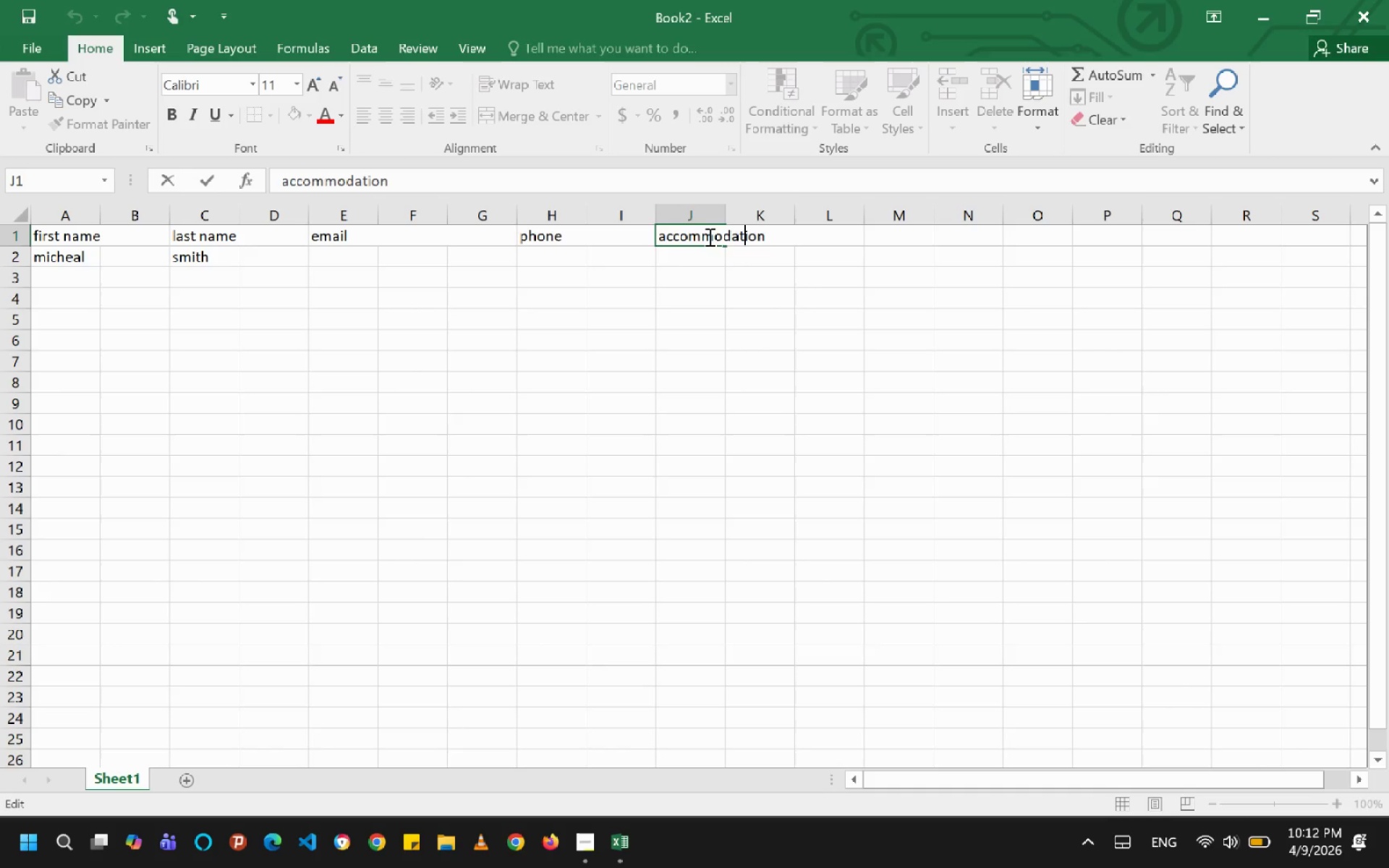 
key(ArrowRight)
 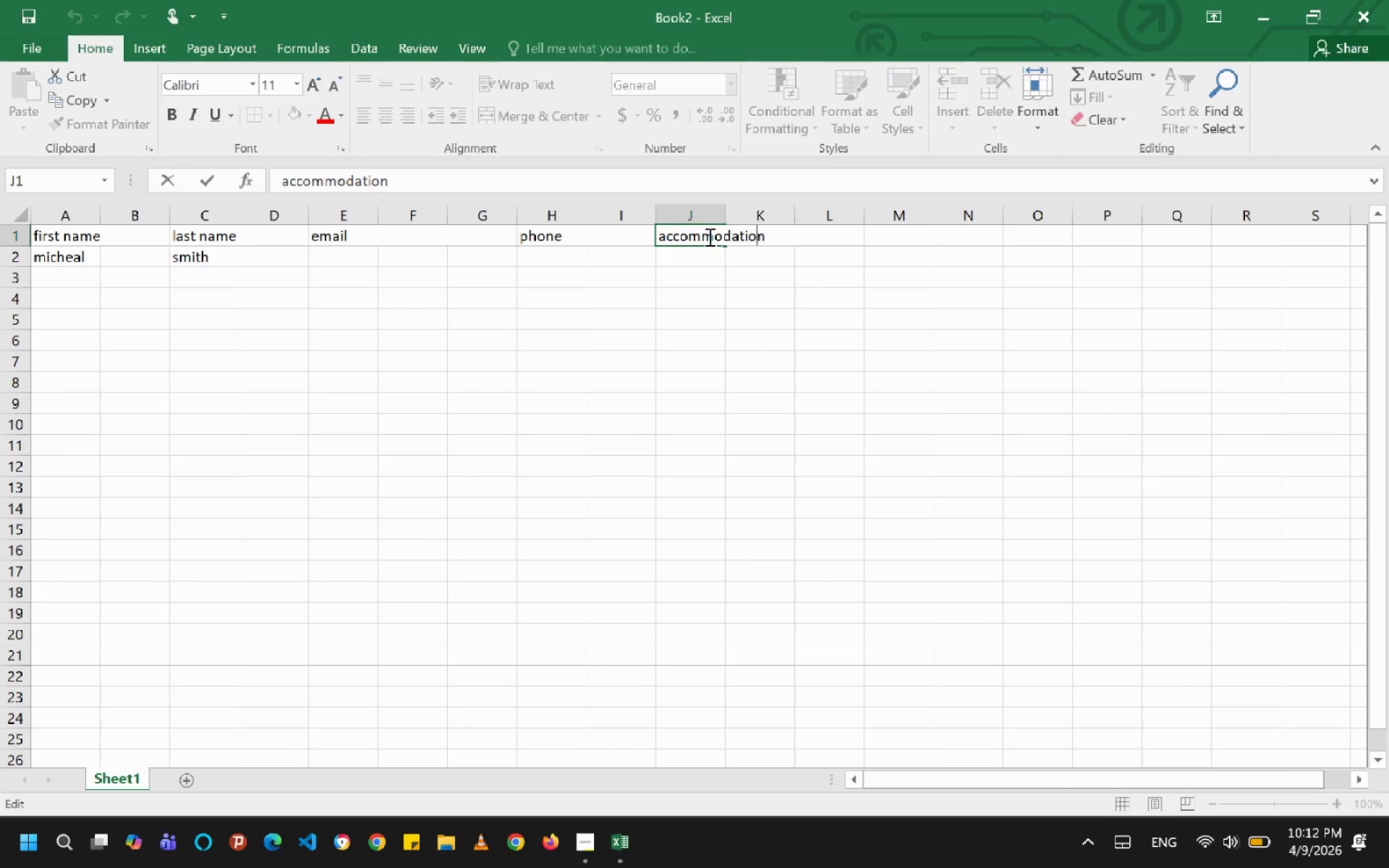 
key(ArrowRight)
 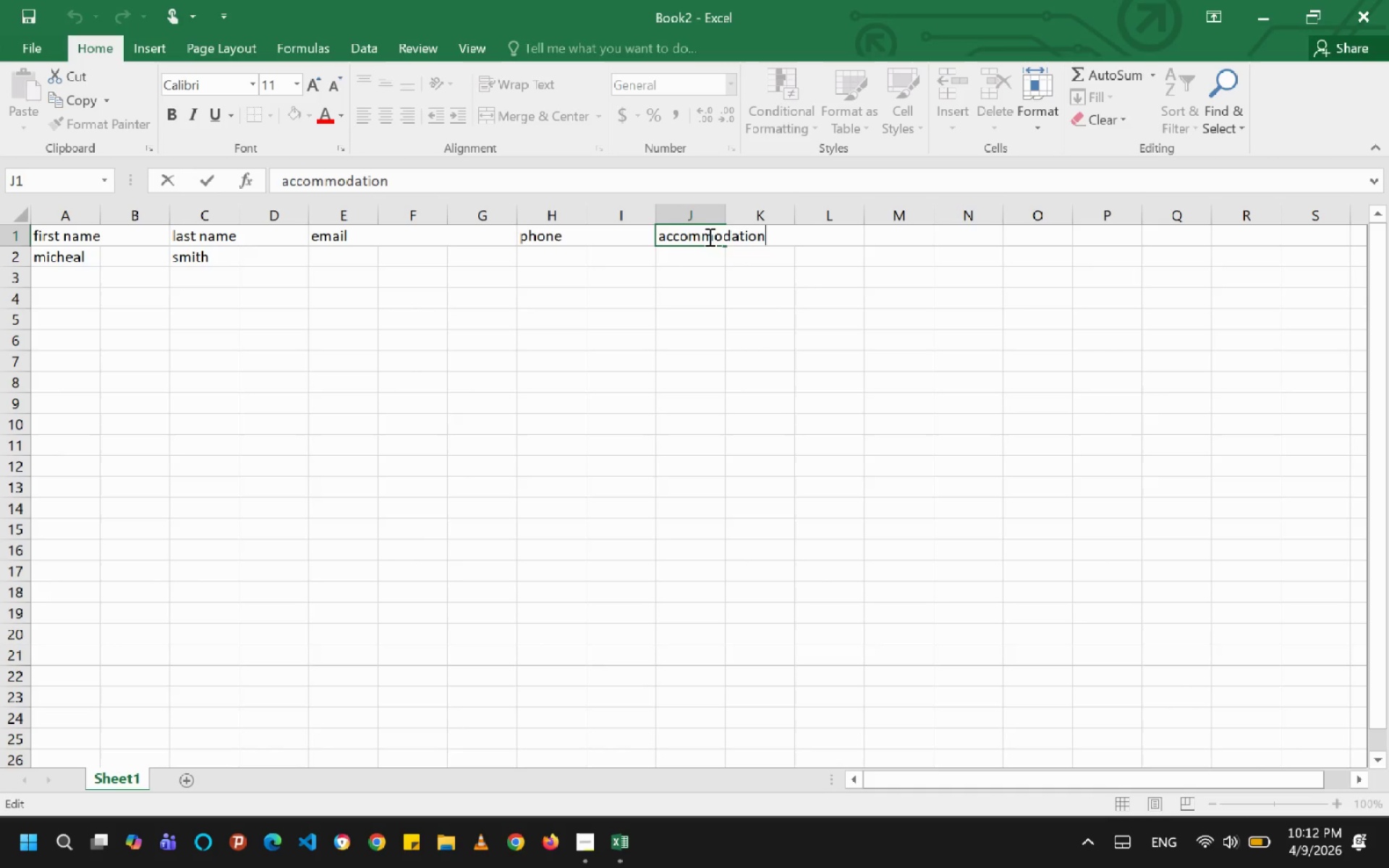 
key(ArrowRight)
 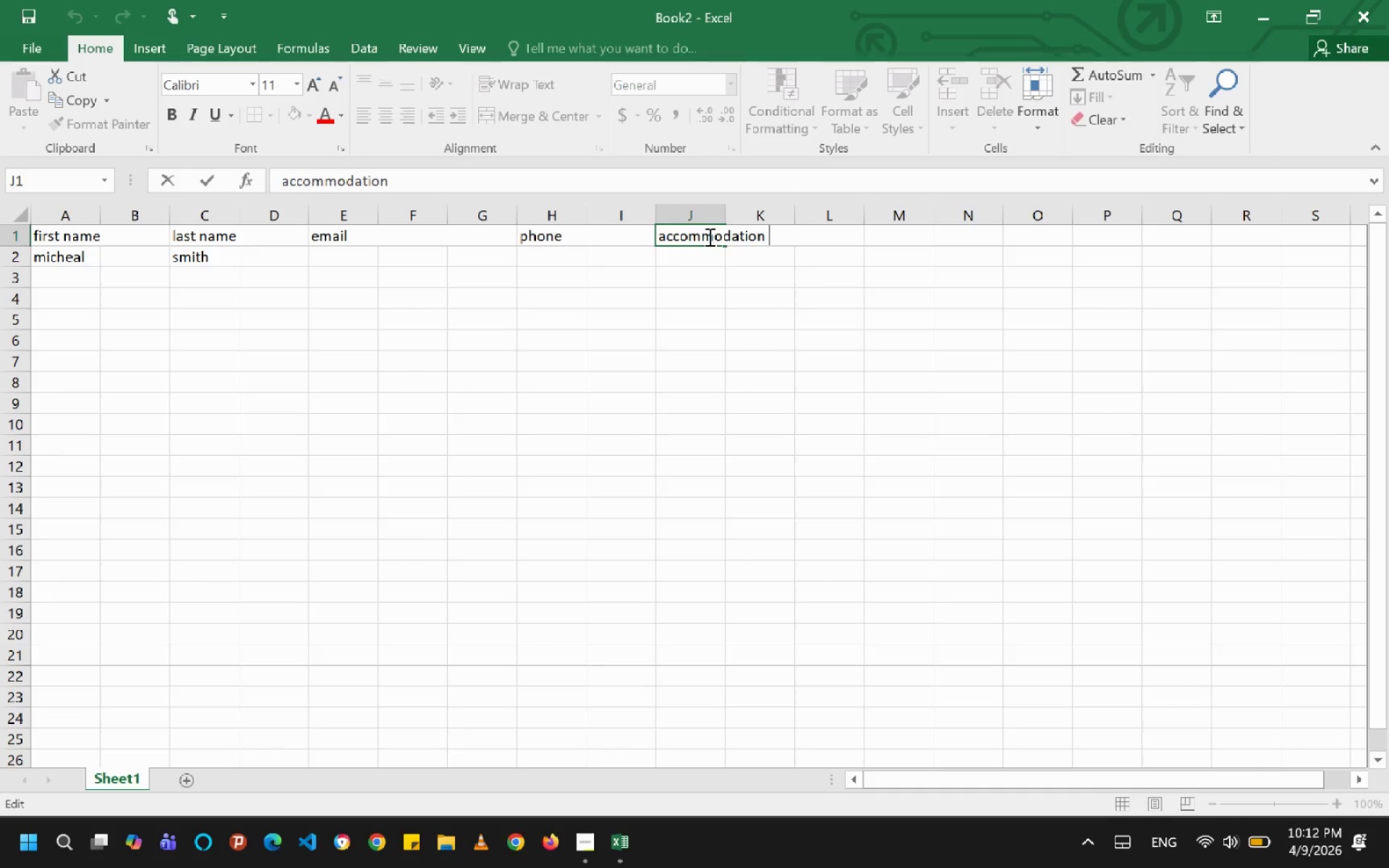 
key(ArrowRight)
 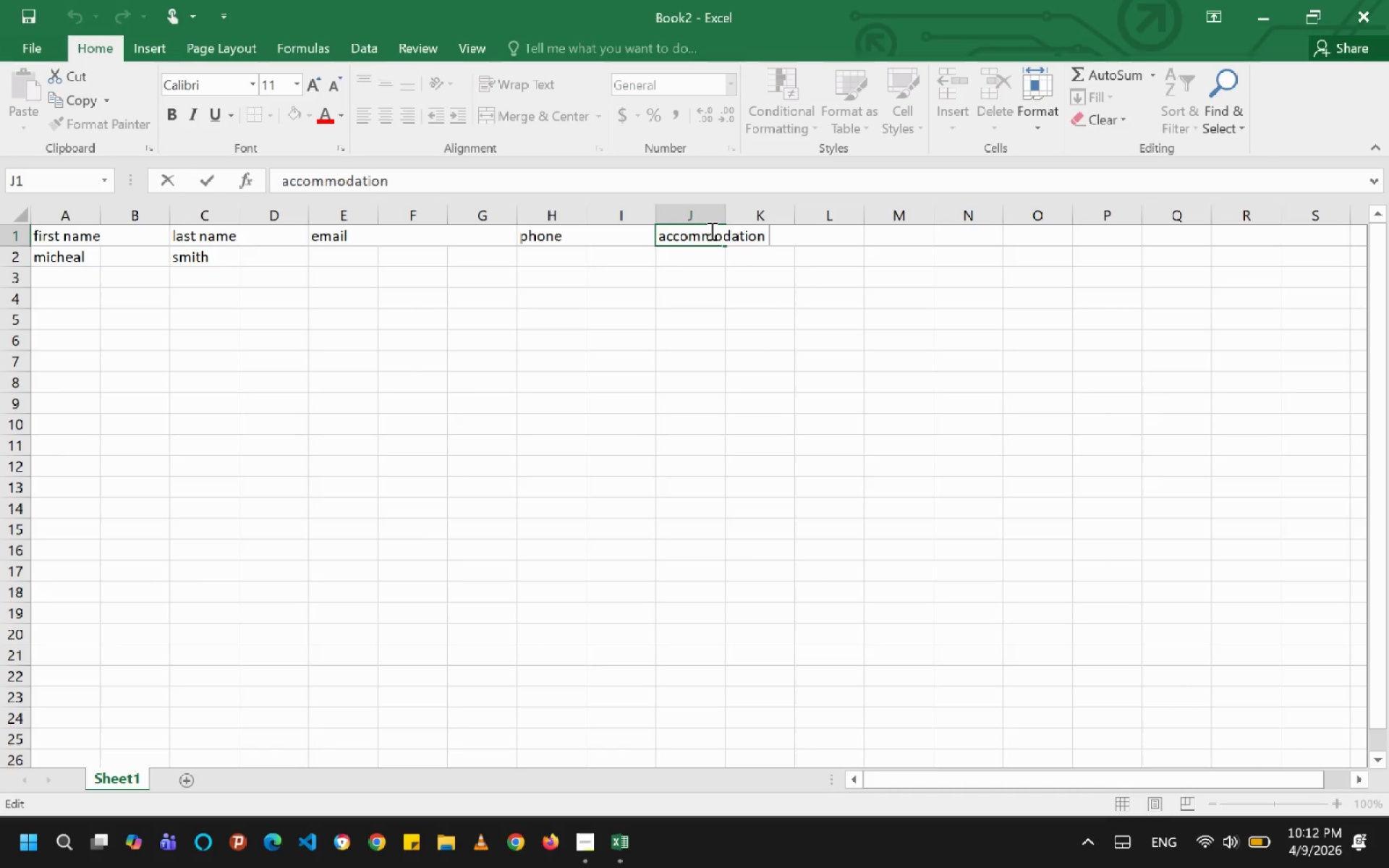 
type(Intrest)
 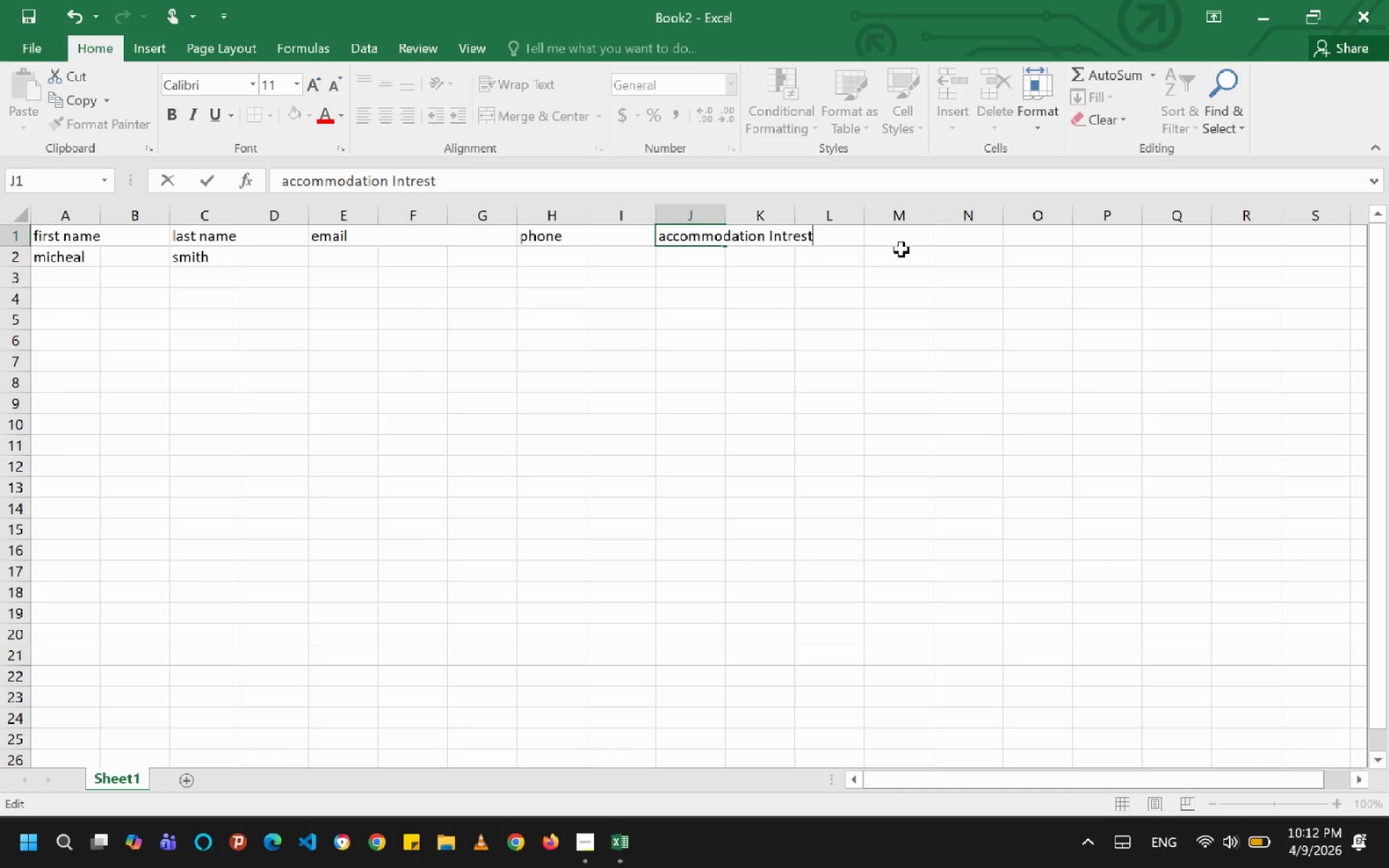 
left_click([901, 240])
 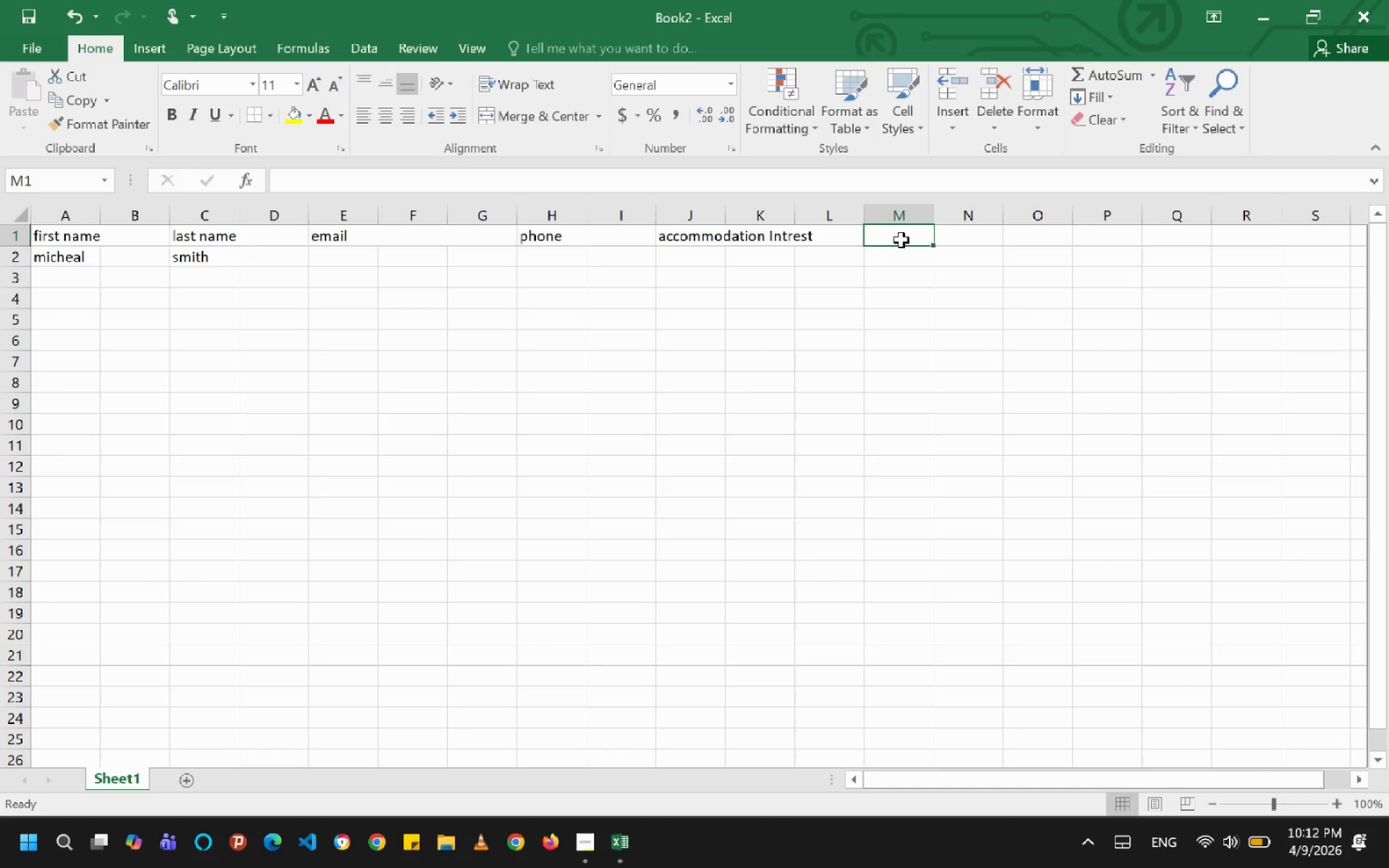 
wait(5.03)
 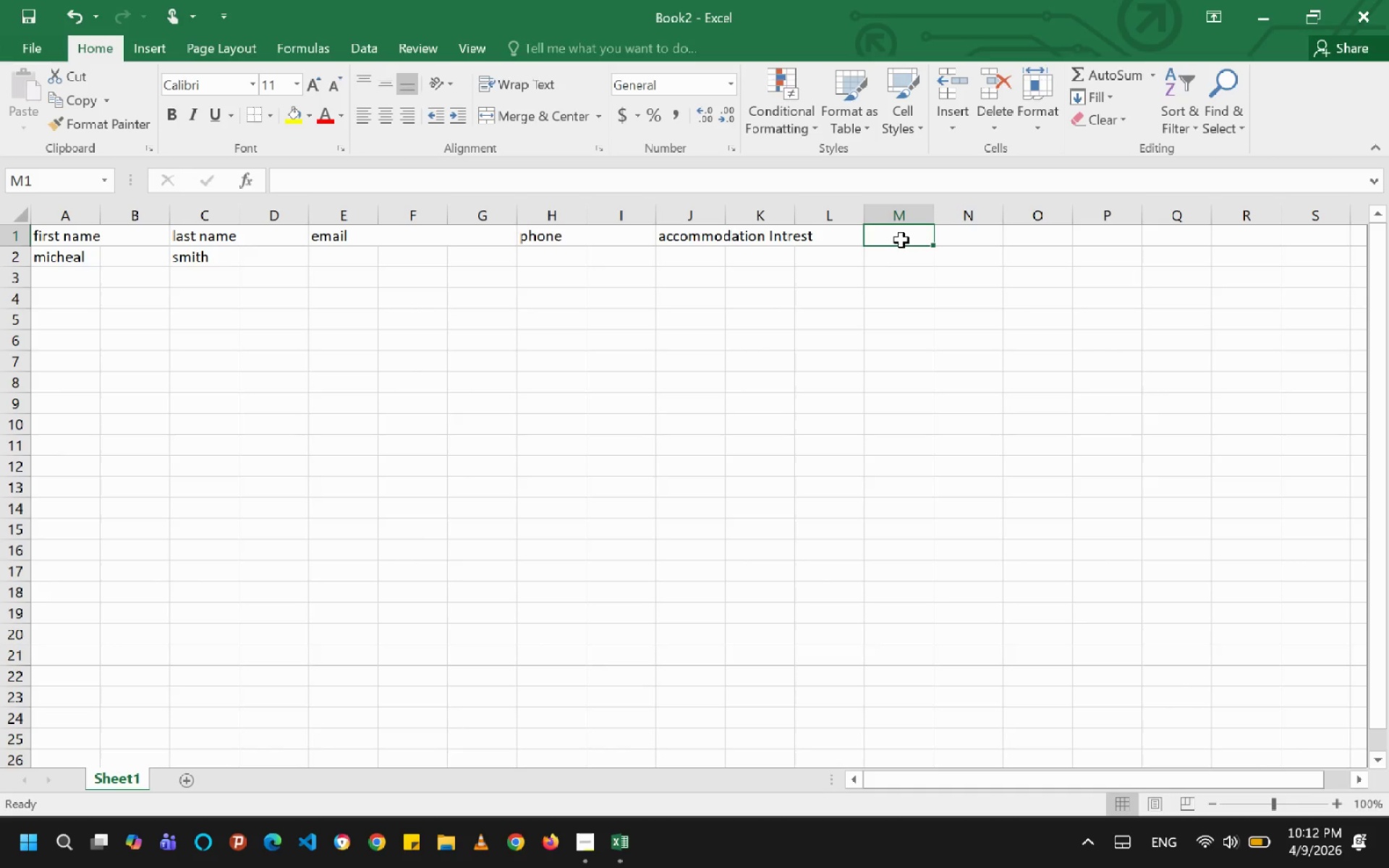 
type(Estimated guess count)
 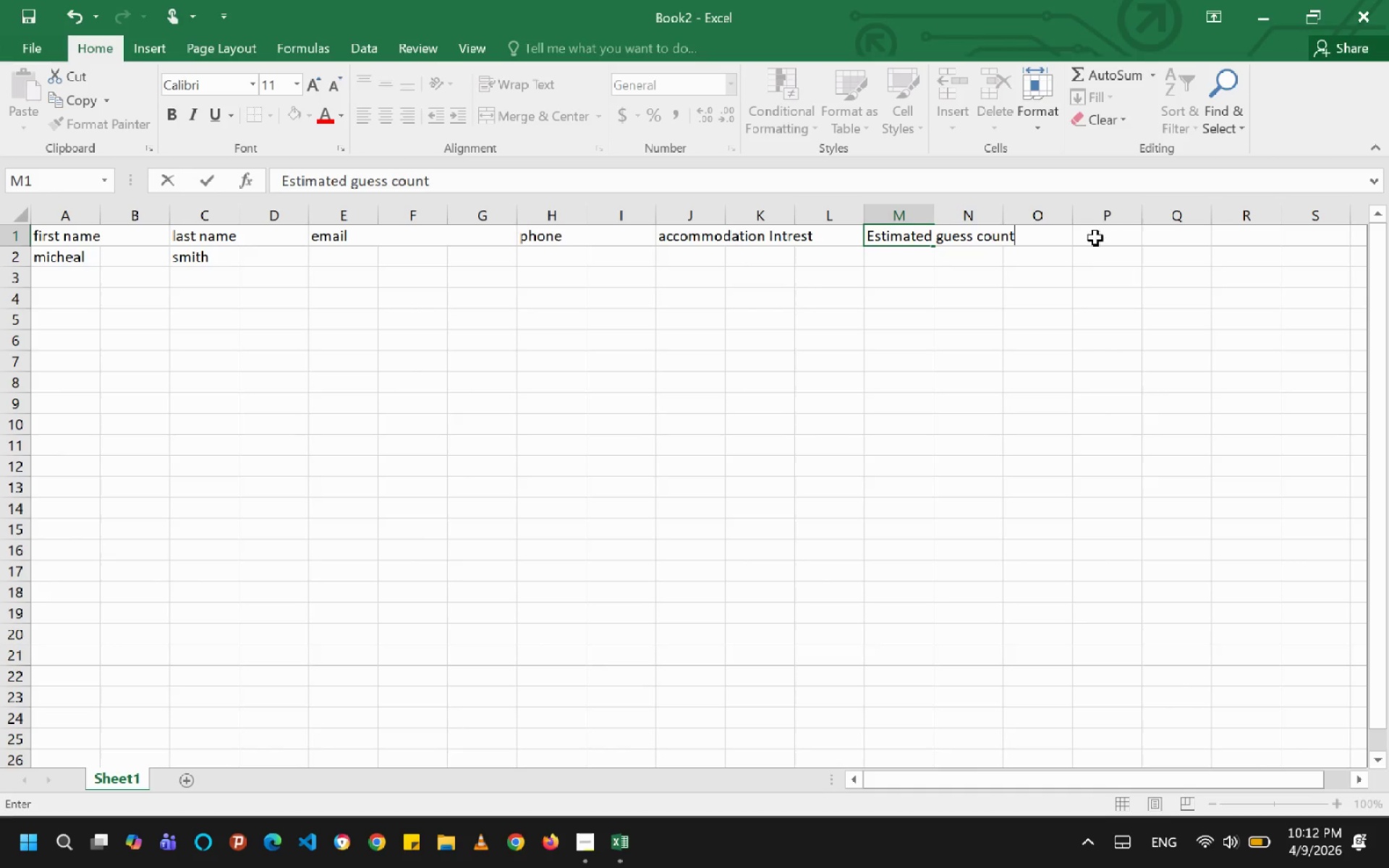 
left_click([1093, 239])
 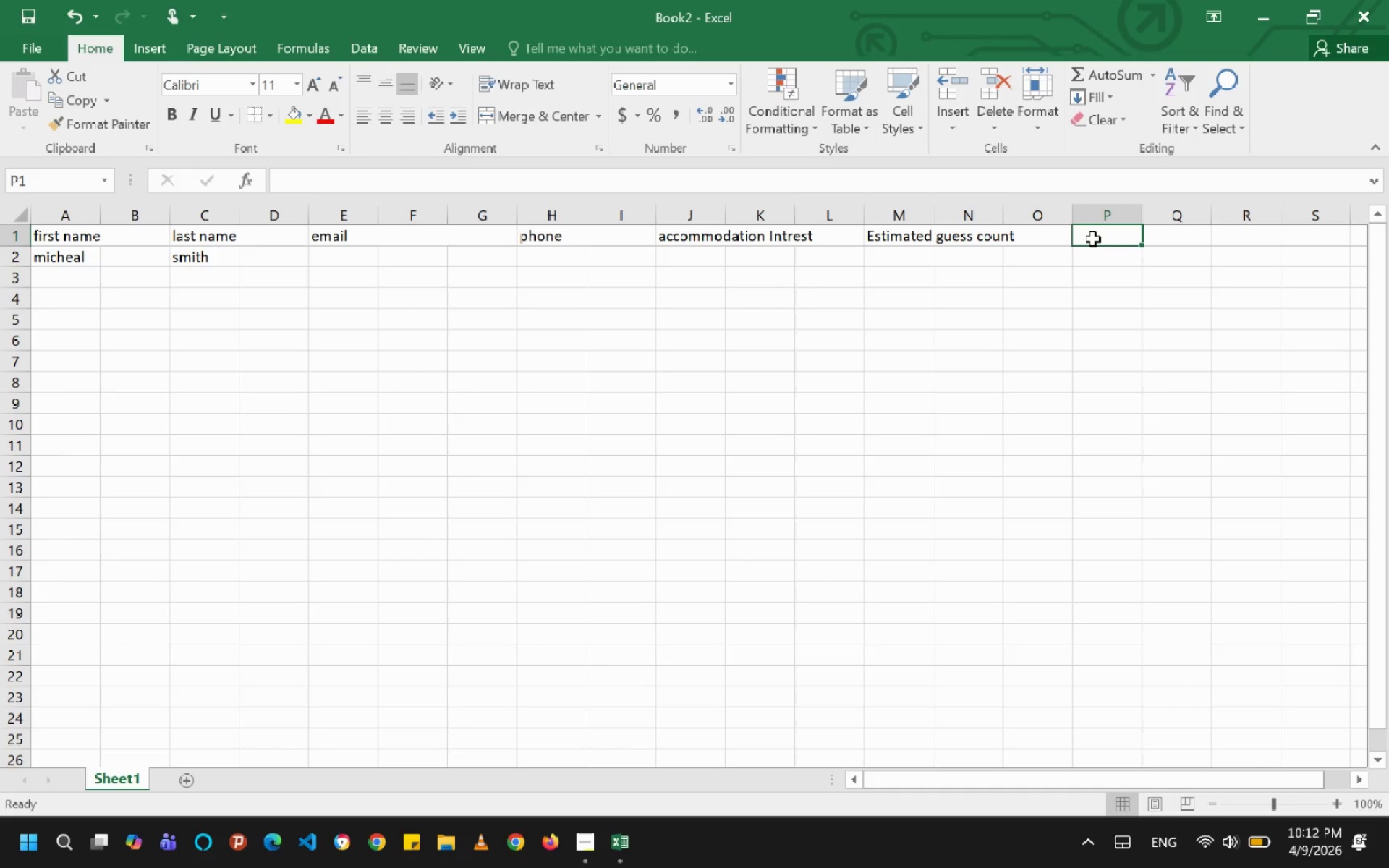 
type(lead surce             )
 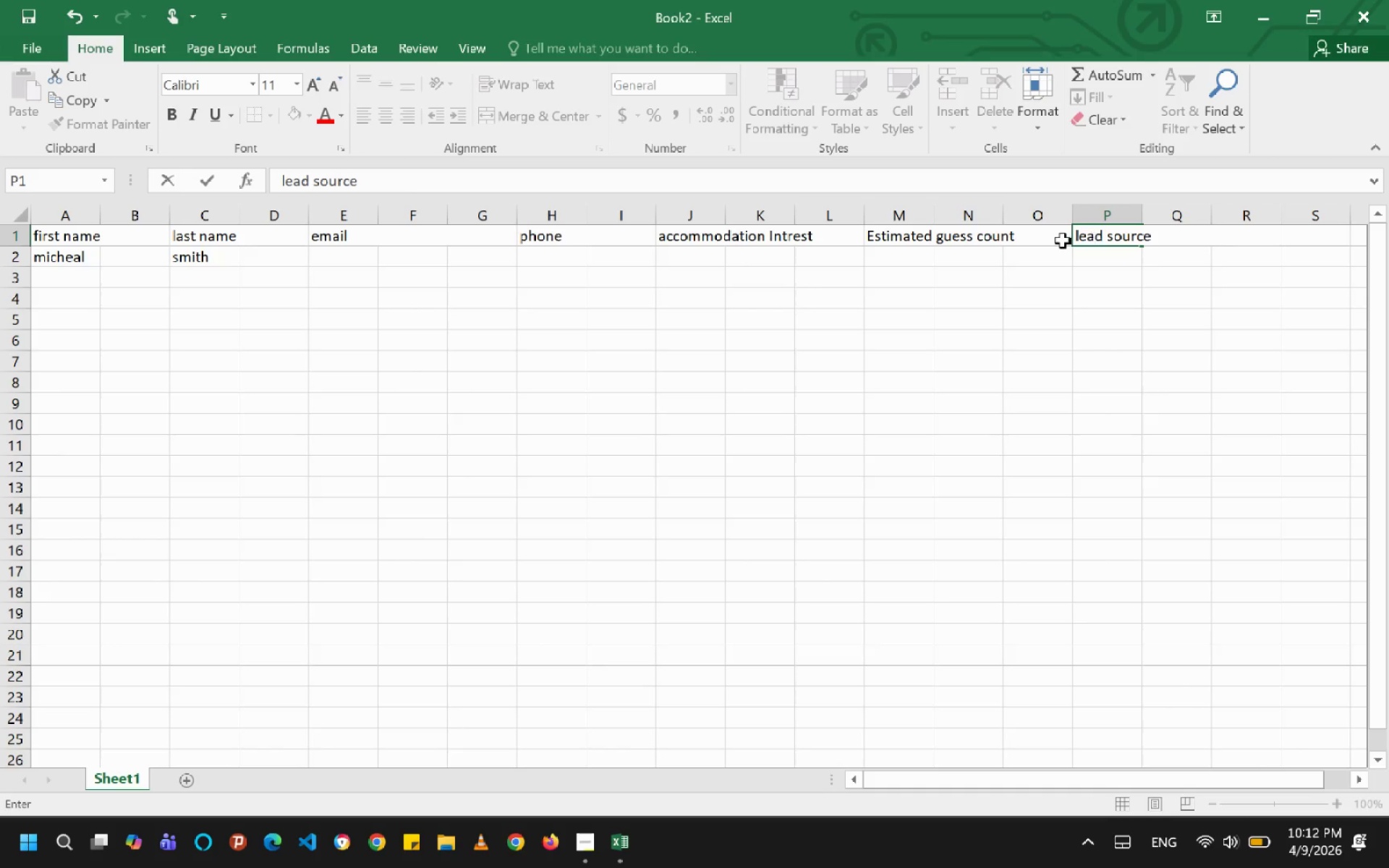 
hold_key(key=O, duration=0.33)
 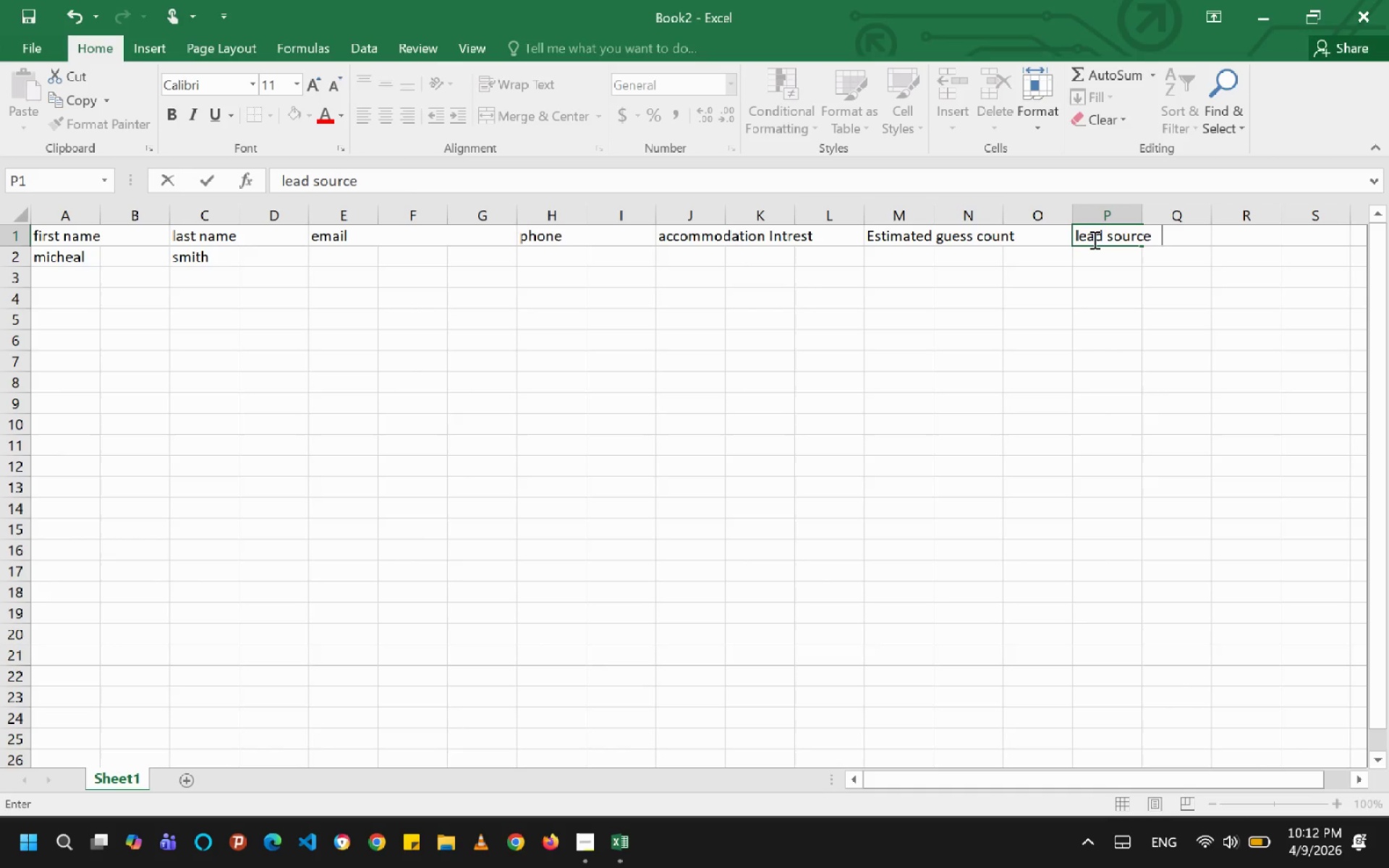 
left_click([324, 261])
 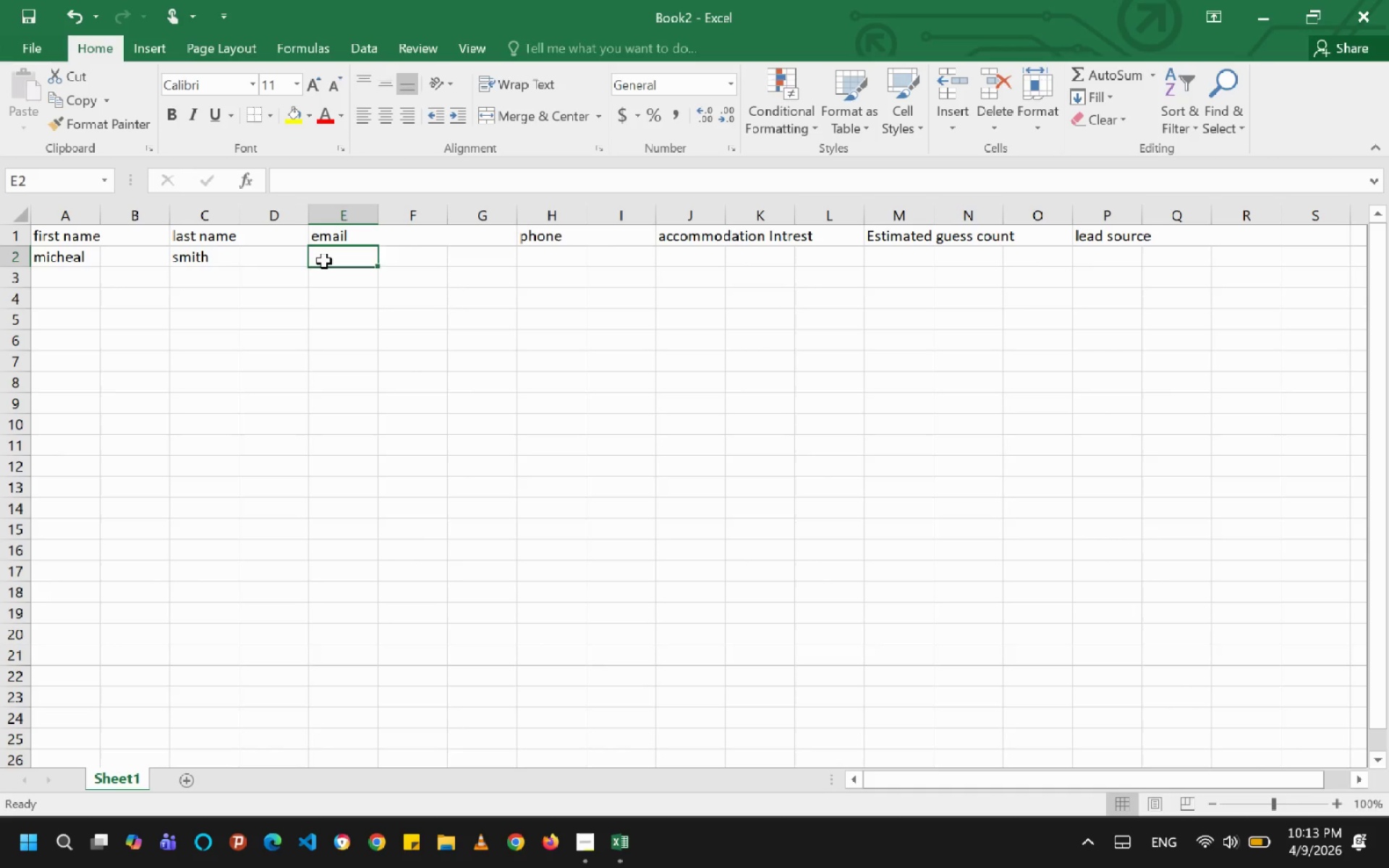 
type(micheal)
 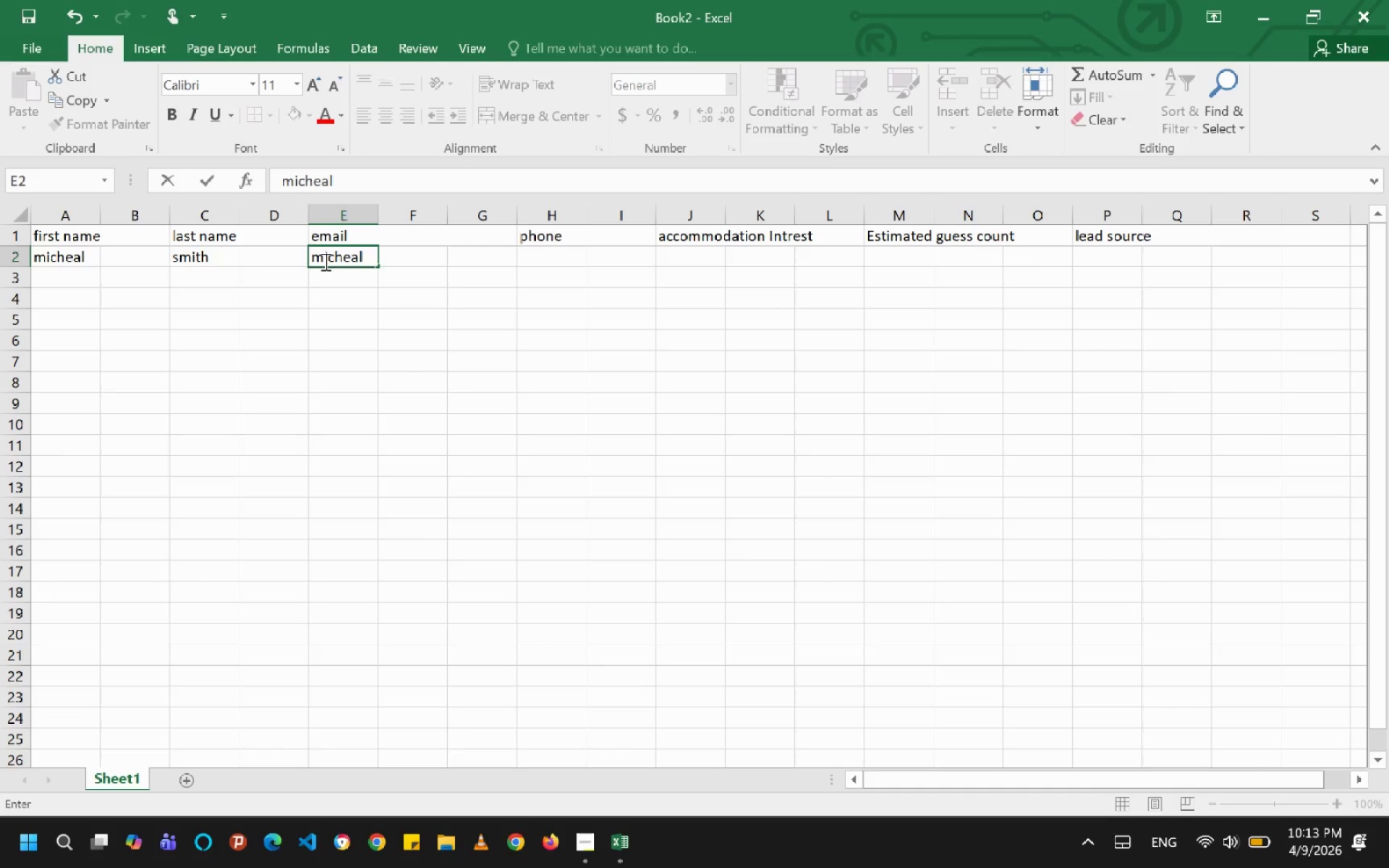 
hold_key(key=2, duration=0.36)
 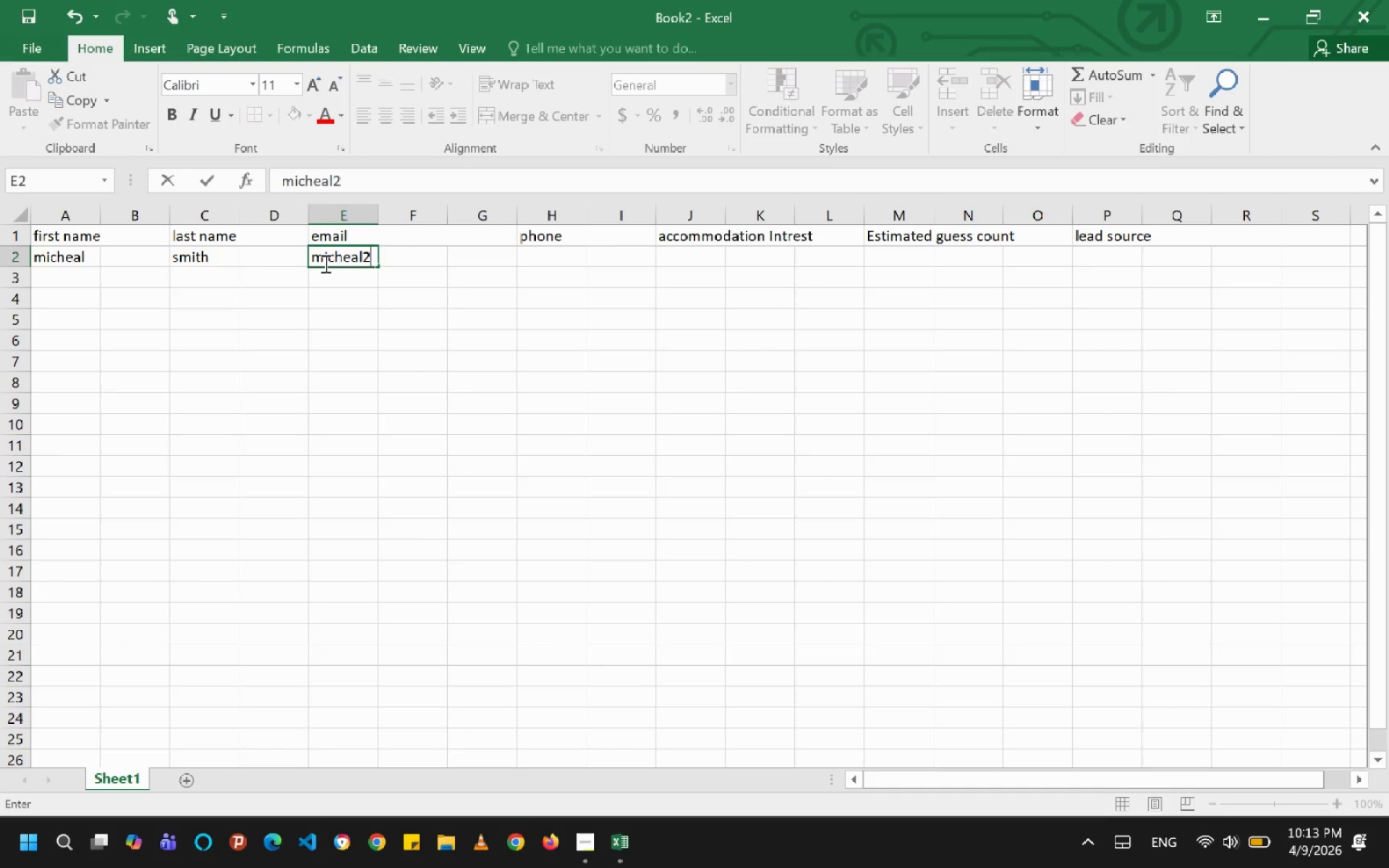 
type(7@wd)
 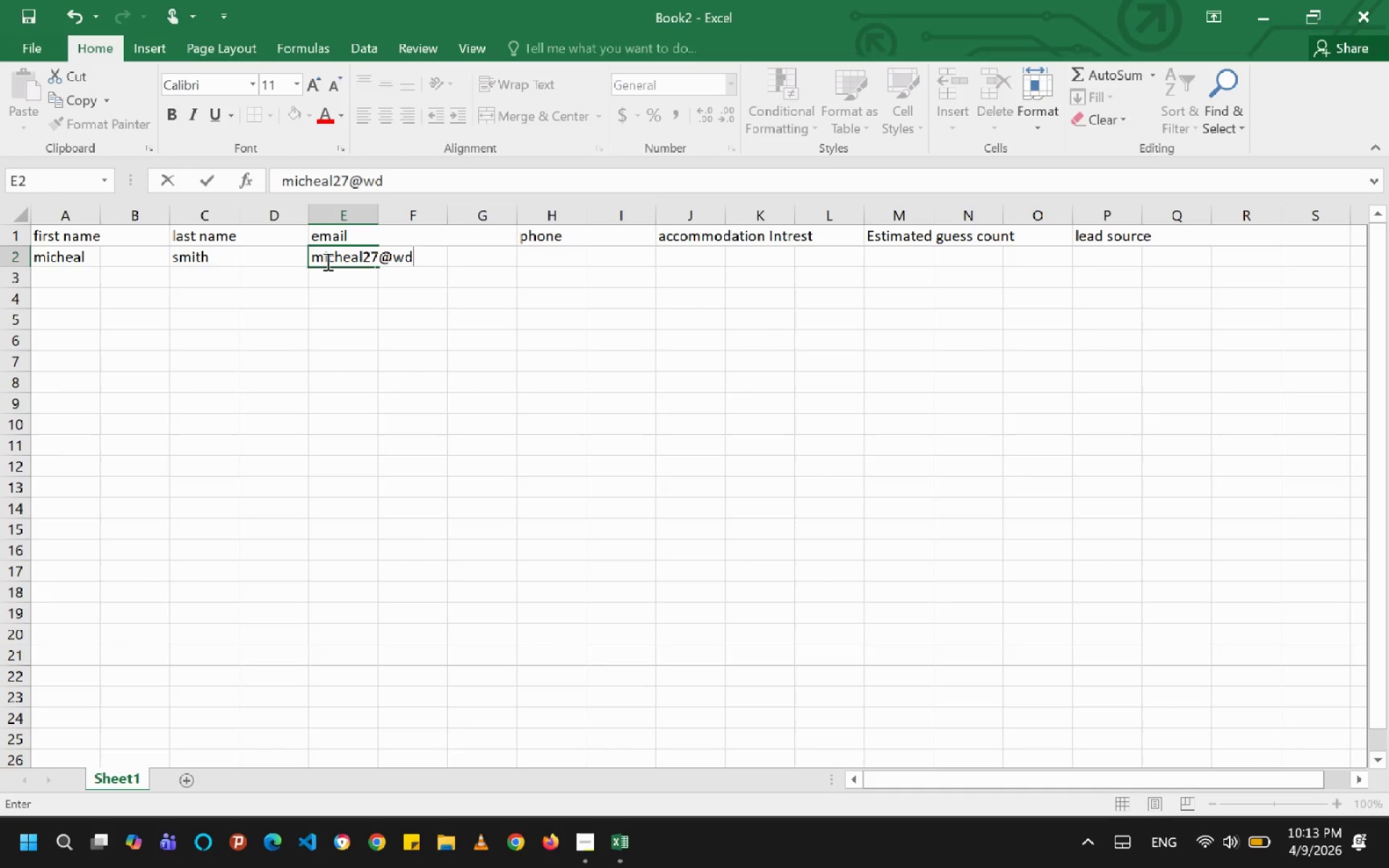 
key(Backspace)
type(ed.com)
 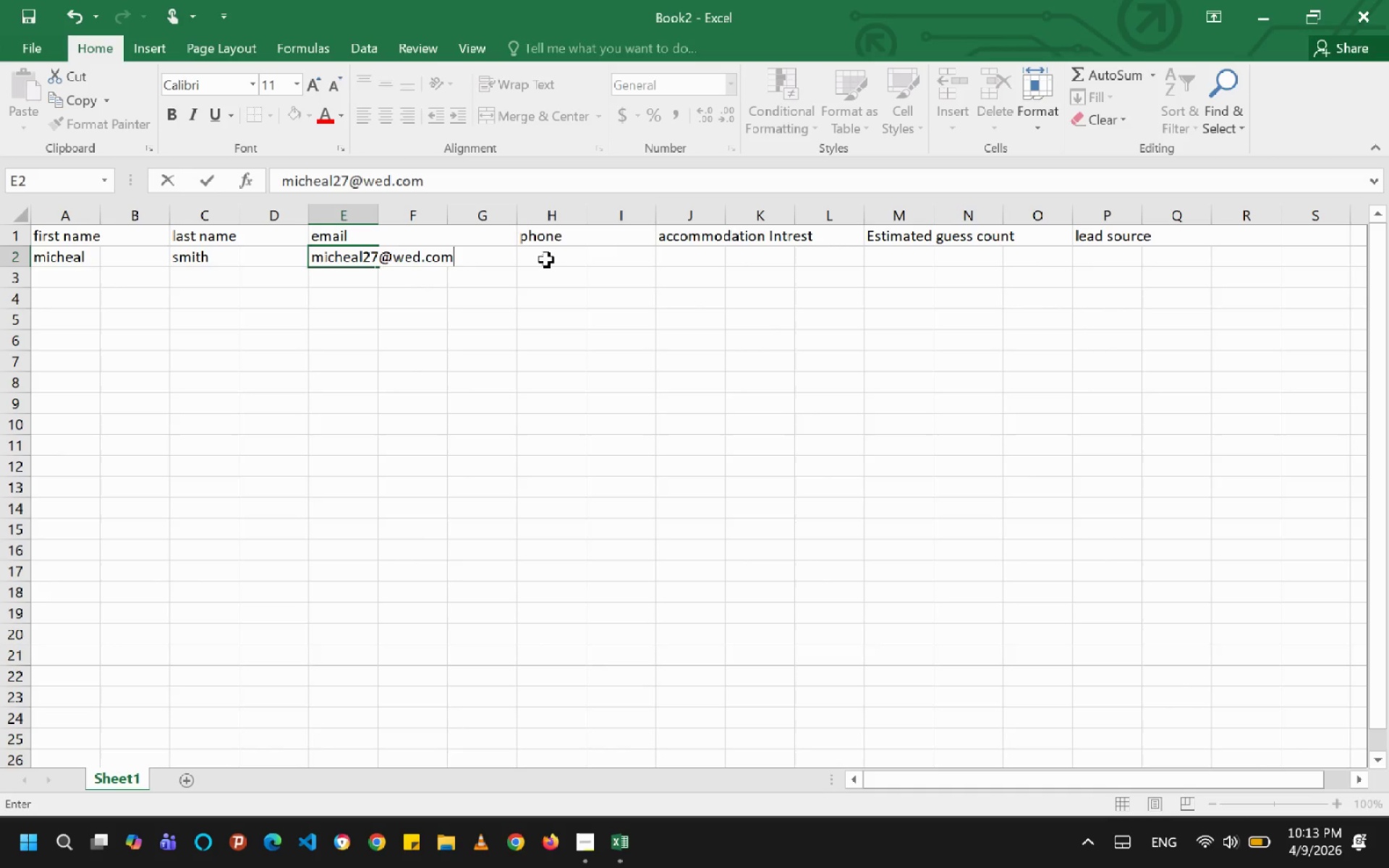 
key(Space)
 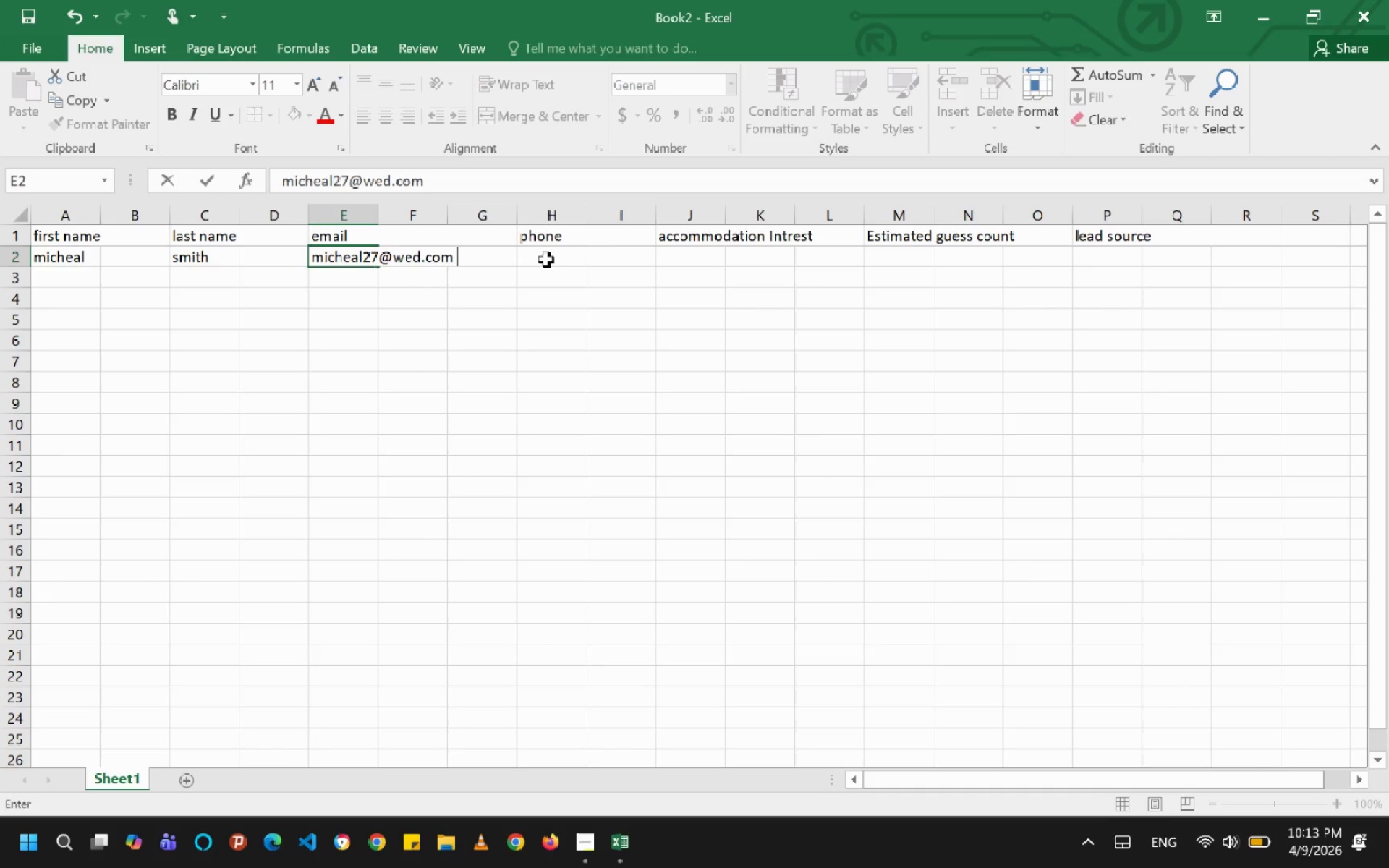 
key(Space)
 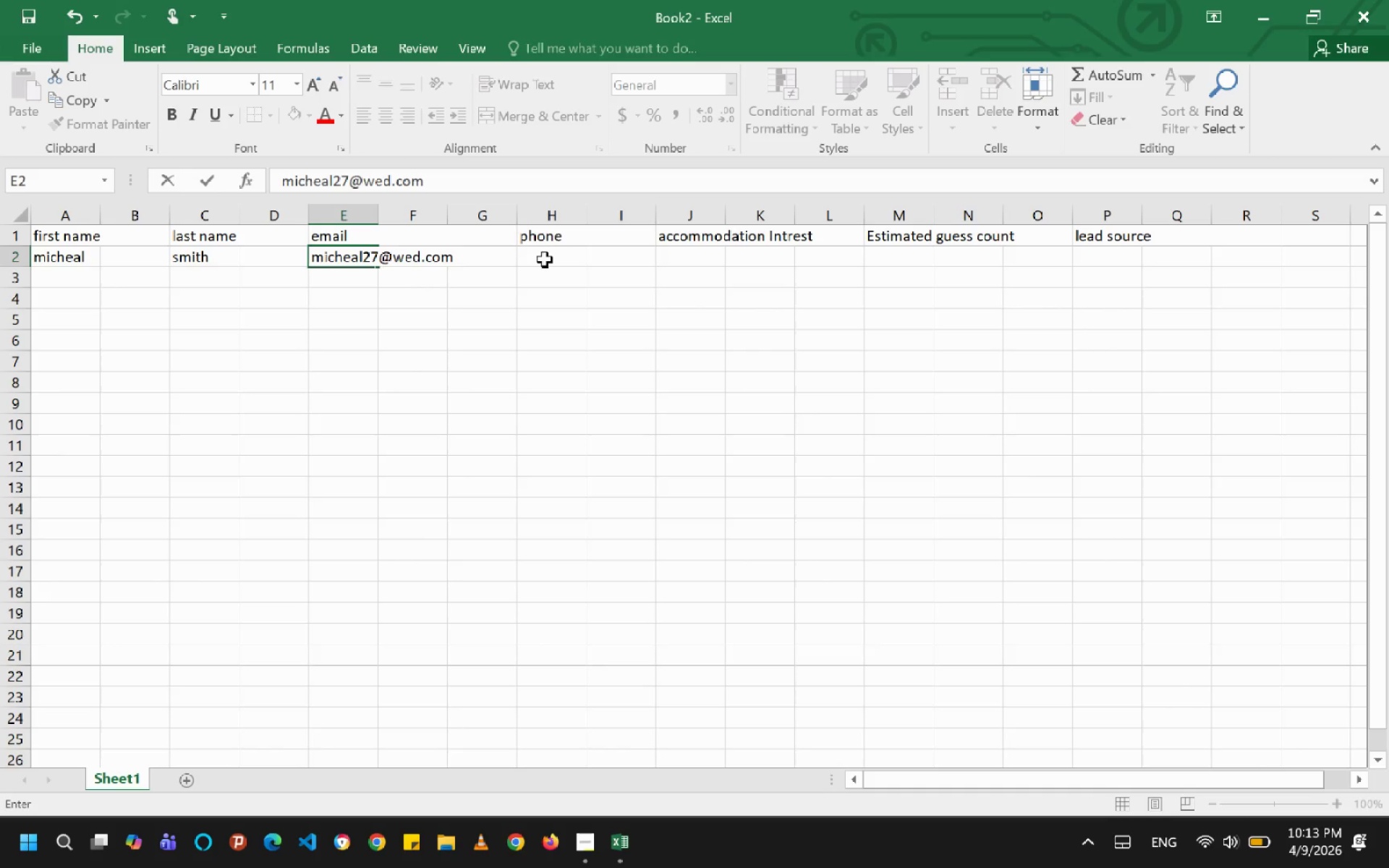 
left_click([545, 260])
 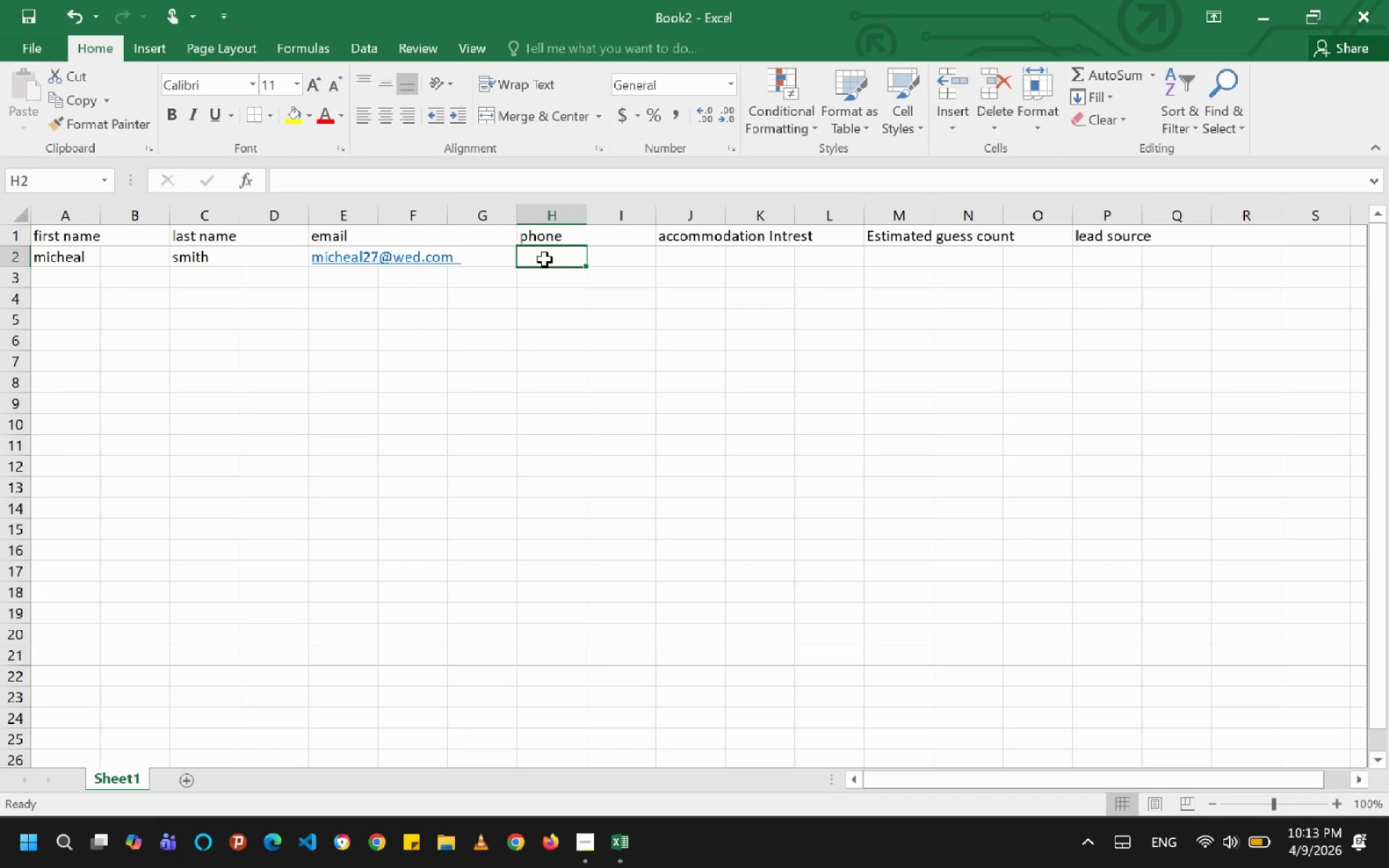 
type(2519237658)
 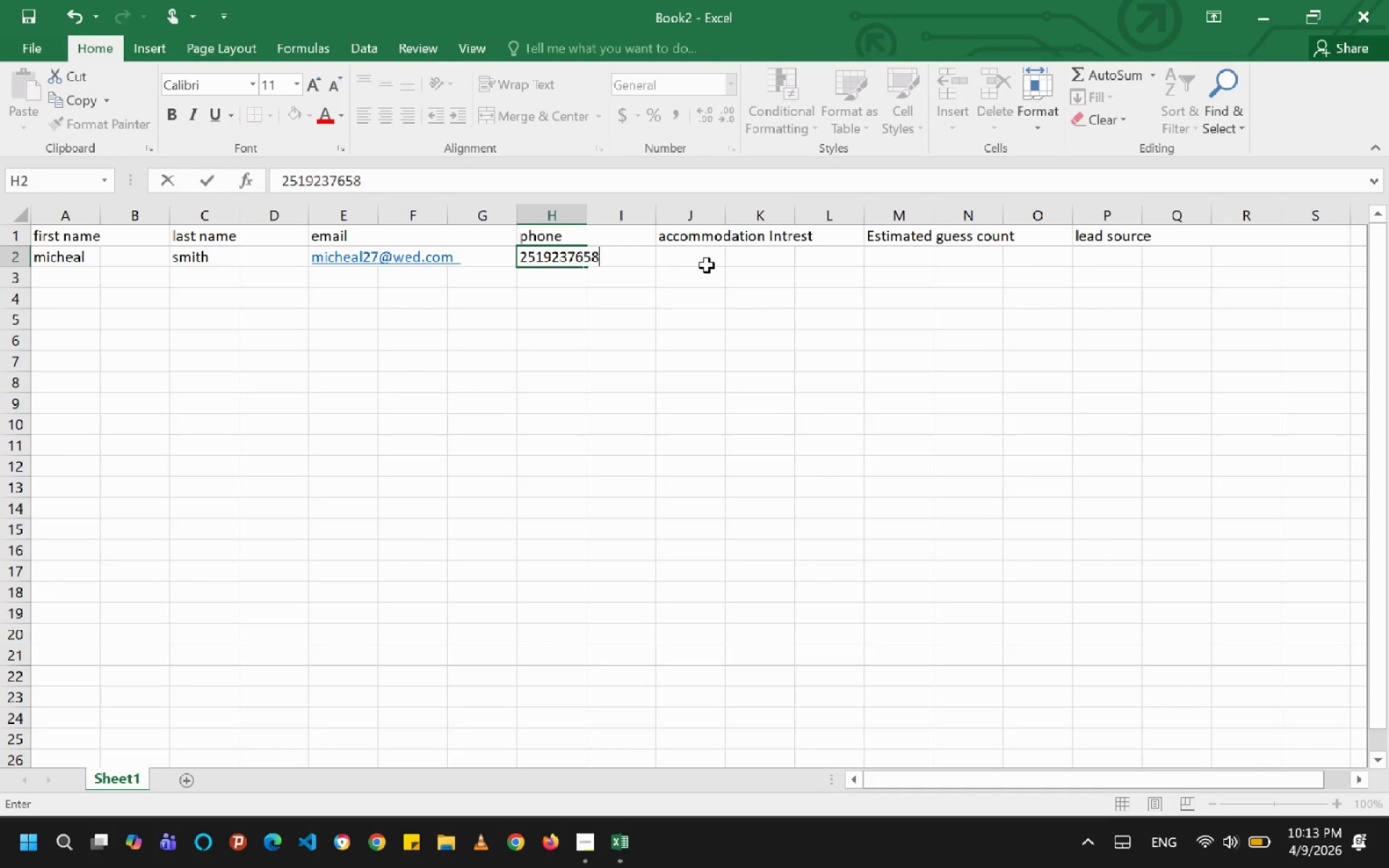 
left_click([702, 263])
 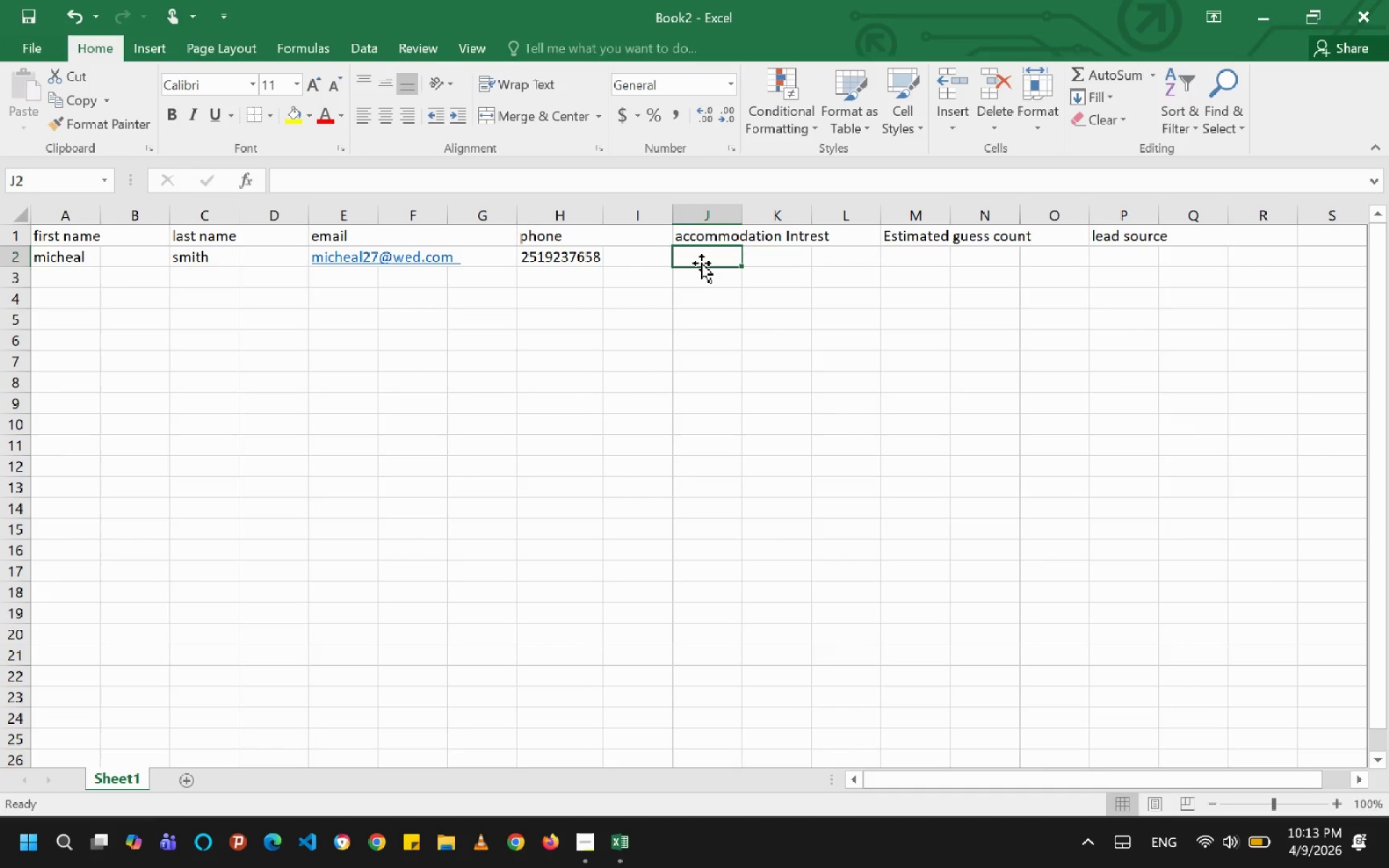 
wait(7.98)
 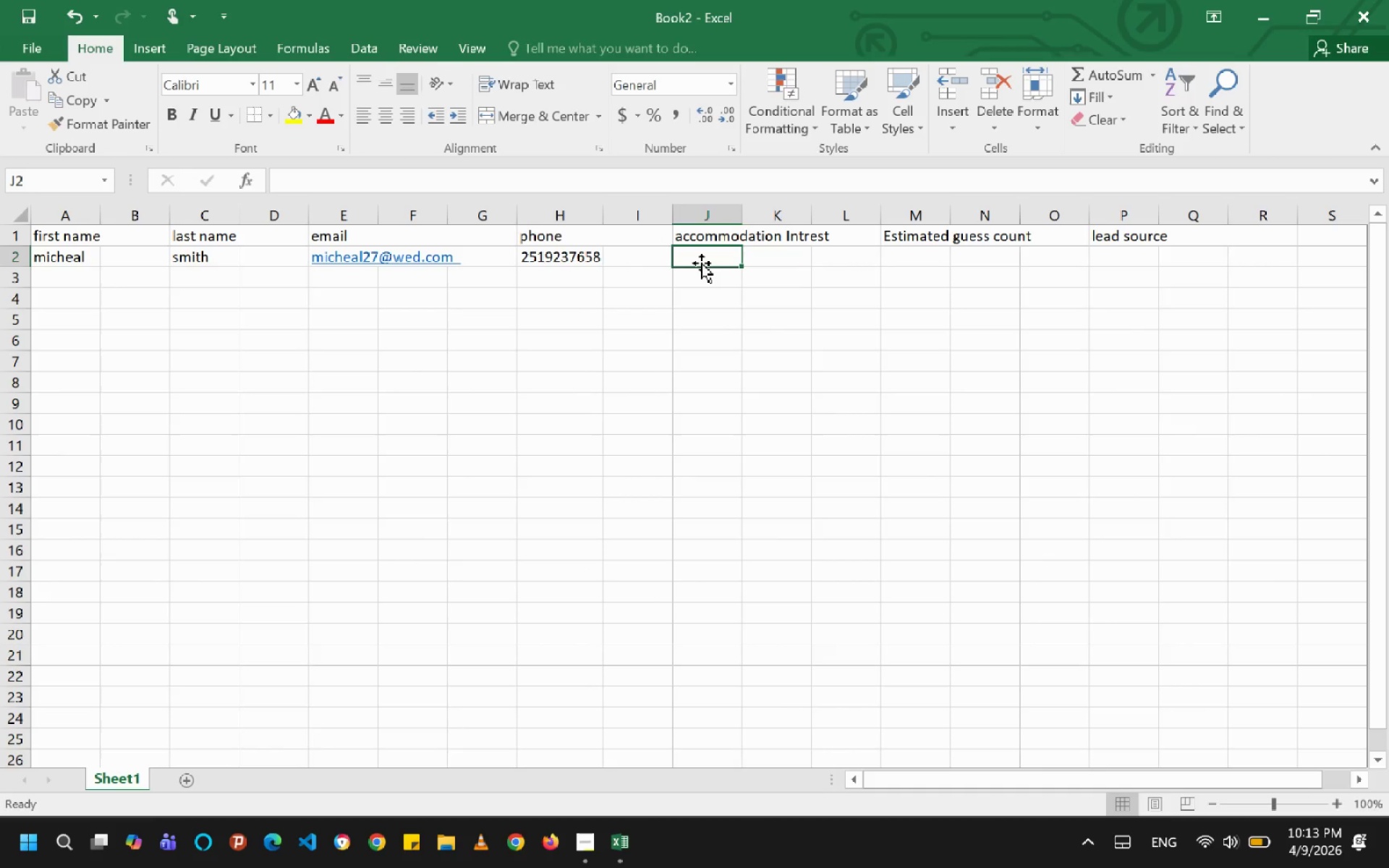 
type(river side=)
key(Backspace)
key(Backspace)
key(Backspace)
key(Backspace)
key(Backspace)
type(Riverside cabin)
 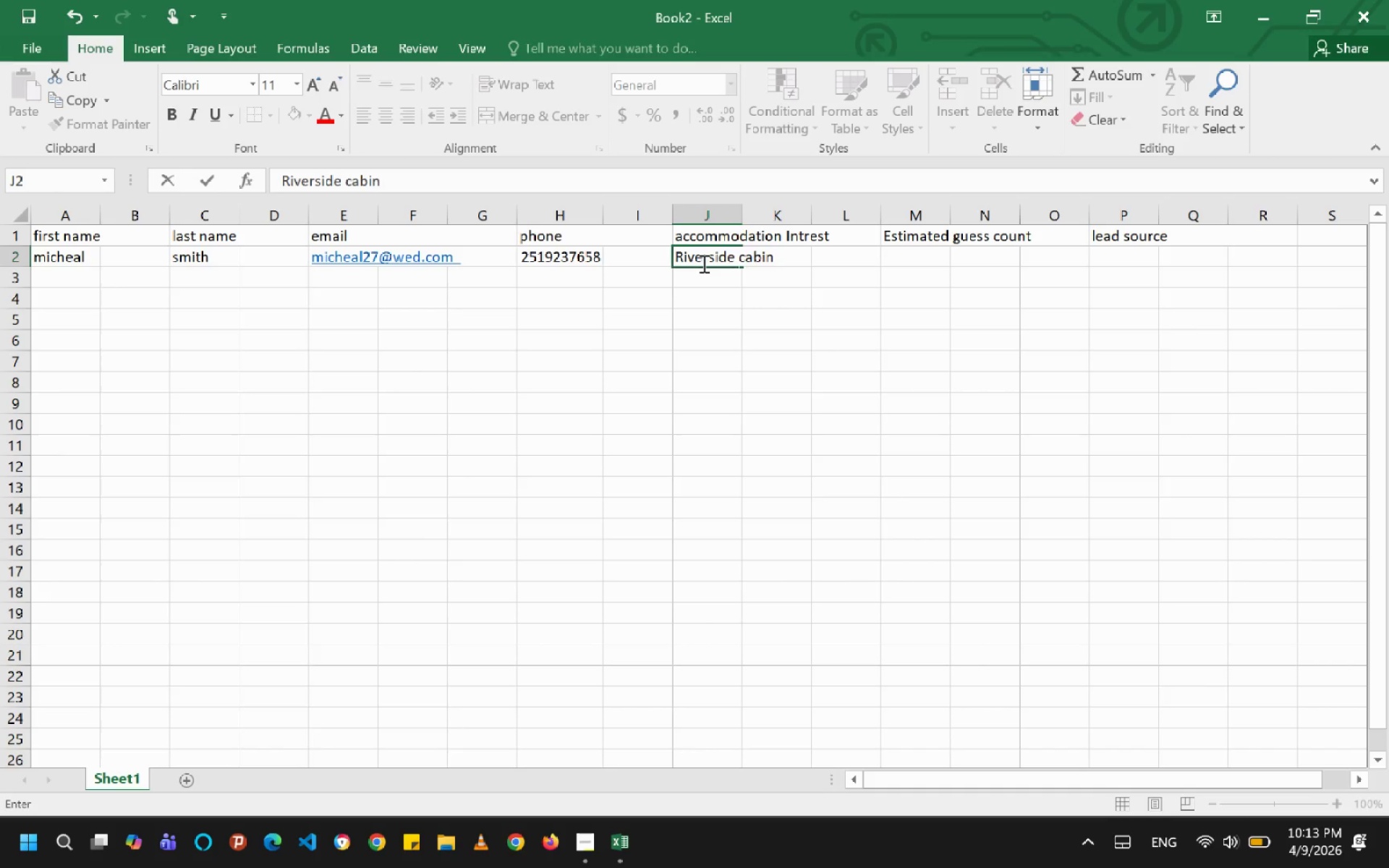 
left_click([891, 265])
 